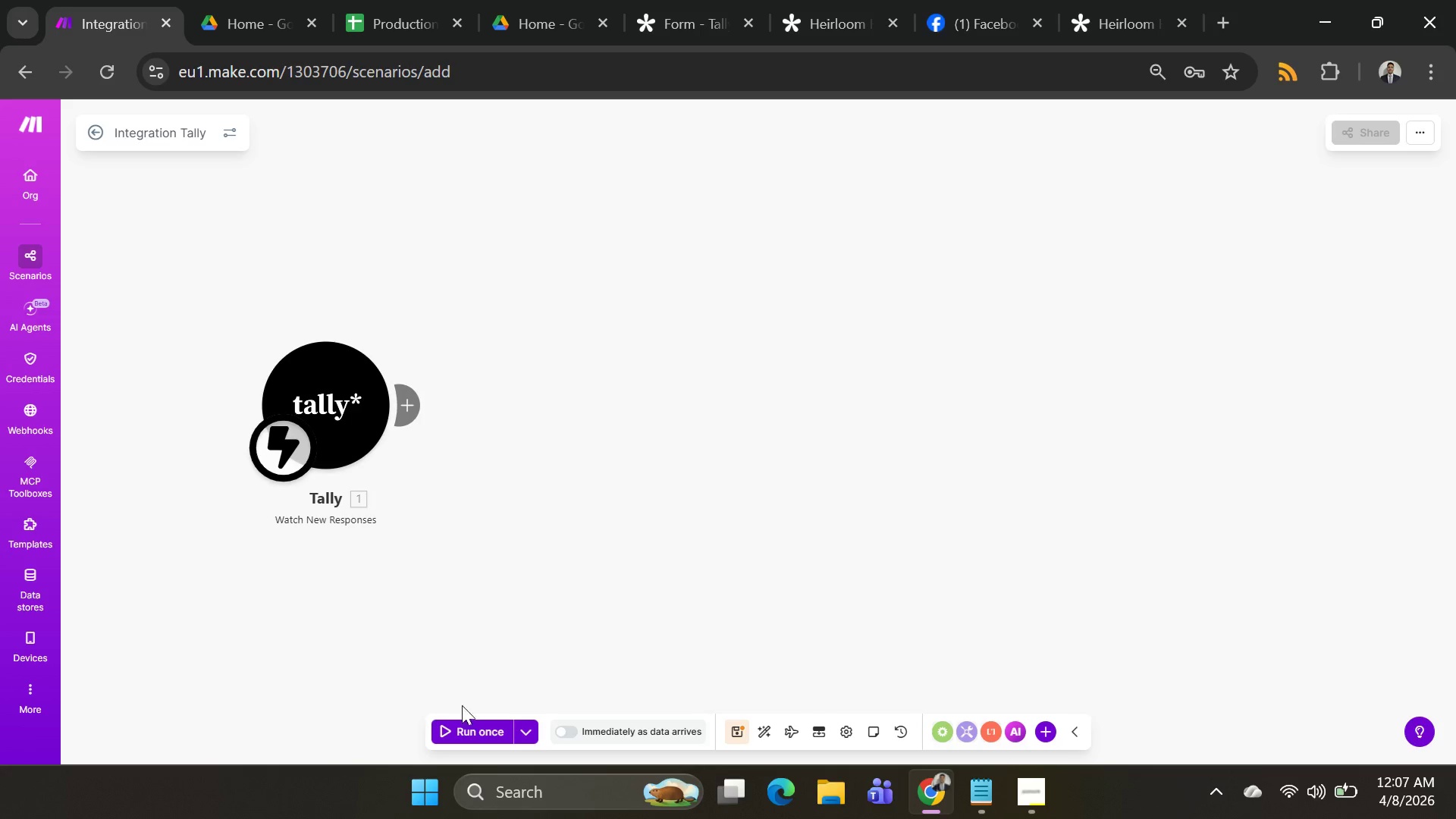 
left_click([473, 733])
 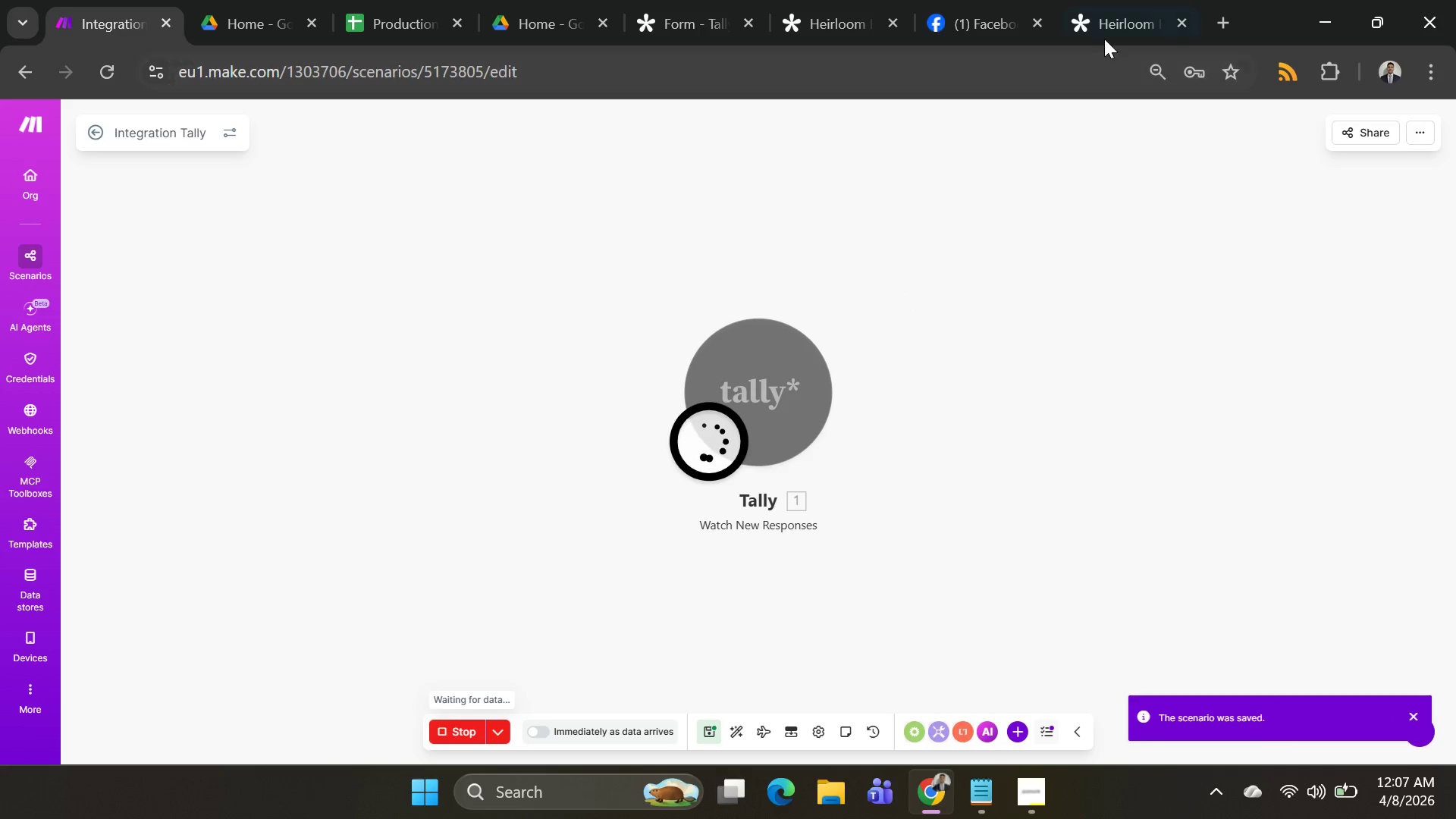 
left_click([1109, 25])
 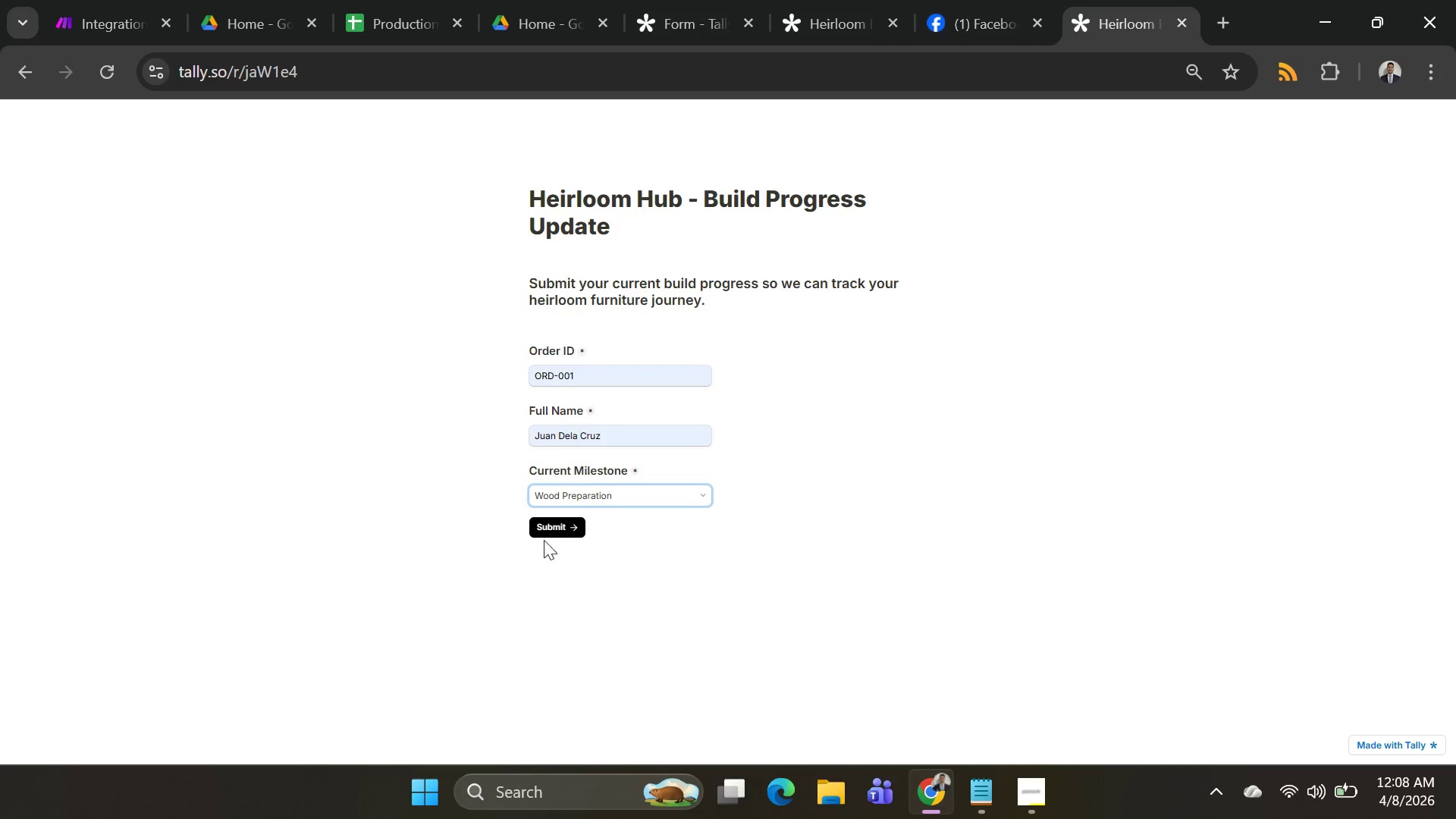 
left_click([552, 518])
 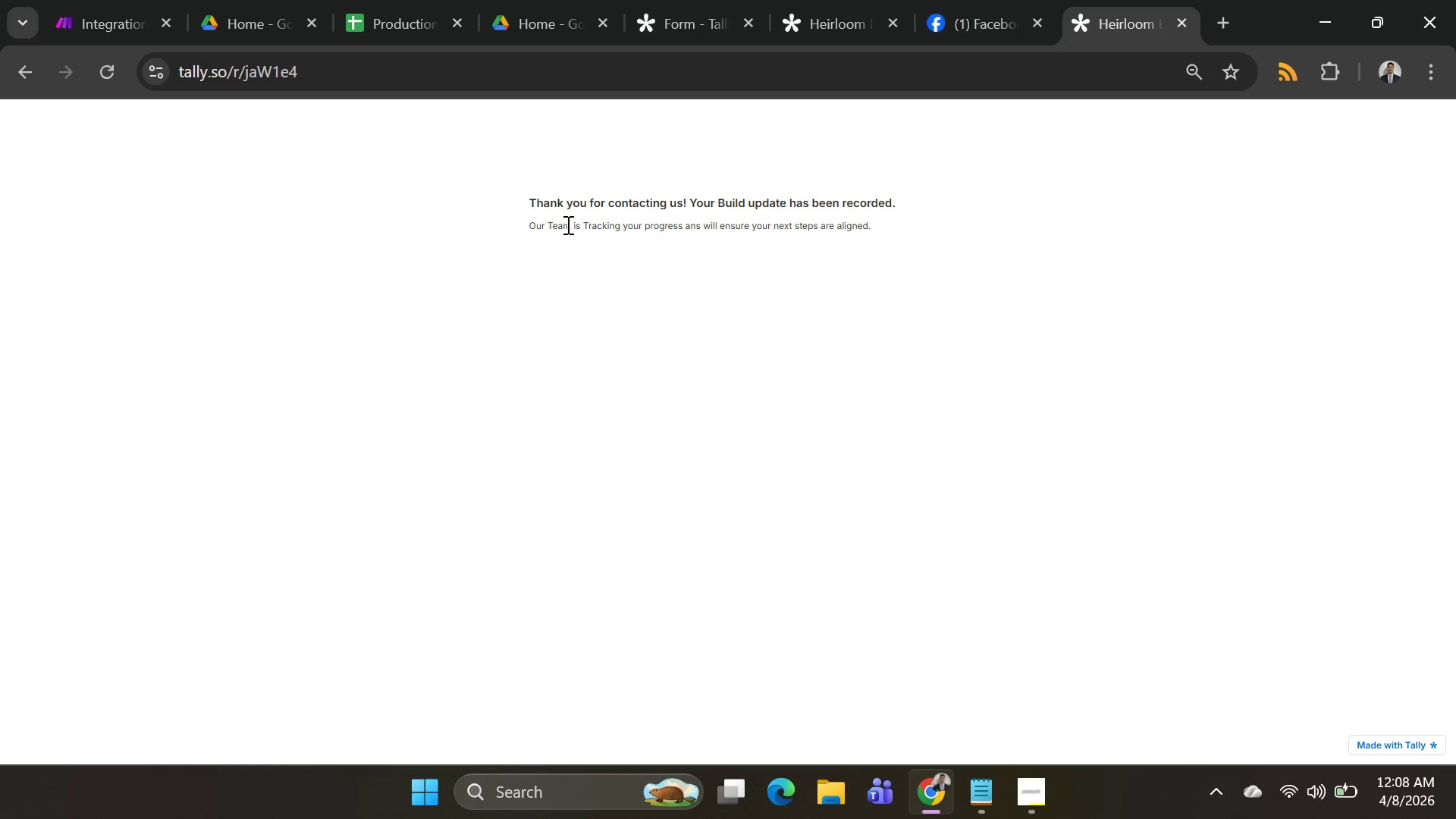 
left_click([130, 23])
 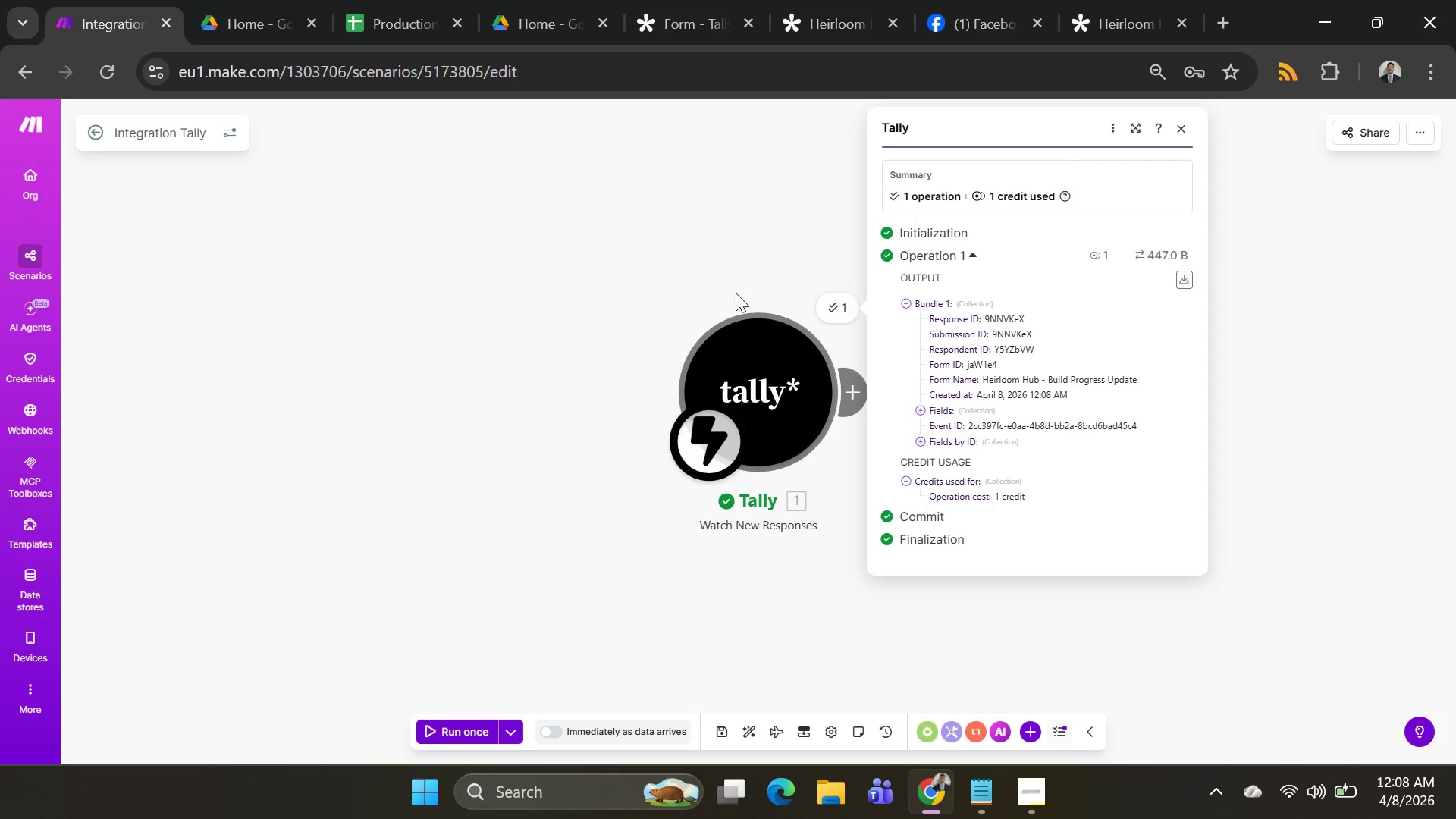 
left_click_drag(start_coordinate=[722, 271], to_coordinate=[345, 229])
 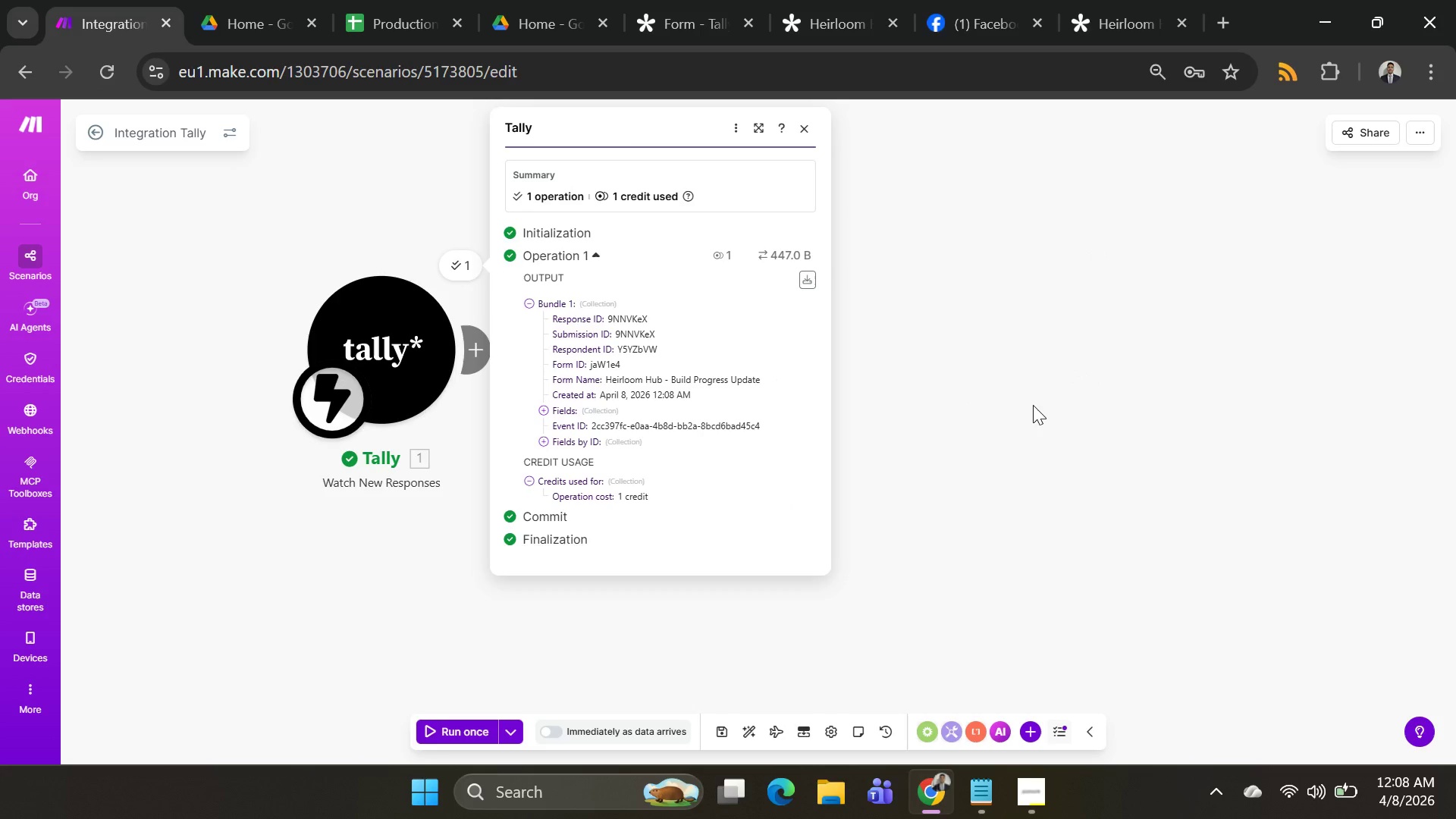 
left_click([1033, 405])
 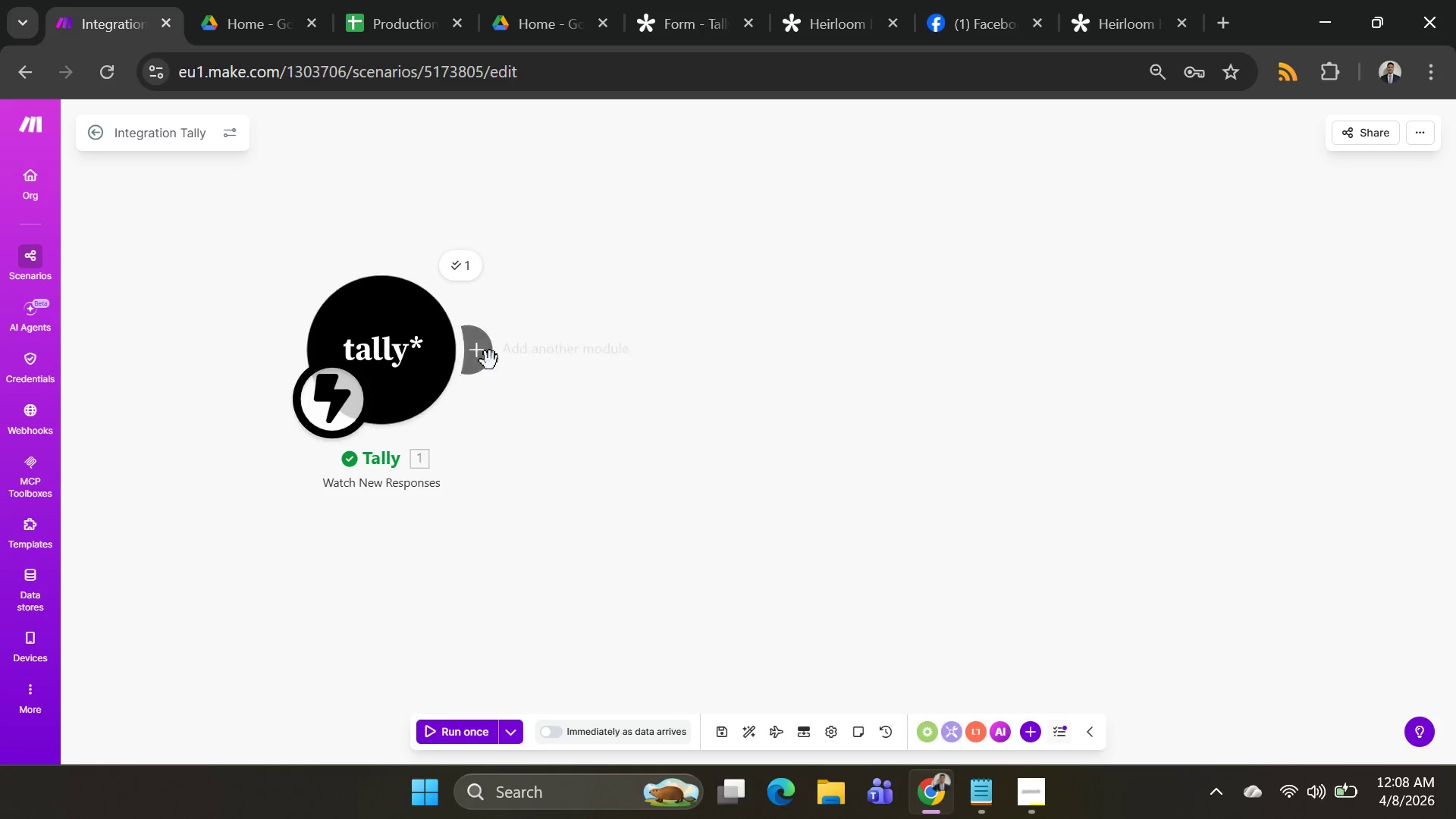 
left_click([490, 361])
 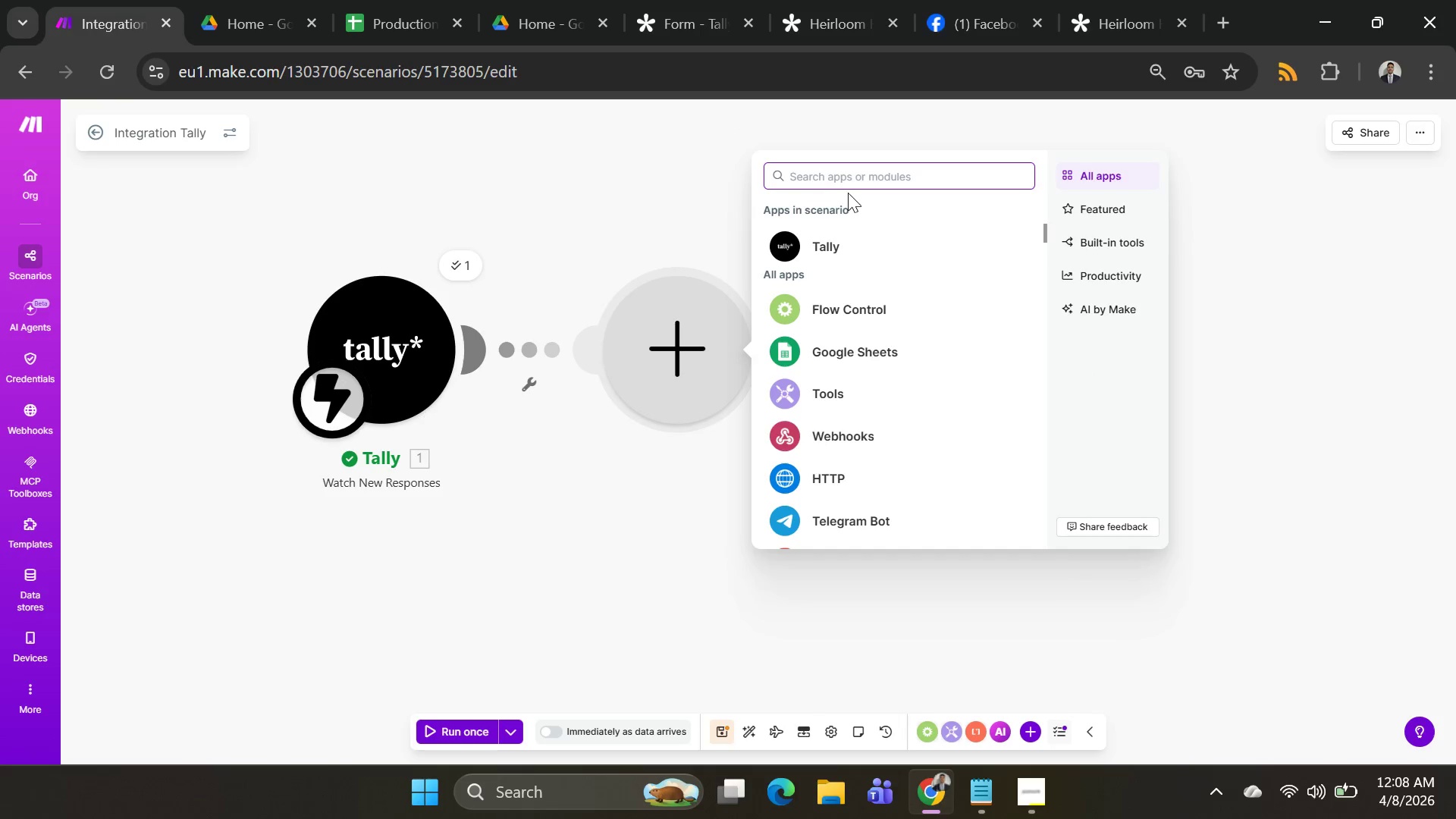 
hold_key(key=S, duration=0.33)
 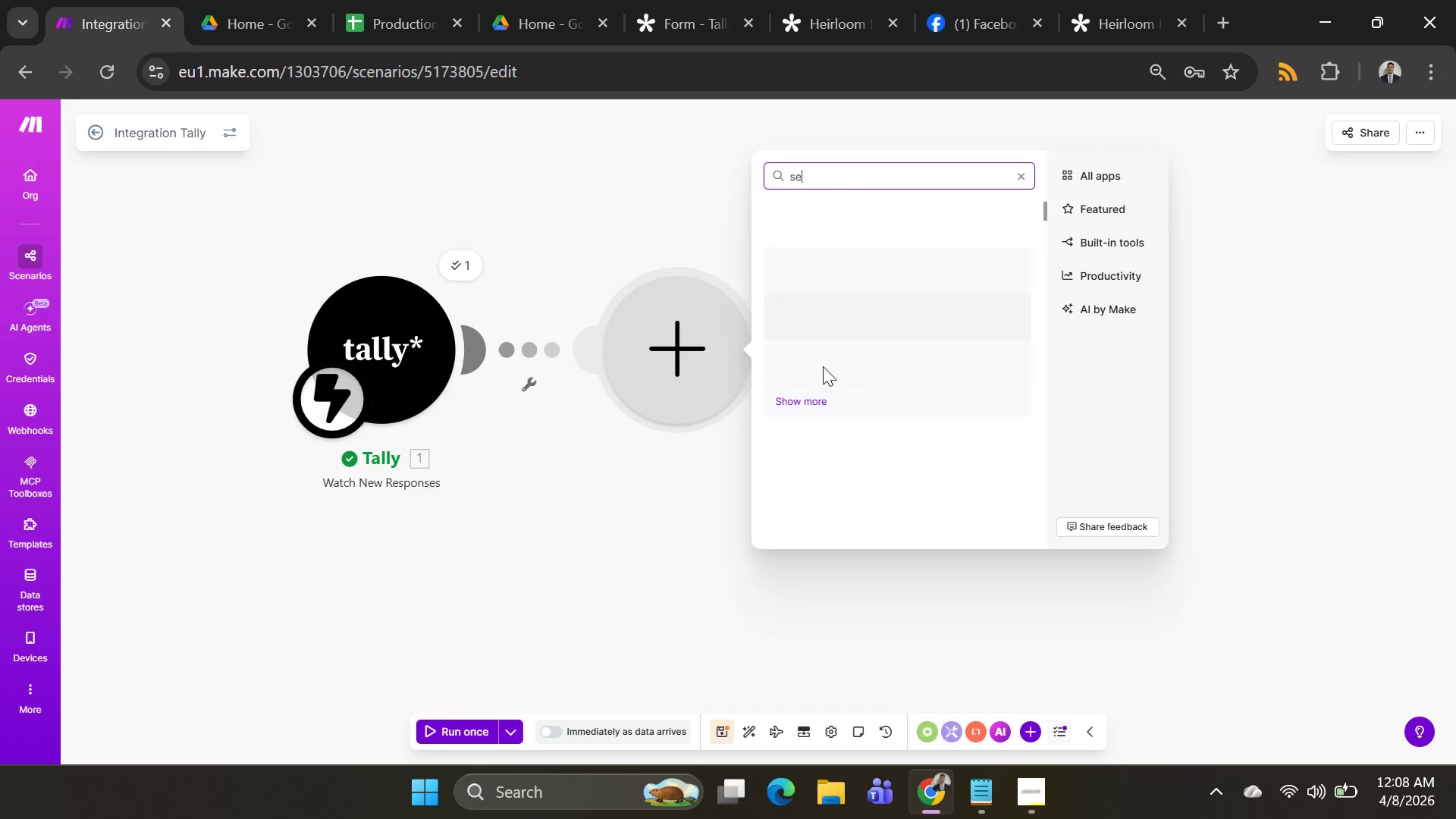 
key(E)
 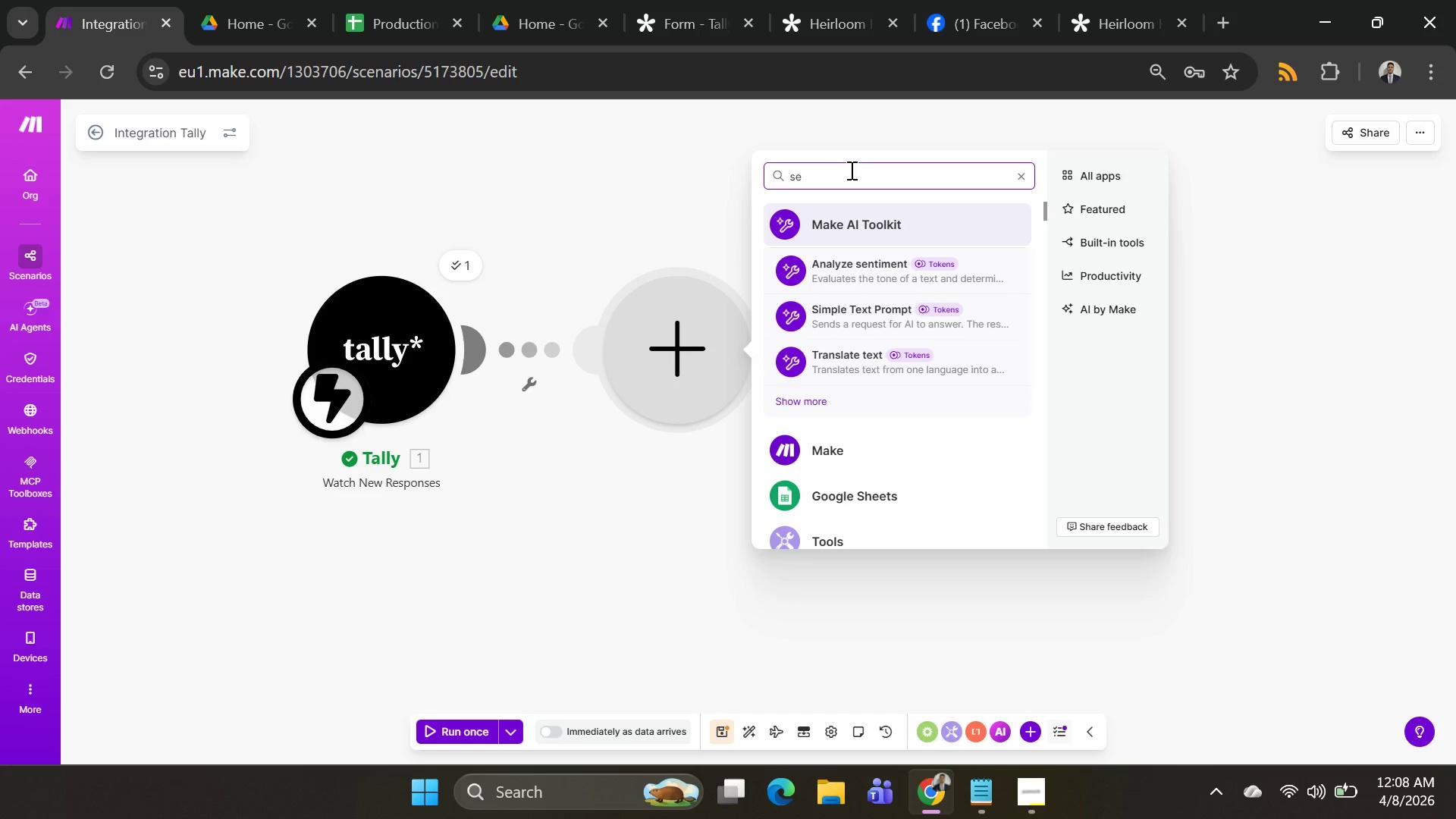 
key(Backspace)
 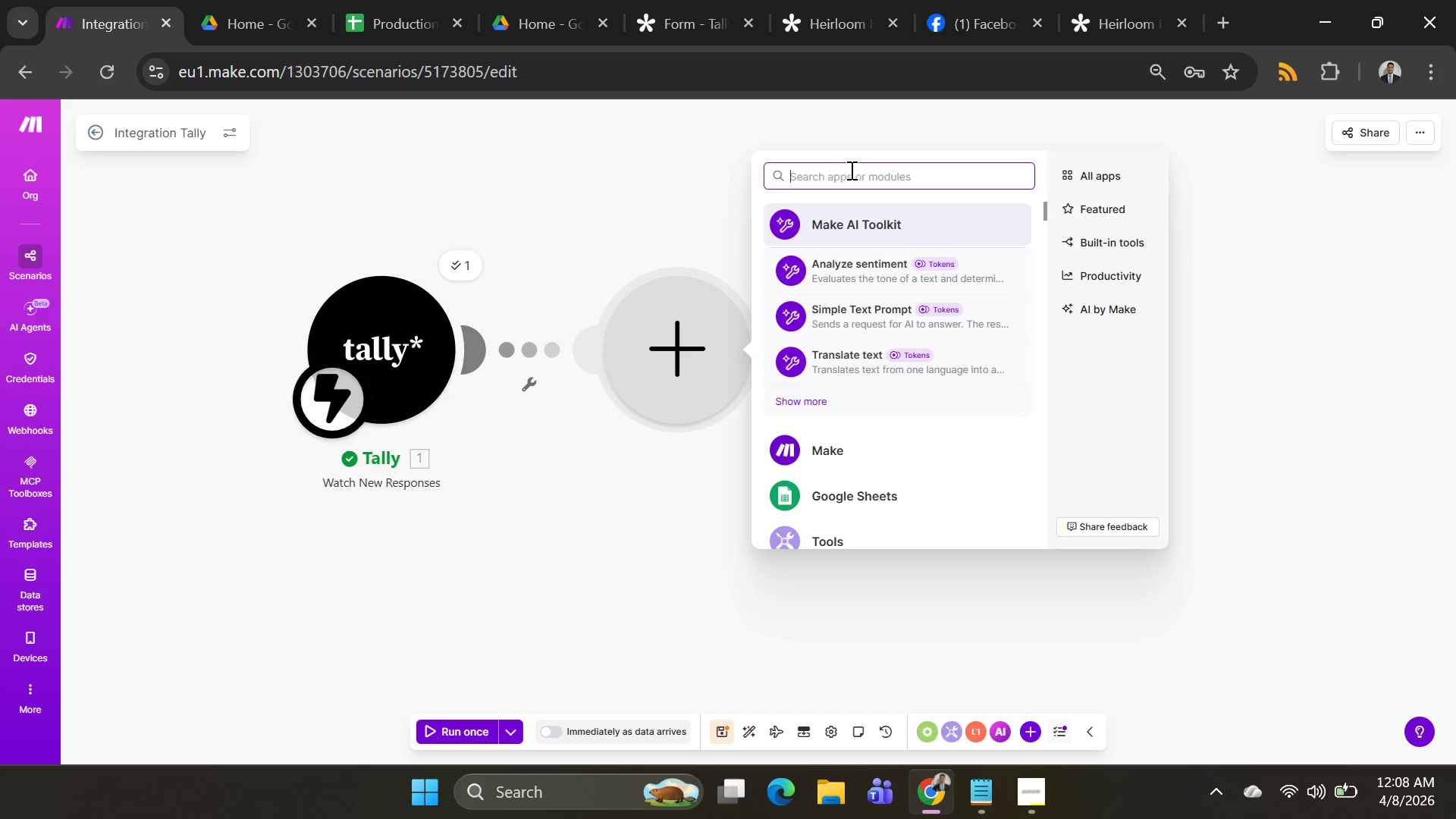 
key(Backspace)
 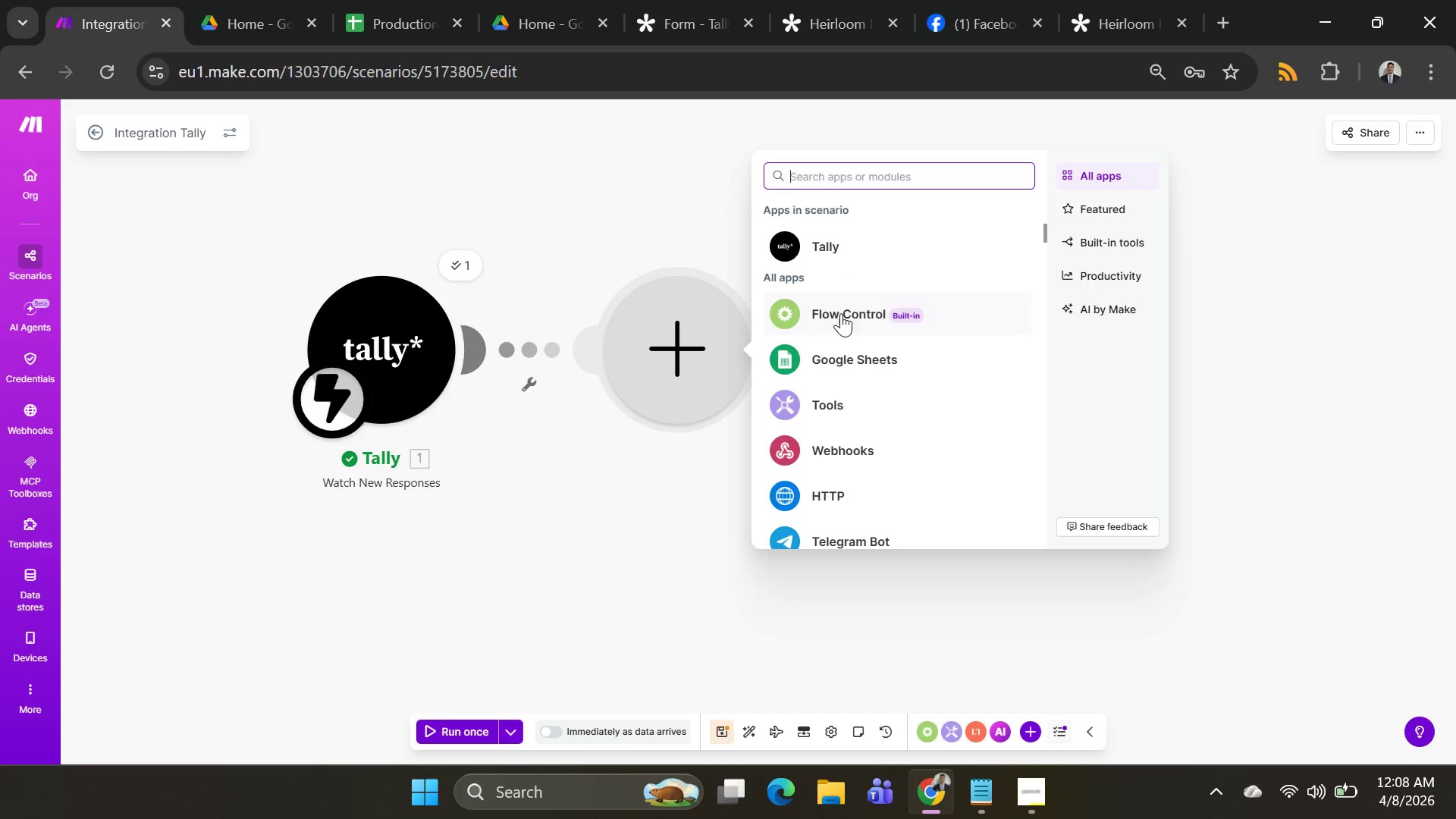 
left_click([842, 351])
 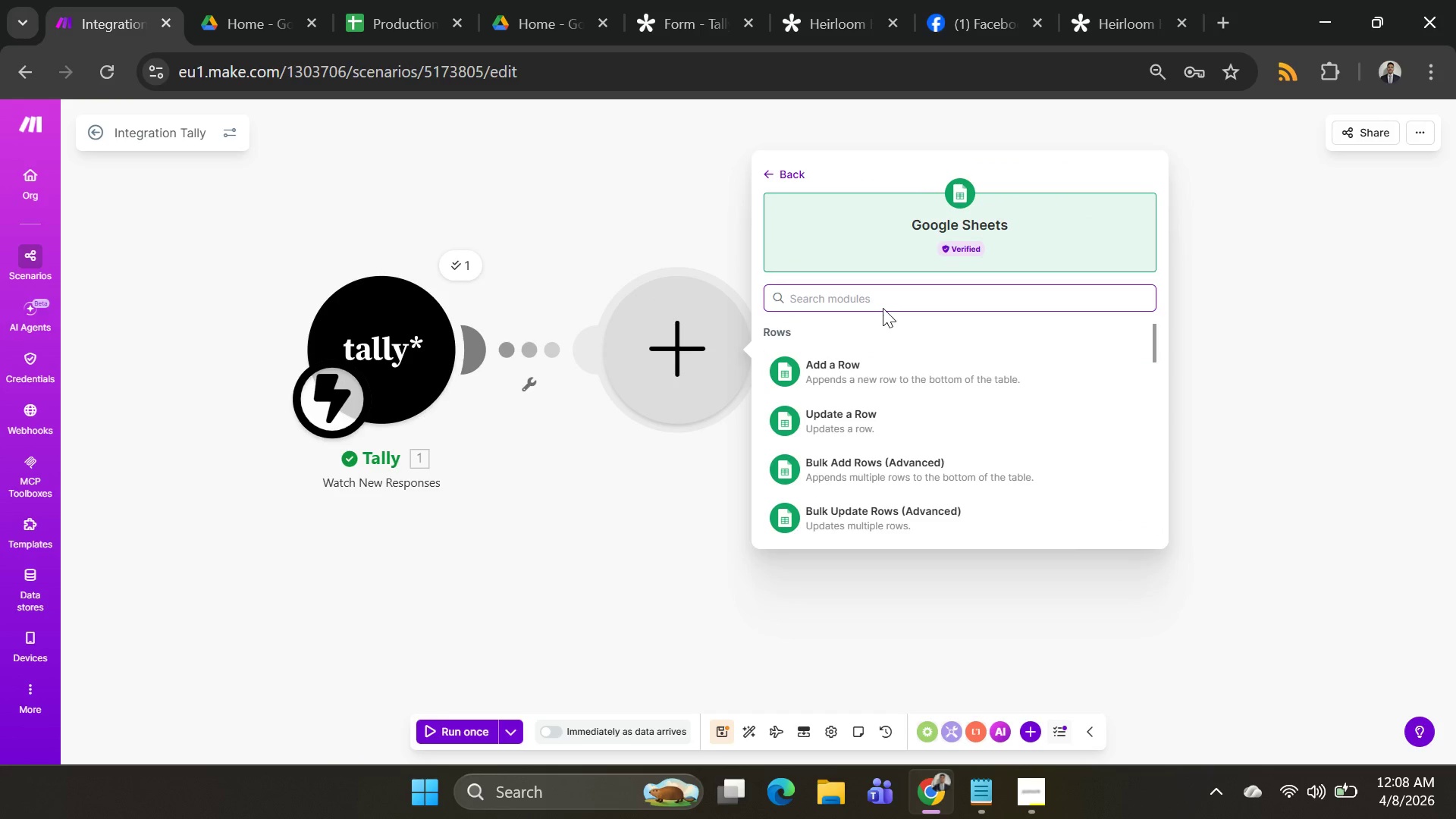 
left_click([883, 304])
 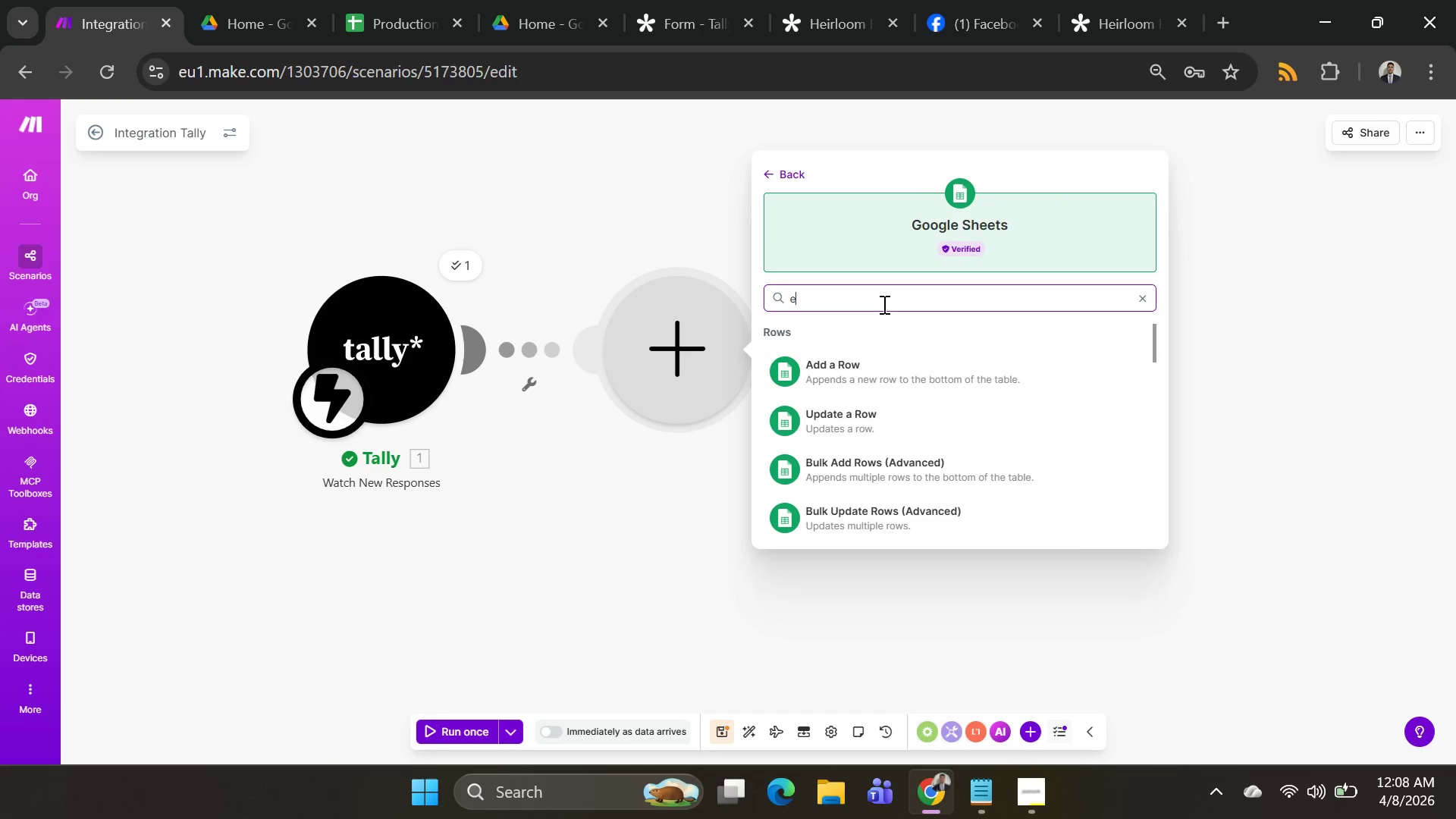 
type(es)
 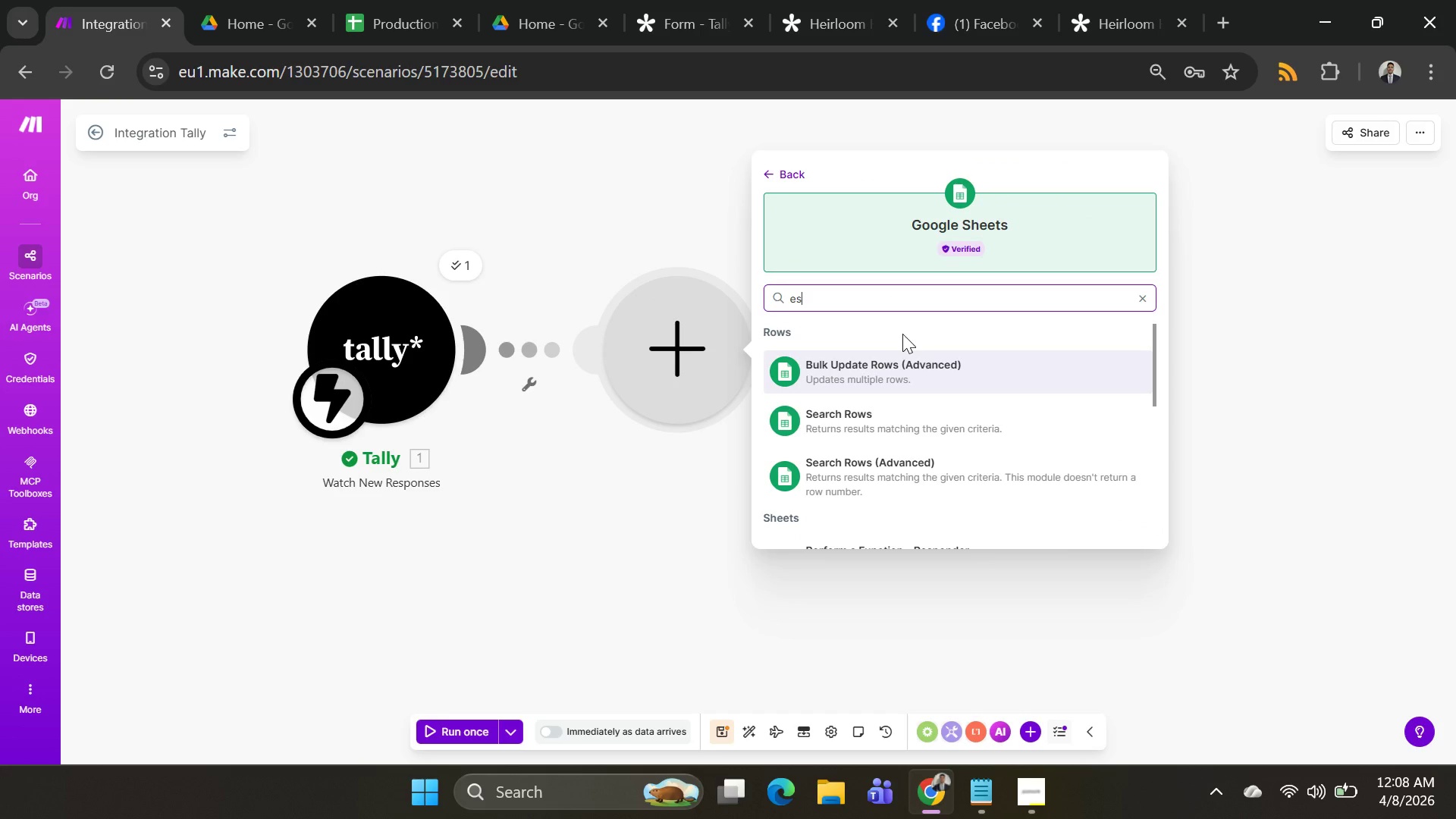 
key(Backspace)
 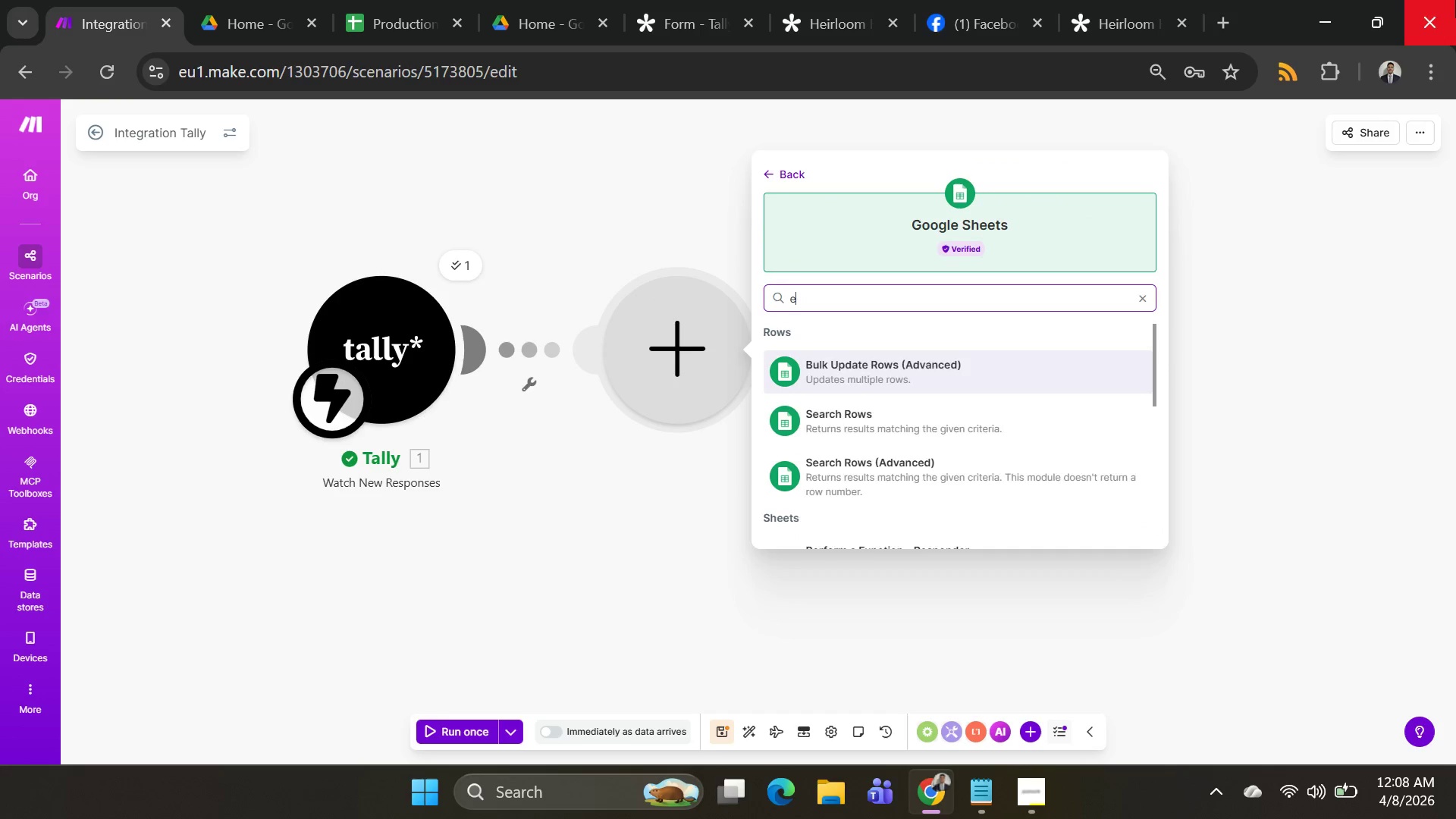 
key(Backspace)
 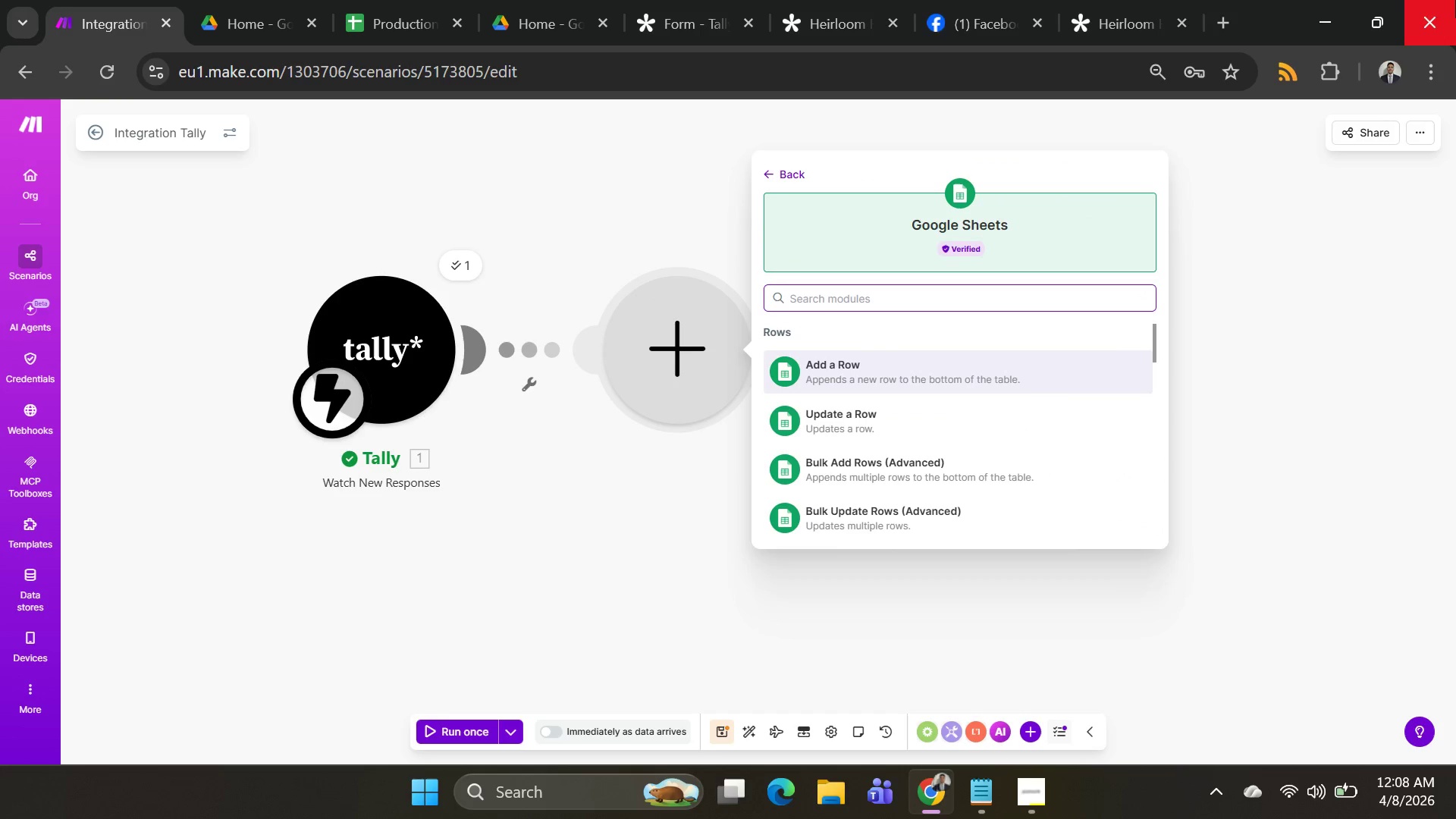 
key(Backspace)
 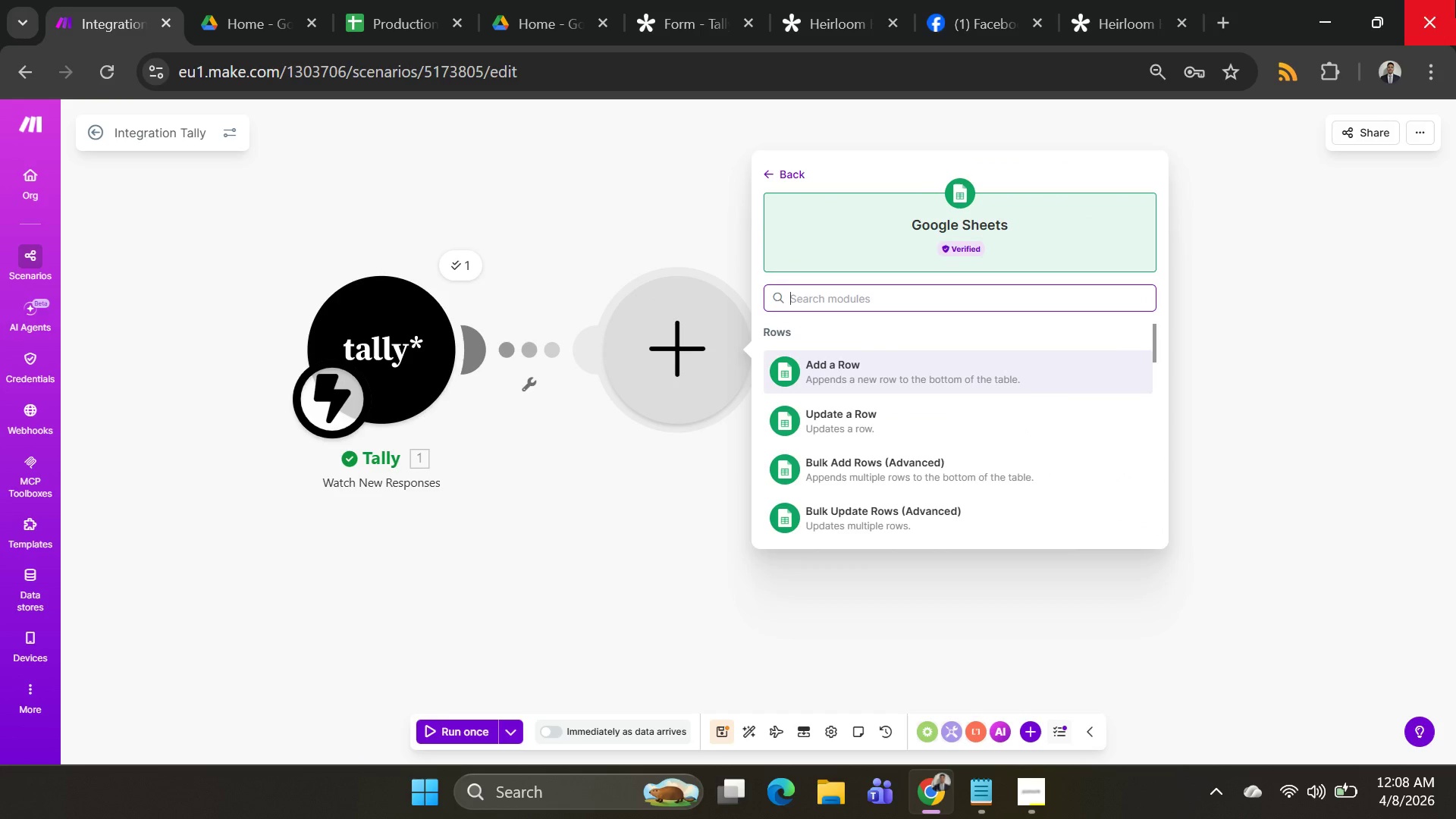 
key(S)
 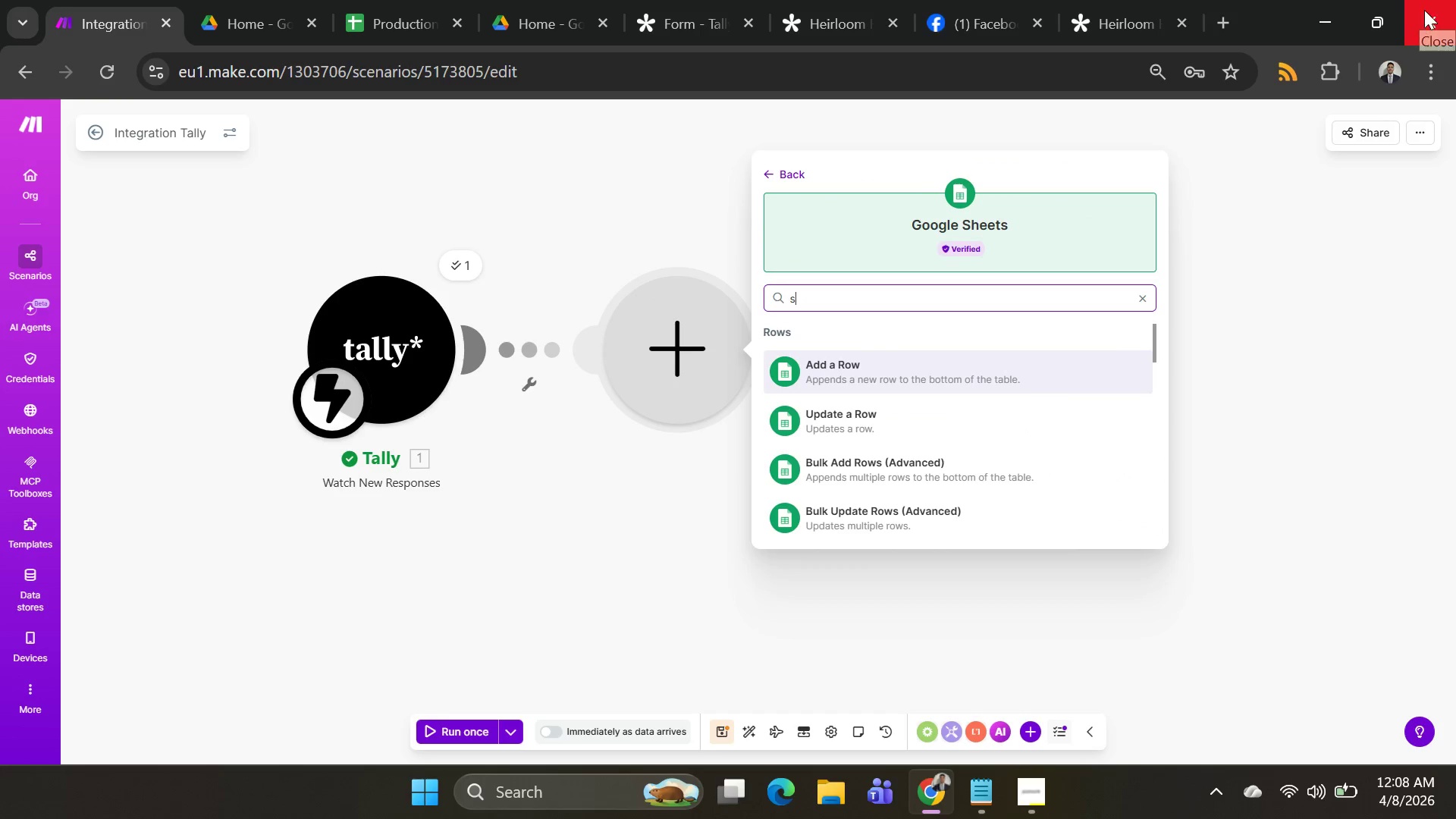 
type(ear)
 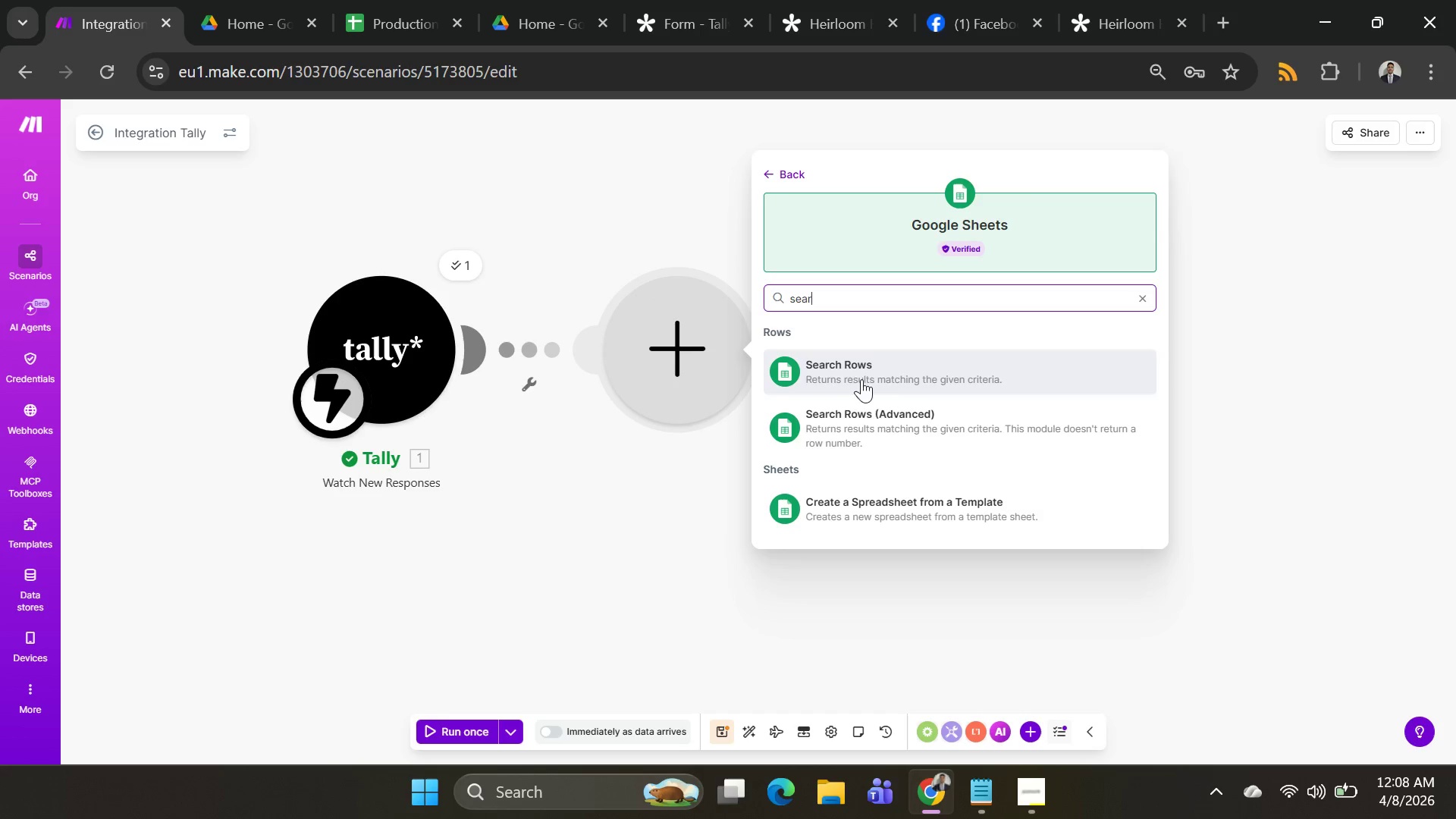 
wait(5.72)
 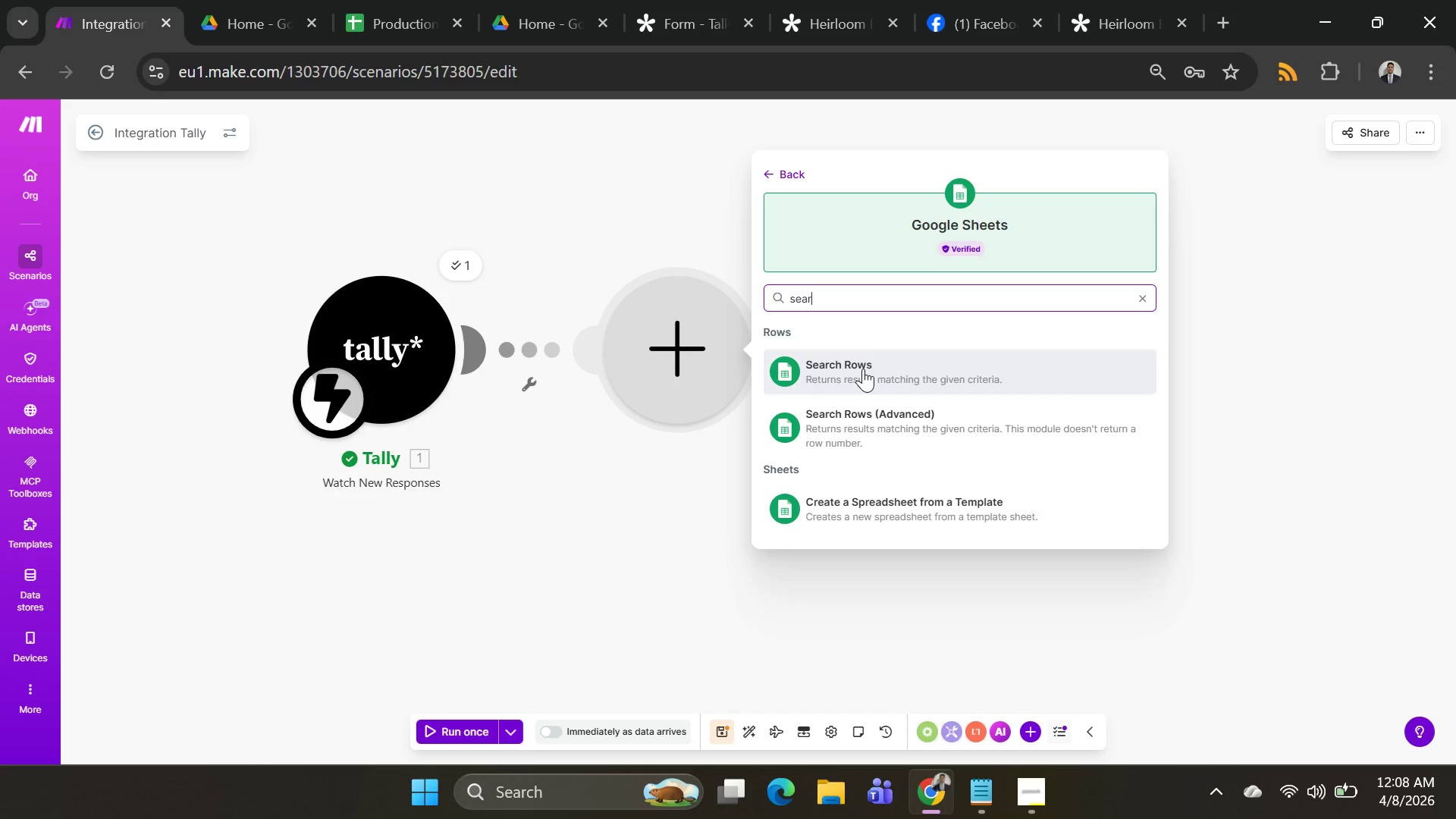 
left_click([856, 384])
 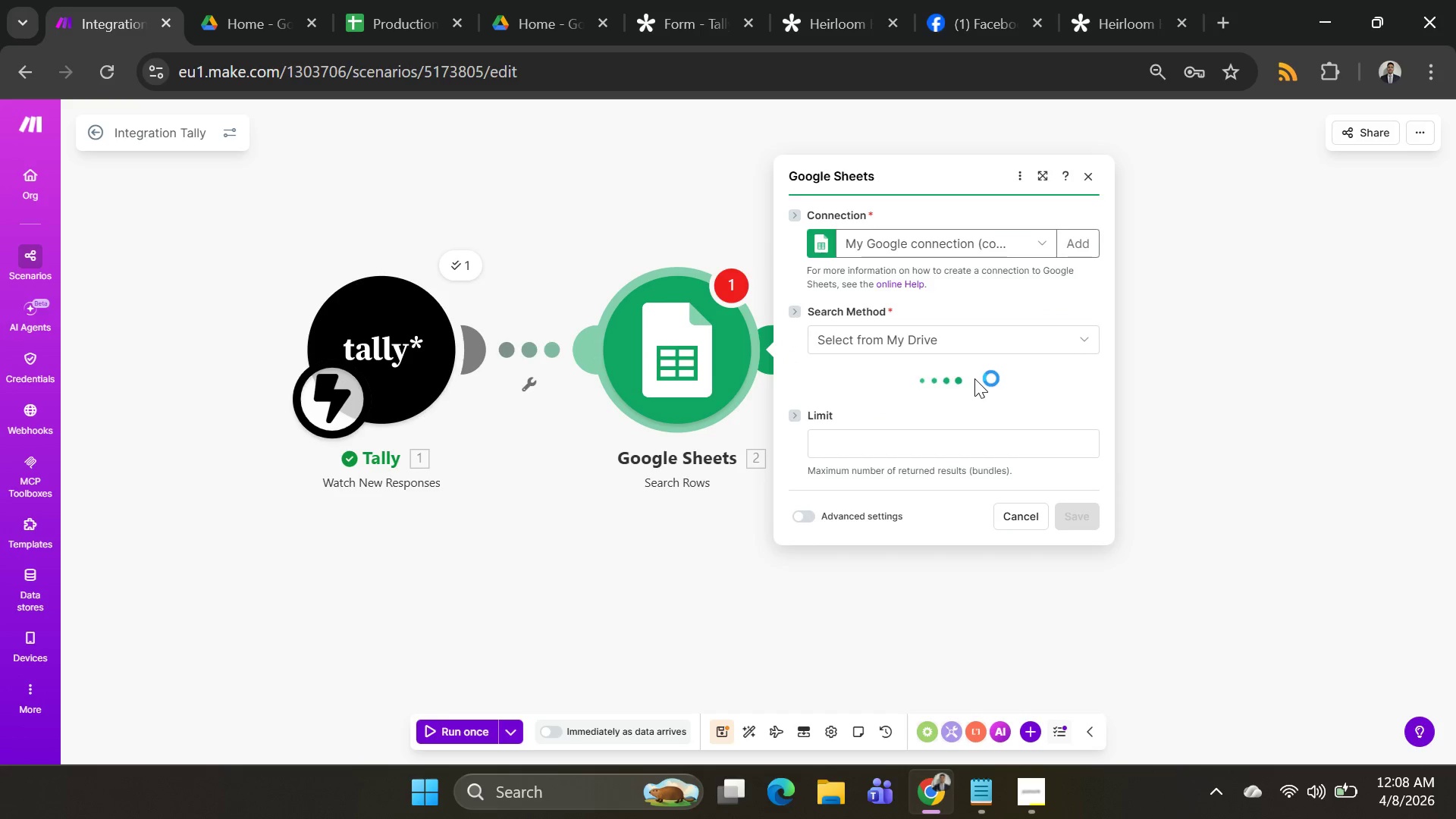 
left_click([977, 386])
 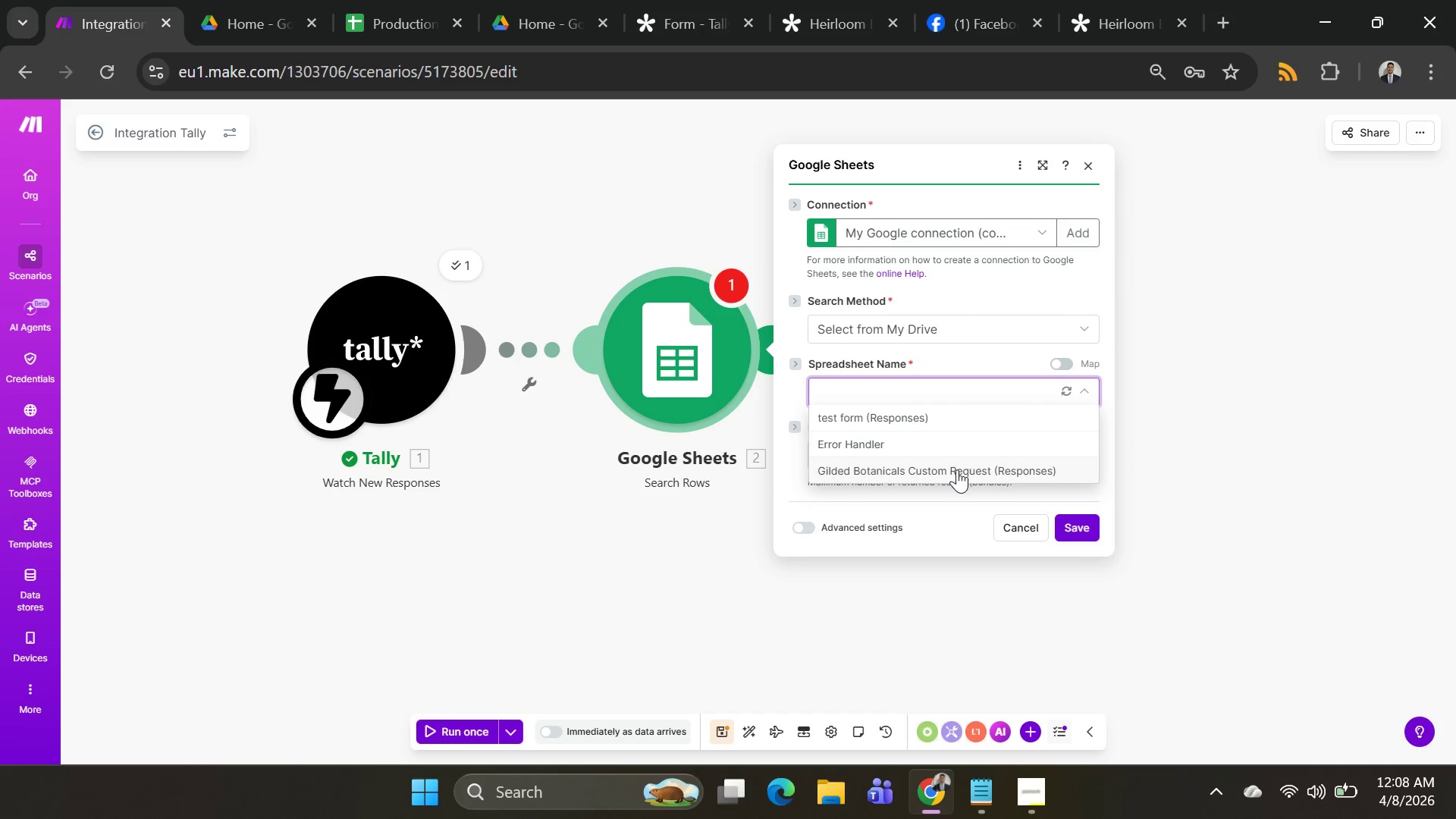 
wait(6.39)
 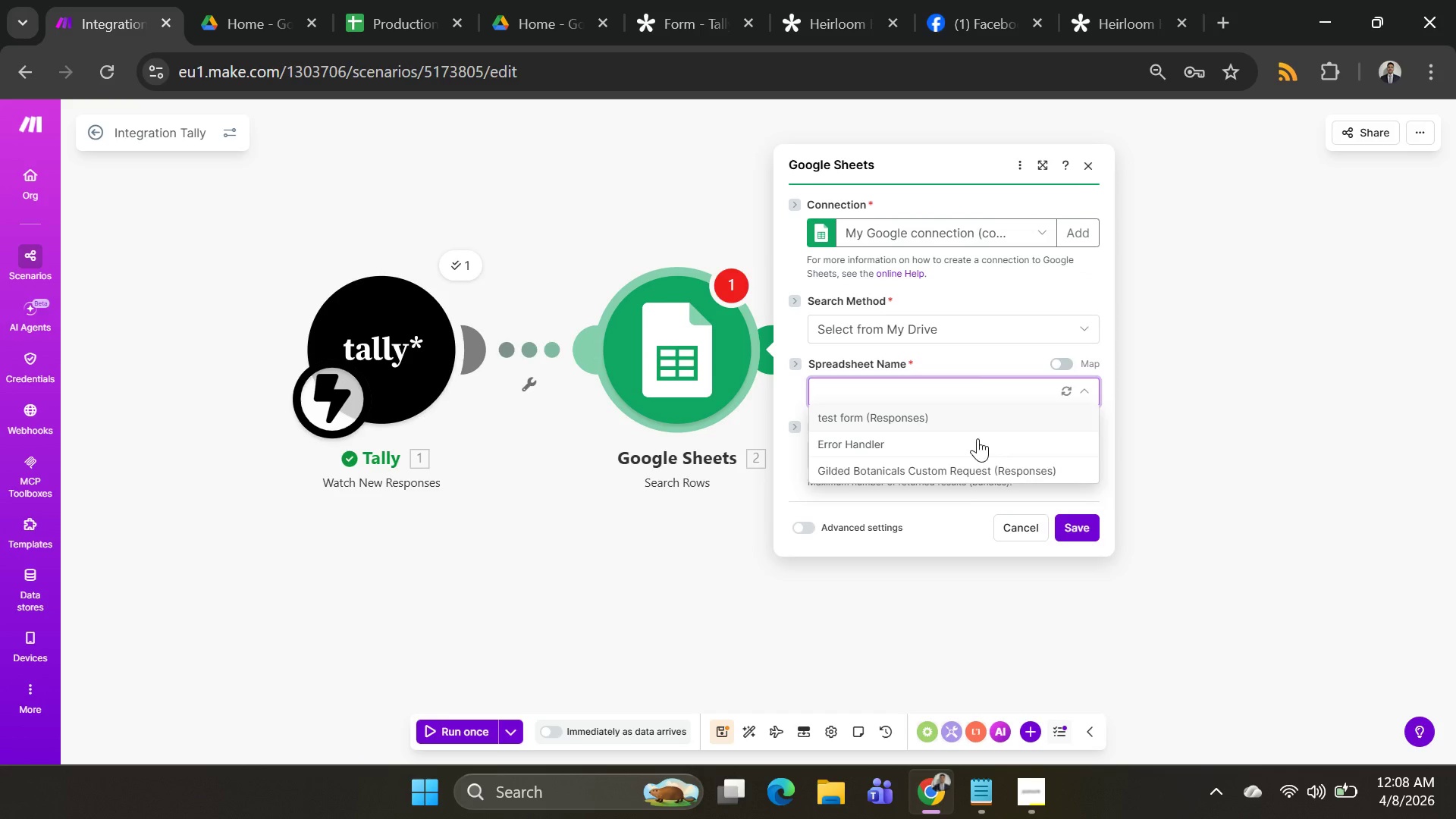 
left_click([1068, 228])
 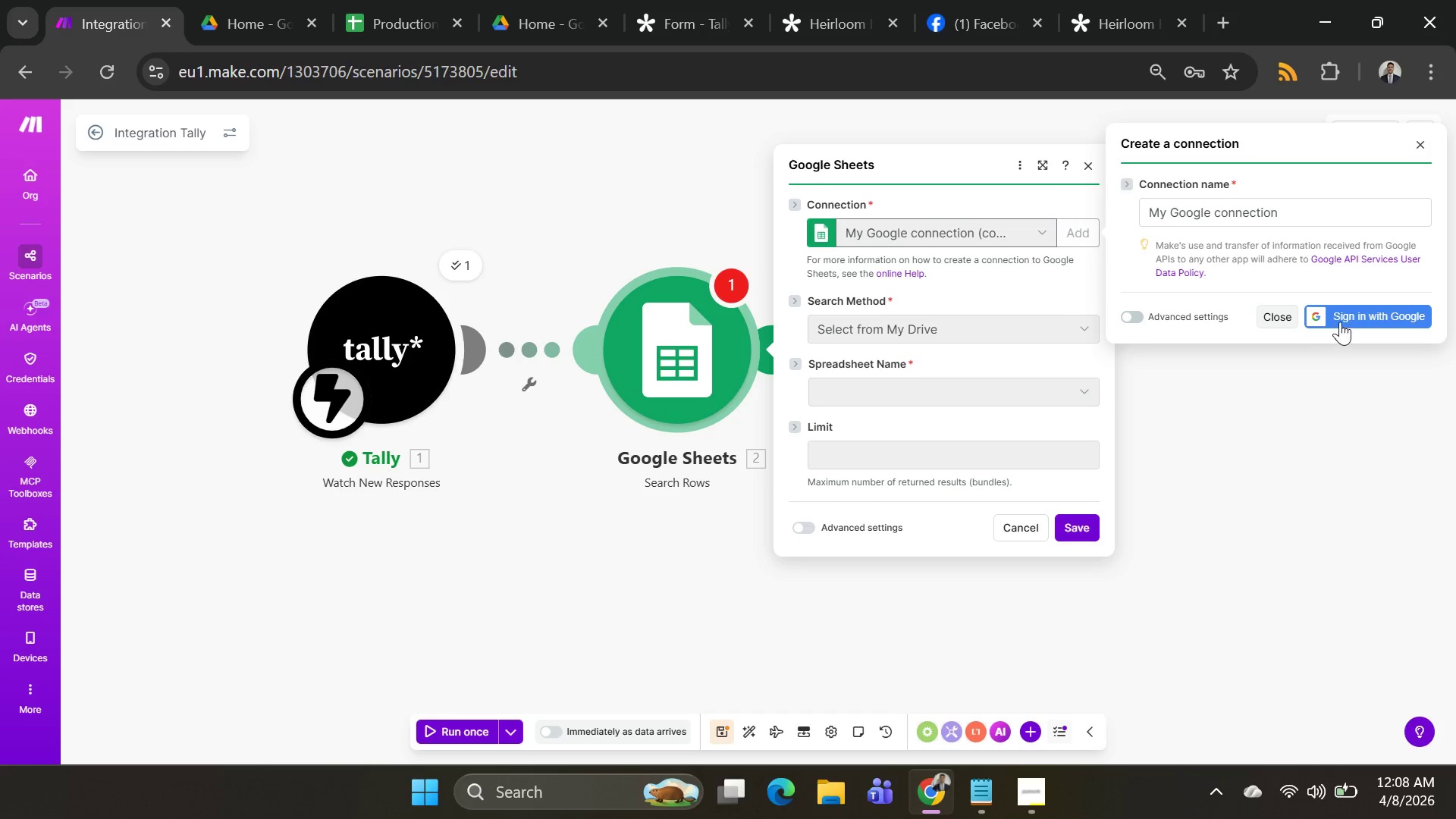 
left_click([1344, 319])
 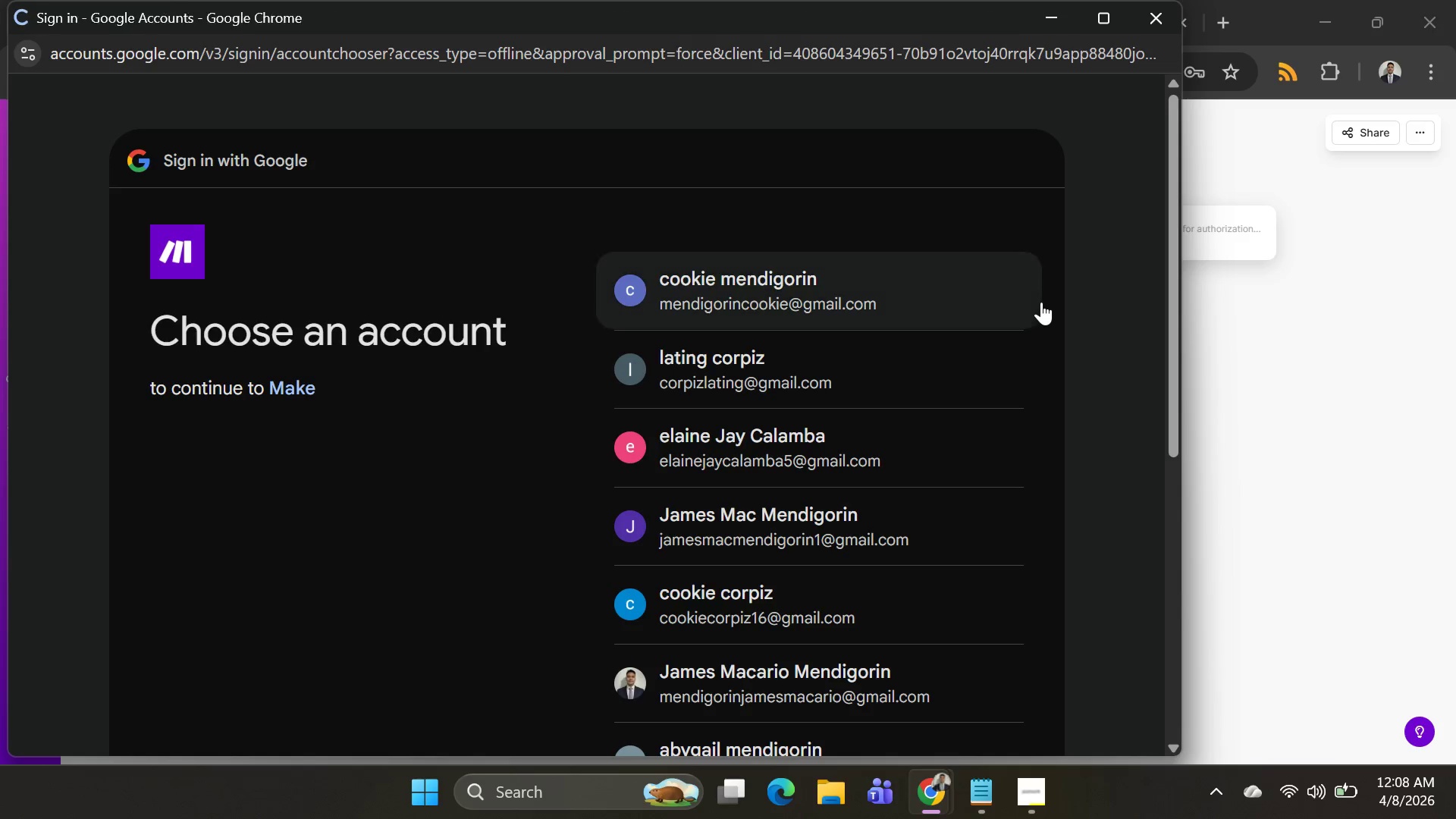 
scroll: coordinate [753, 594], scroll_direction: down, amount: 5.0
 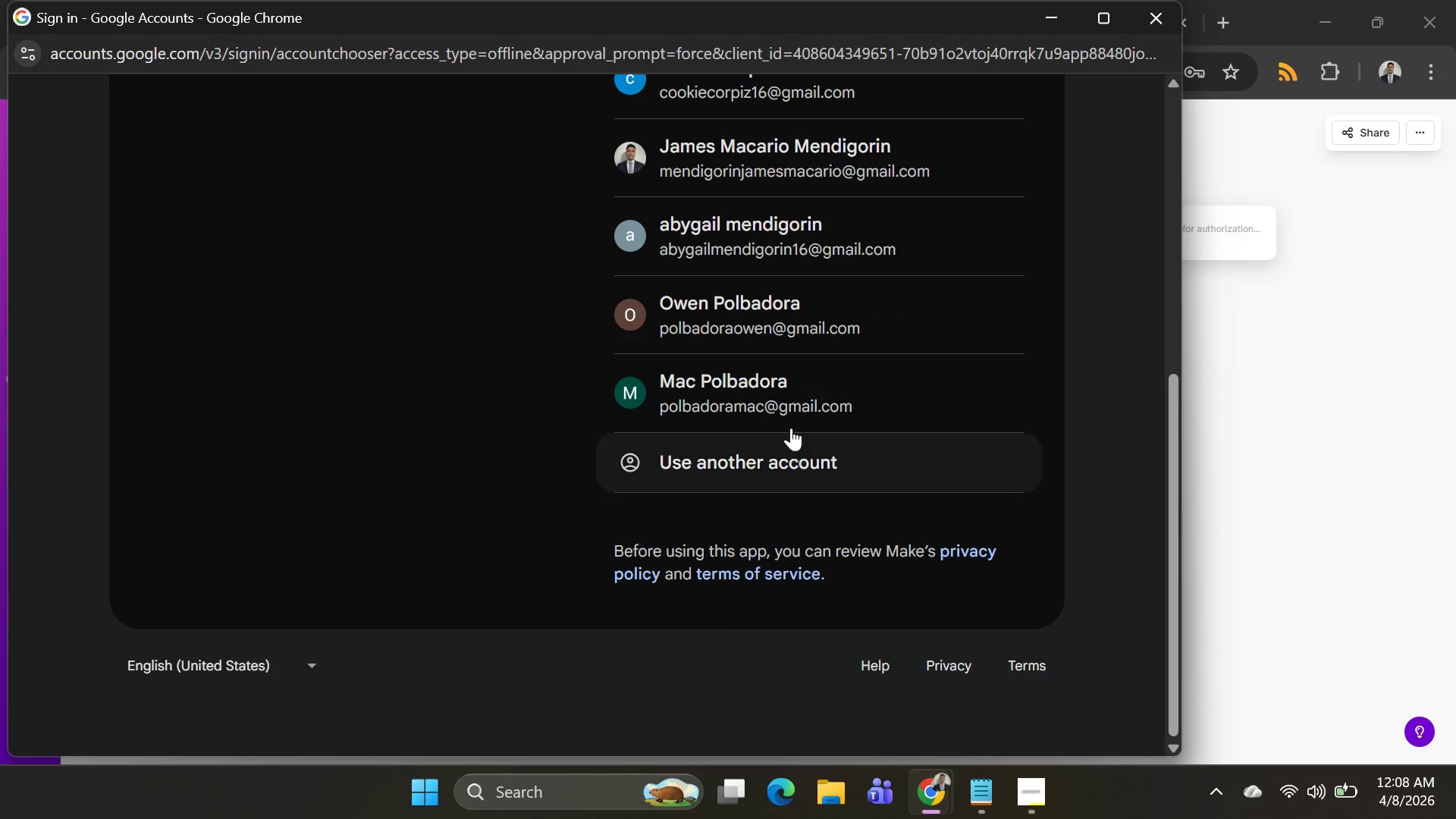 
left_click([787, 410])
 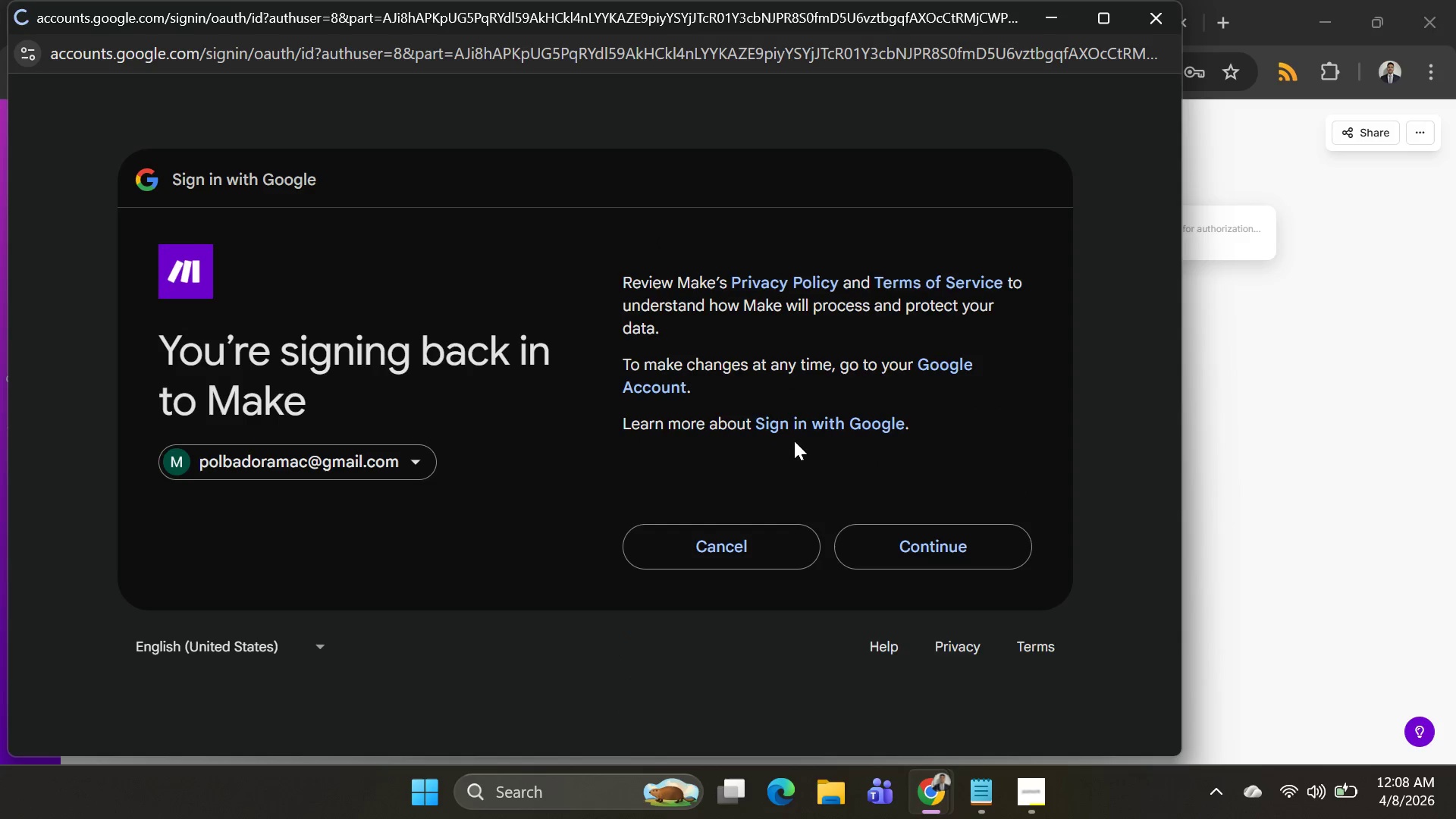 
left_click([885, 534])
 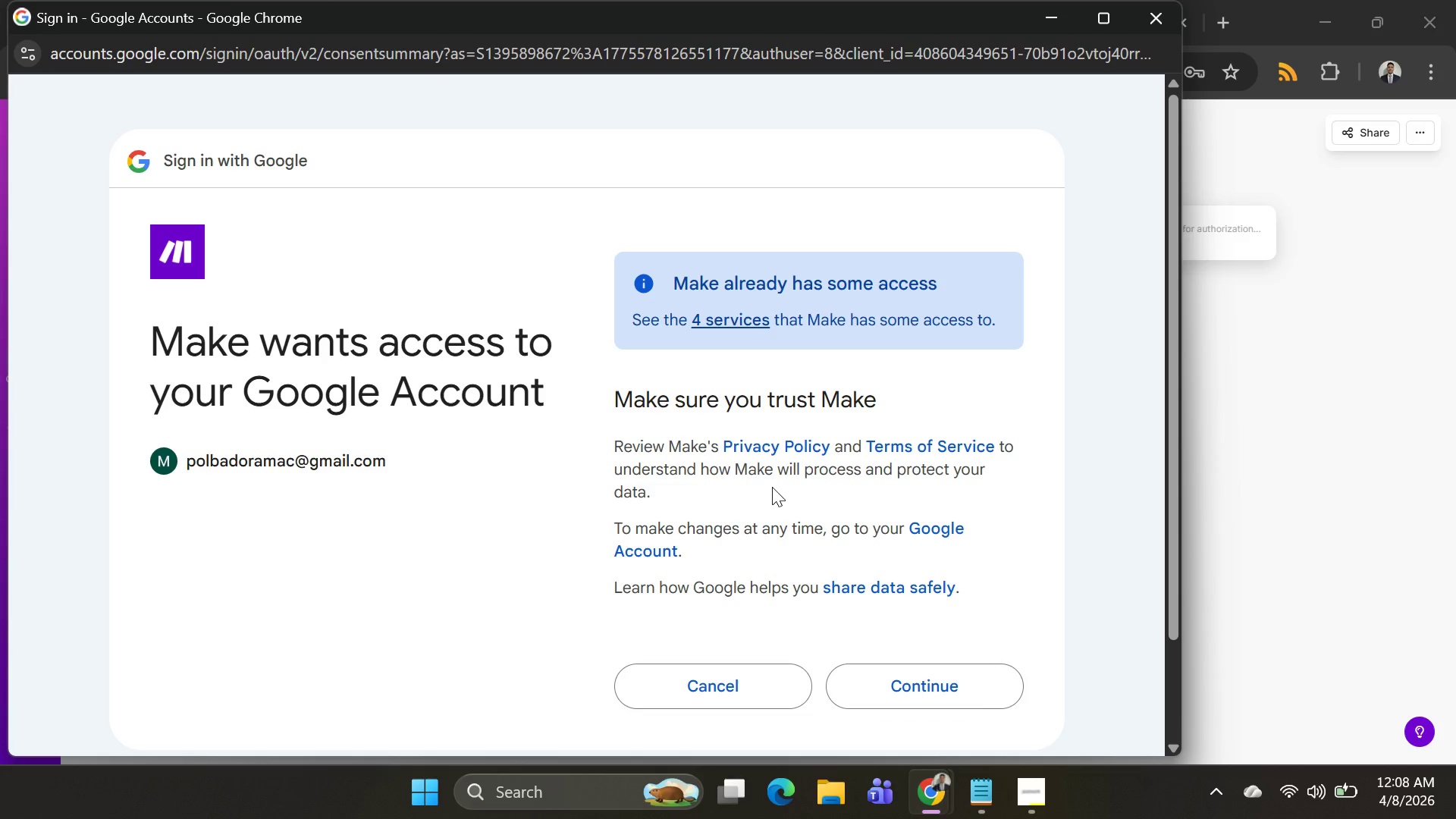 
left_click([891, 670])
 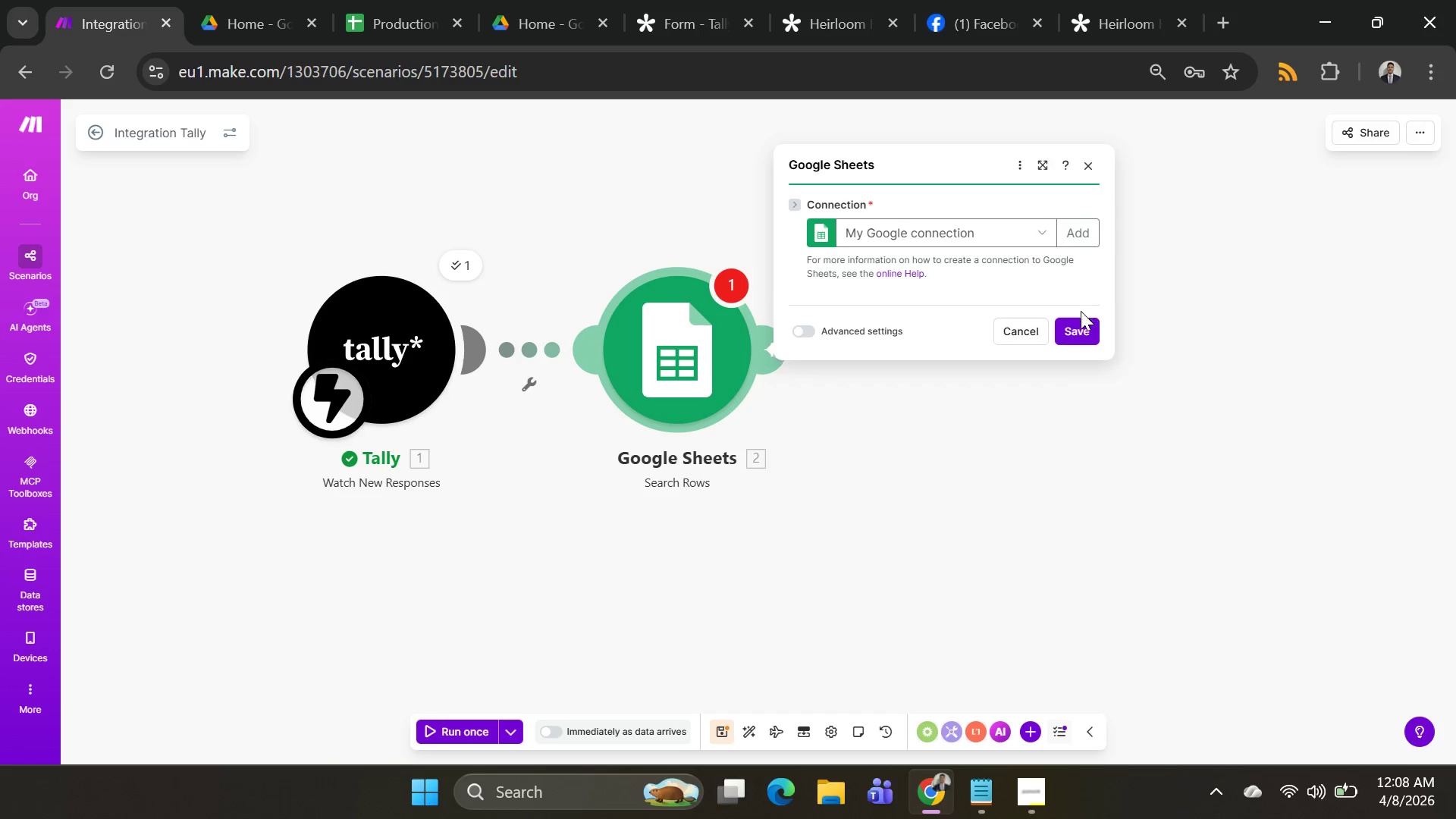 
wait(6.5)
 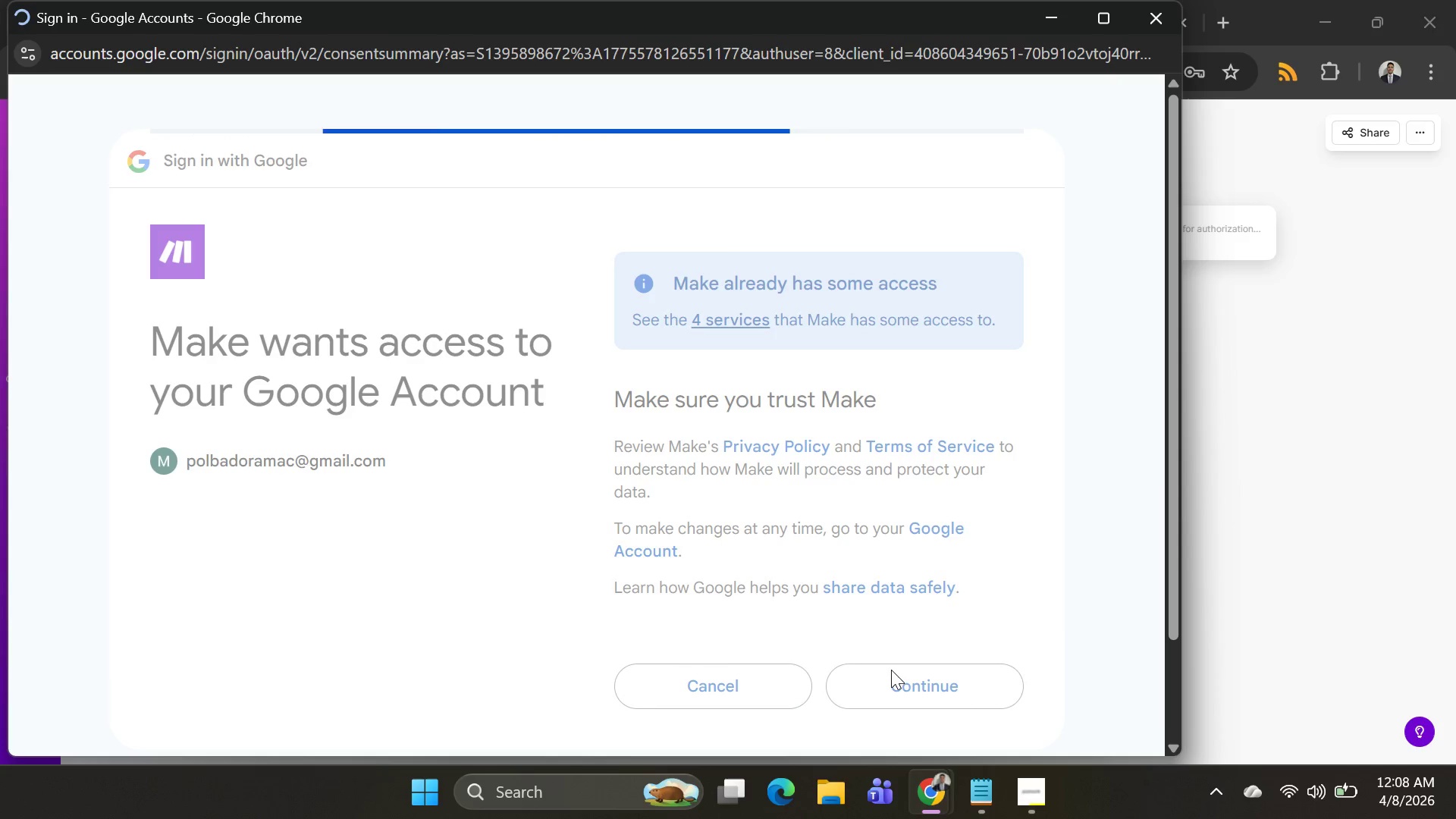 
left_click([1078, 339])
 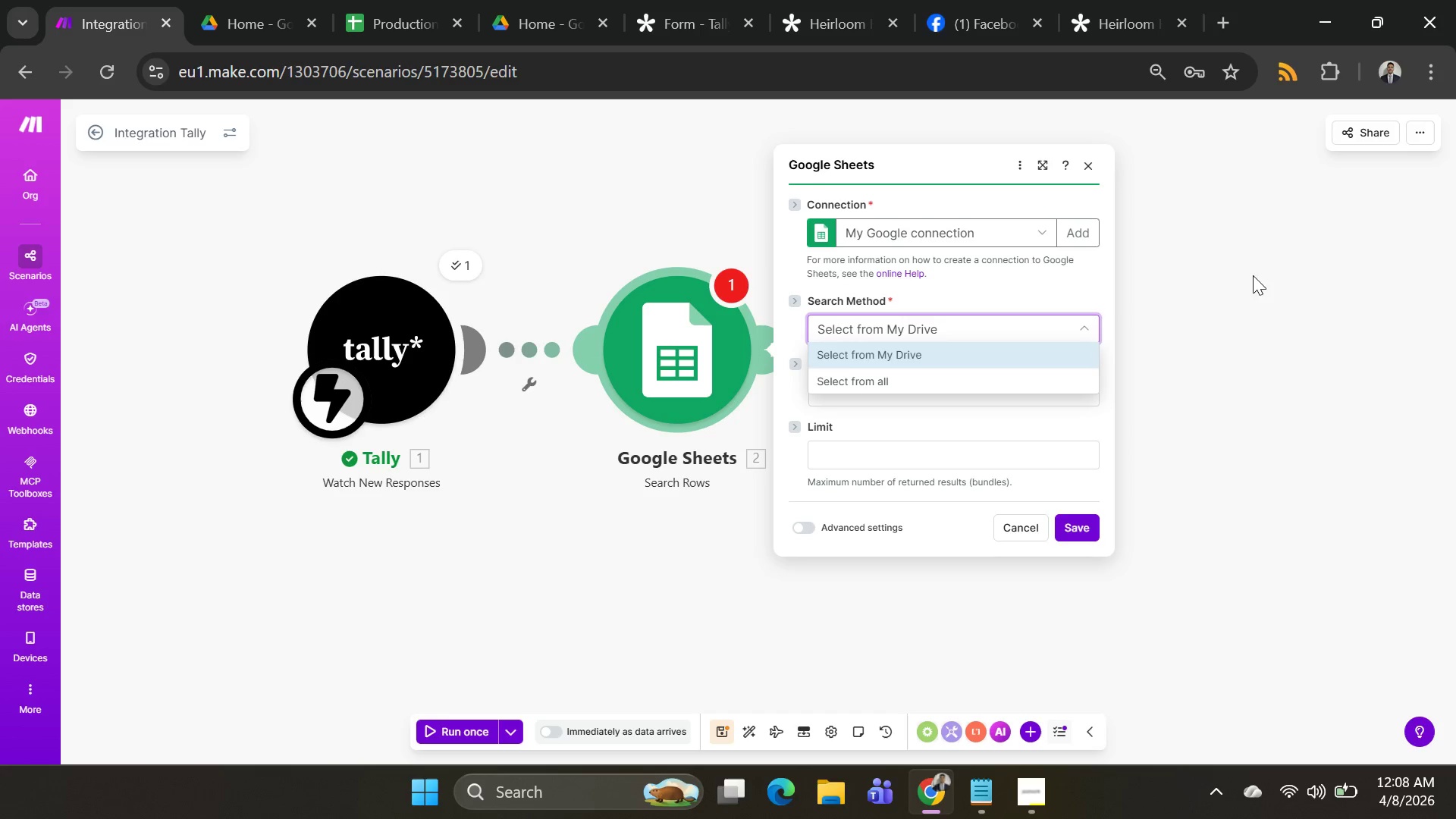 
left_click([1095, 328])
 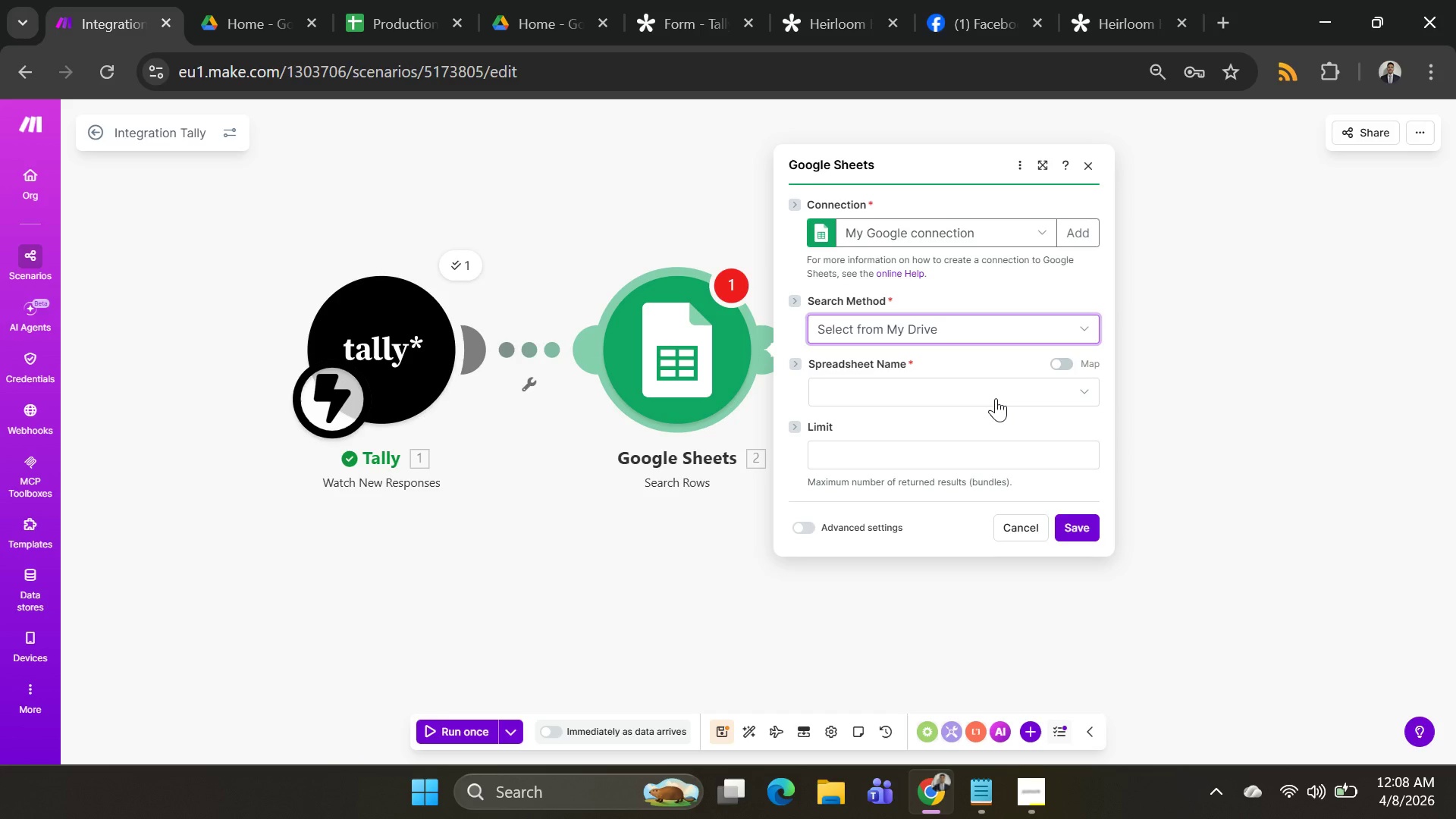 
left_click([996, 398])
 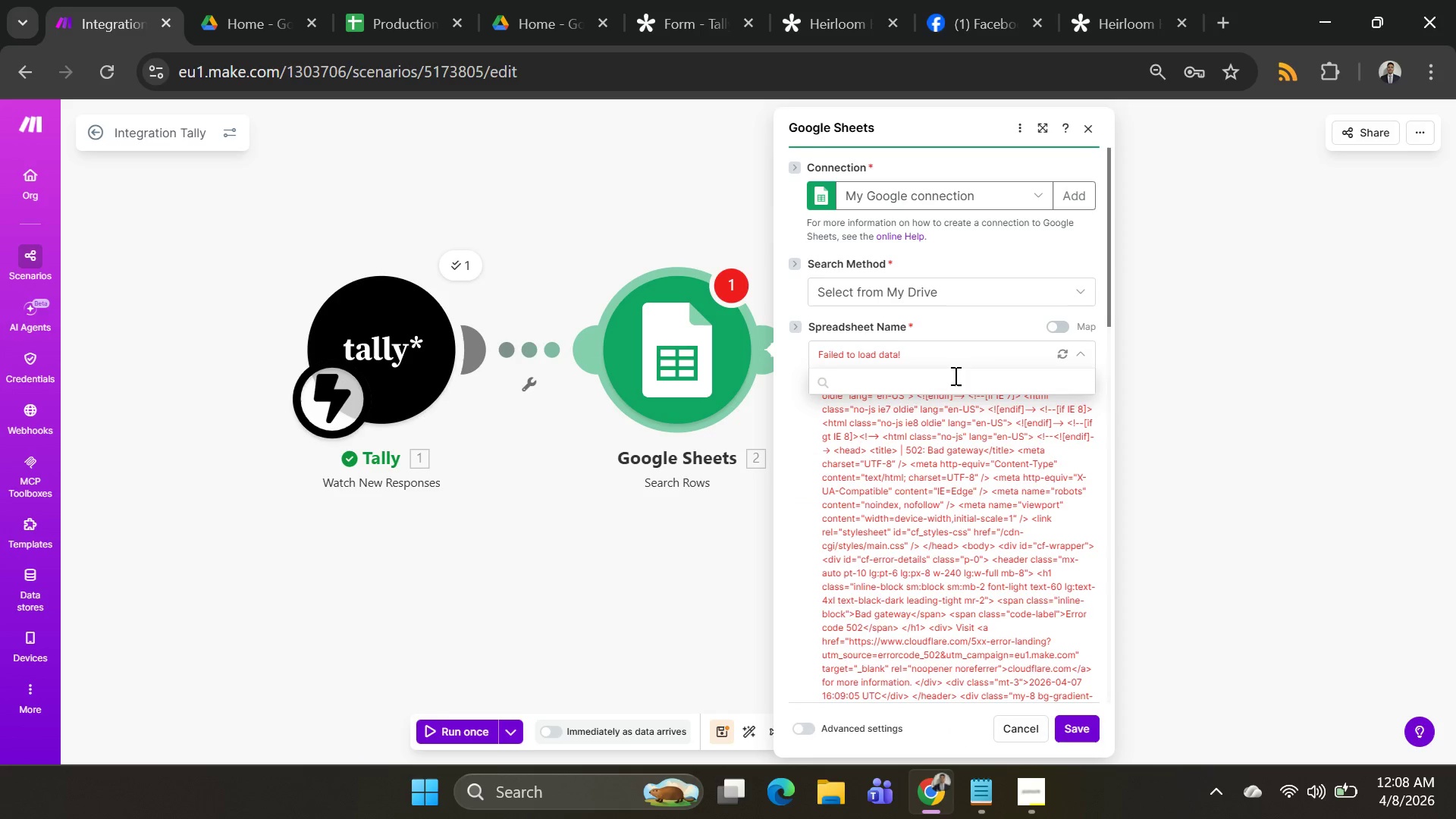 
left_click([964, 358])
 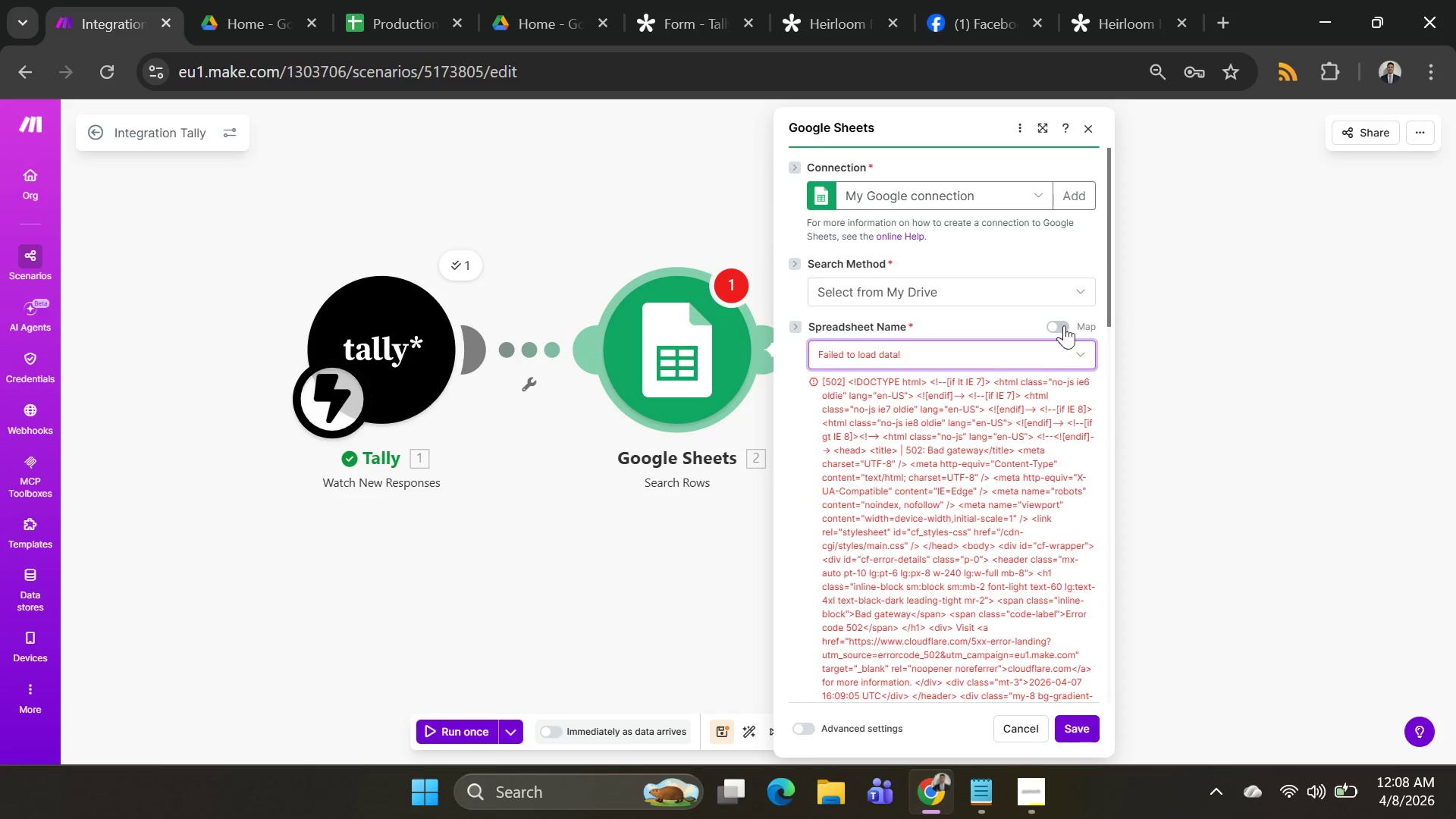 
left_click([1043, 298])
 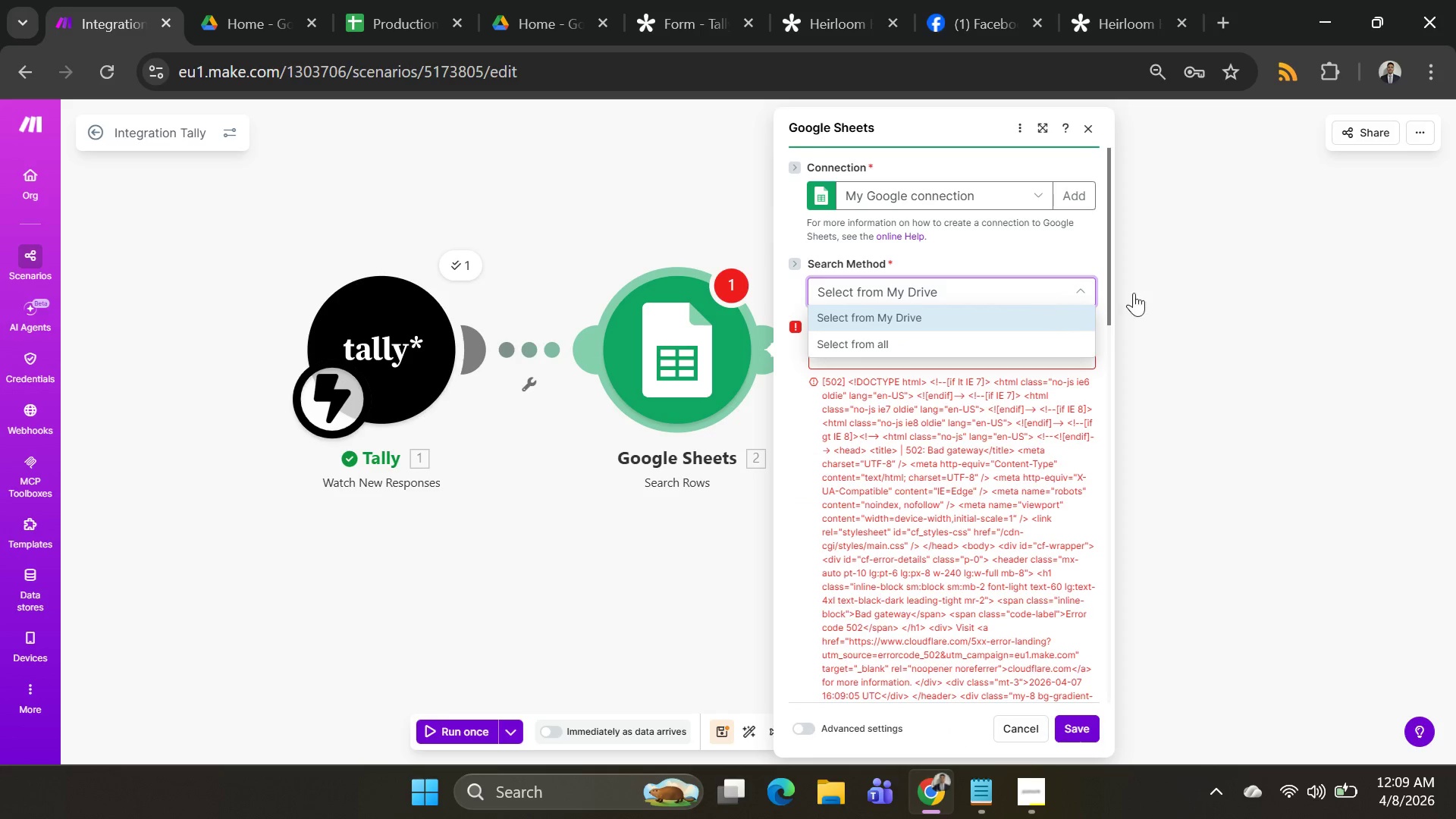 
left_click([1264, 293])
 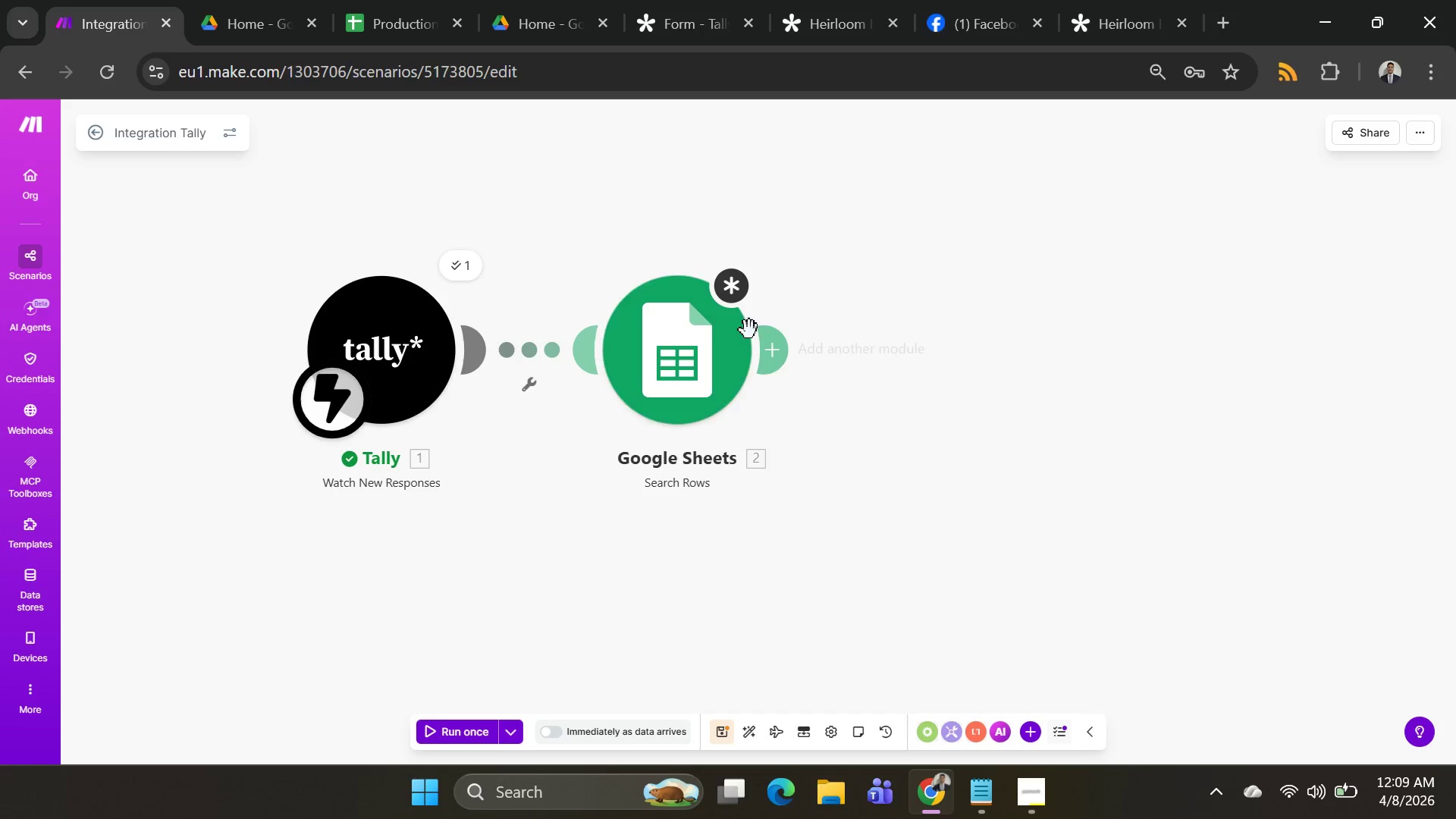 
left_click([679, 334])
 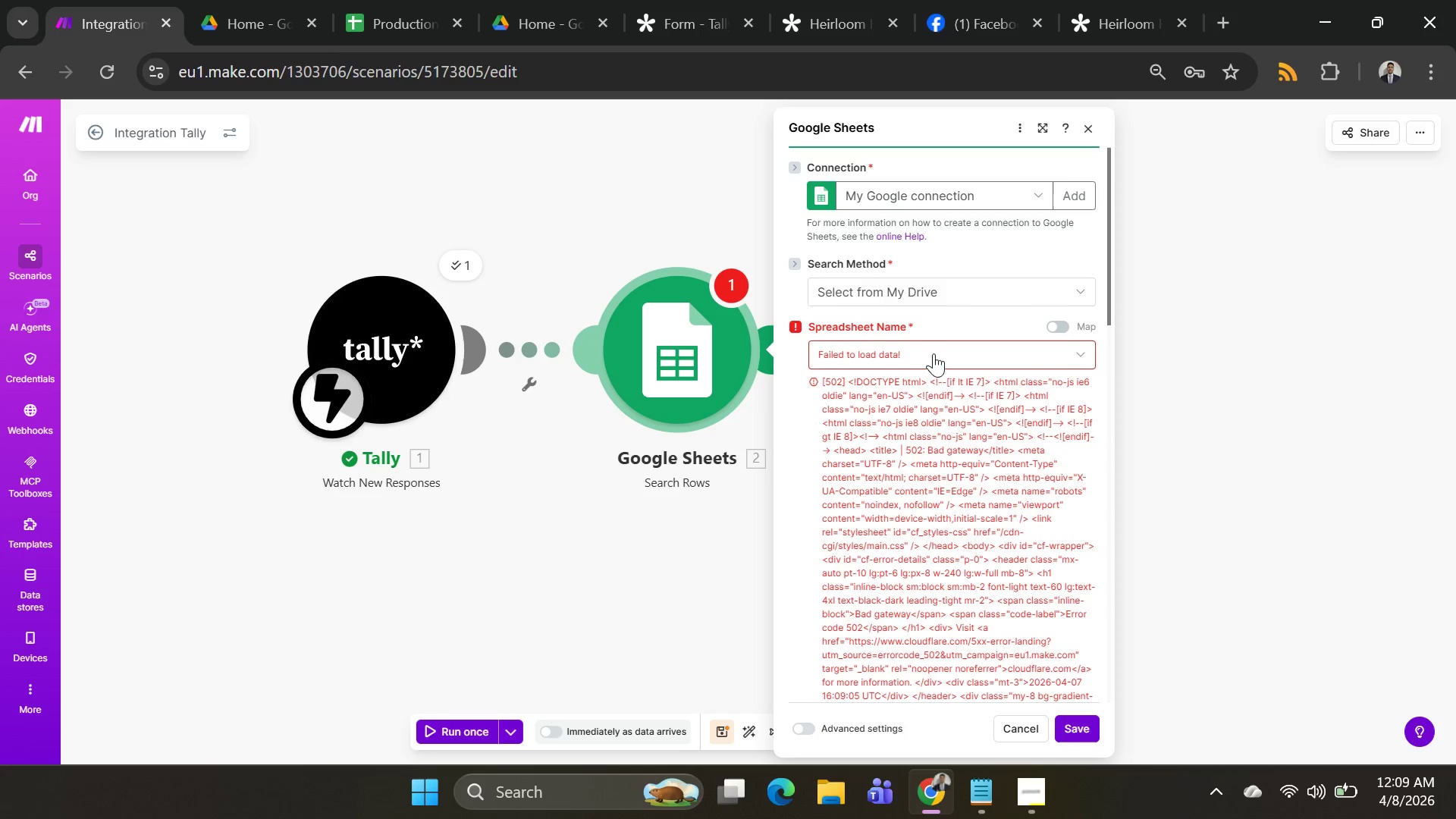 
left_click([939, 357])
 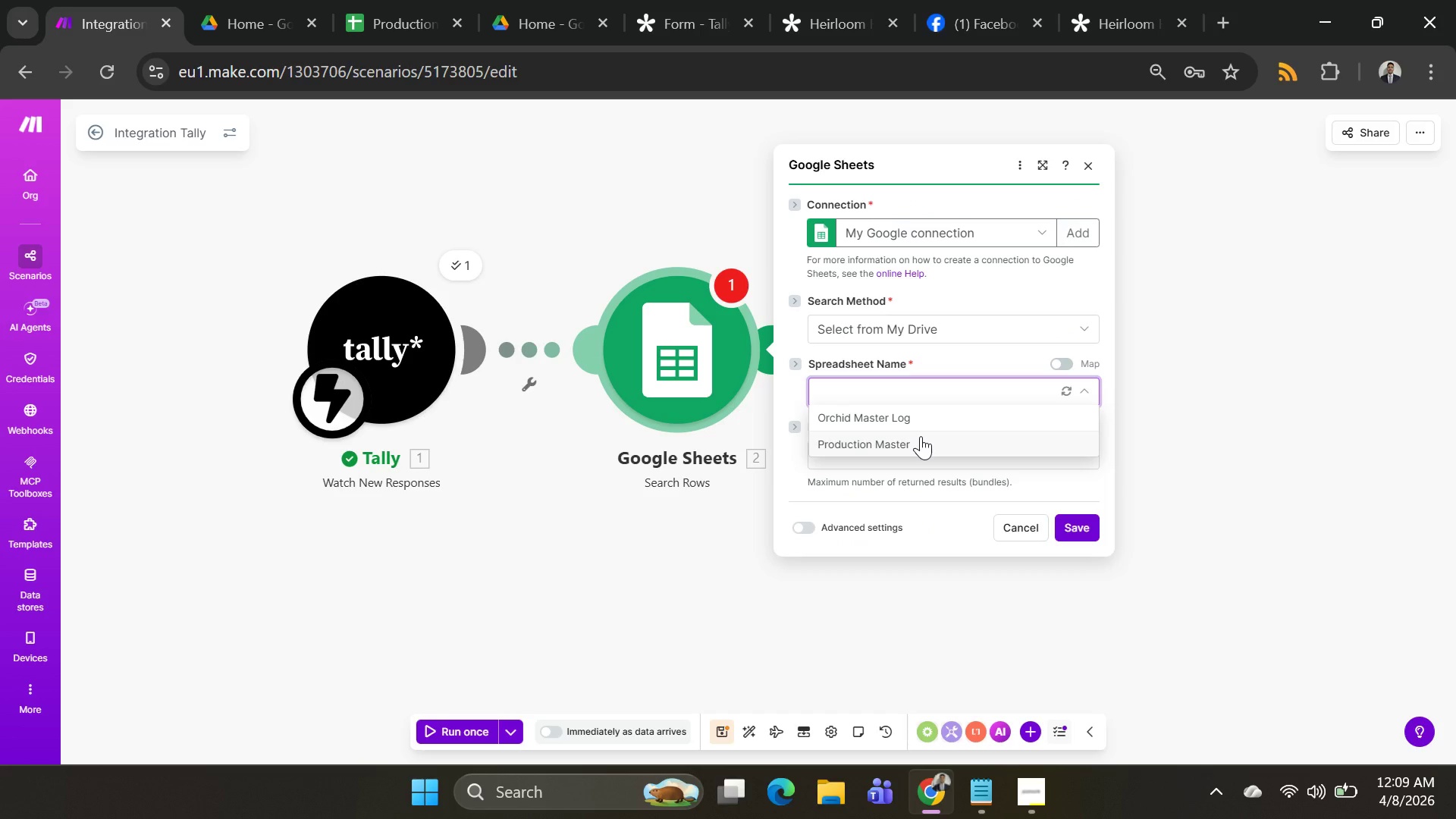 
wait(7.16)
 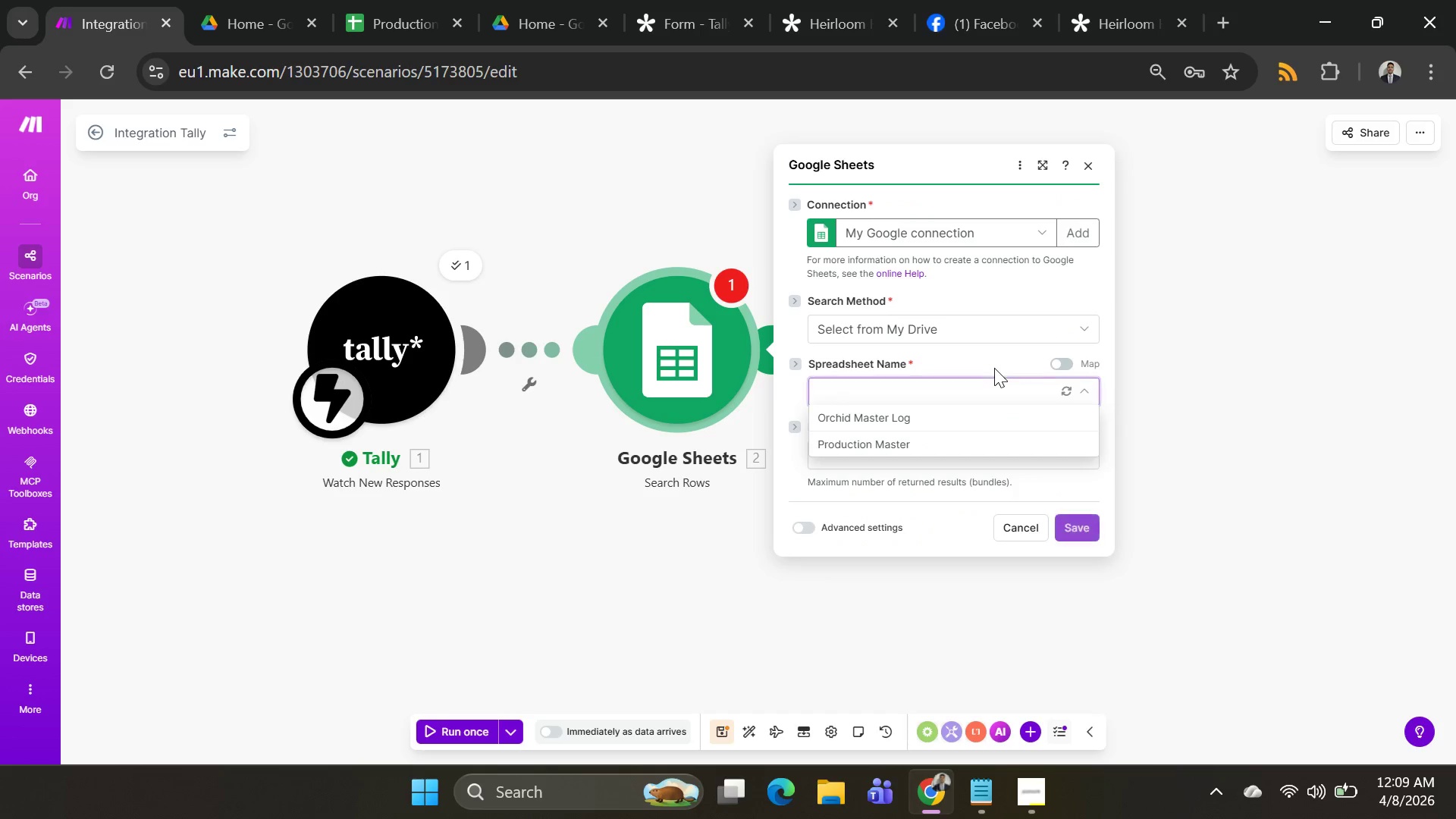 
left_click([918, 435])
 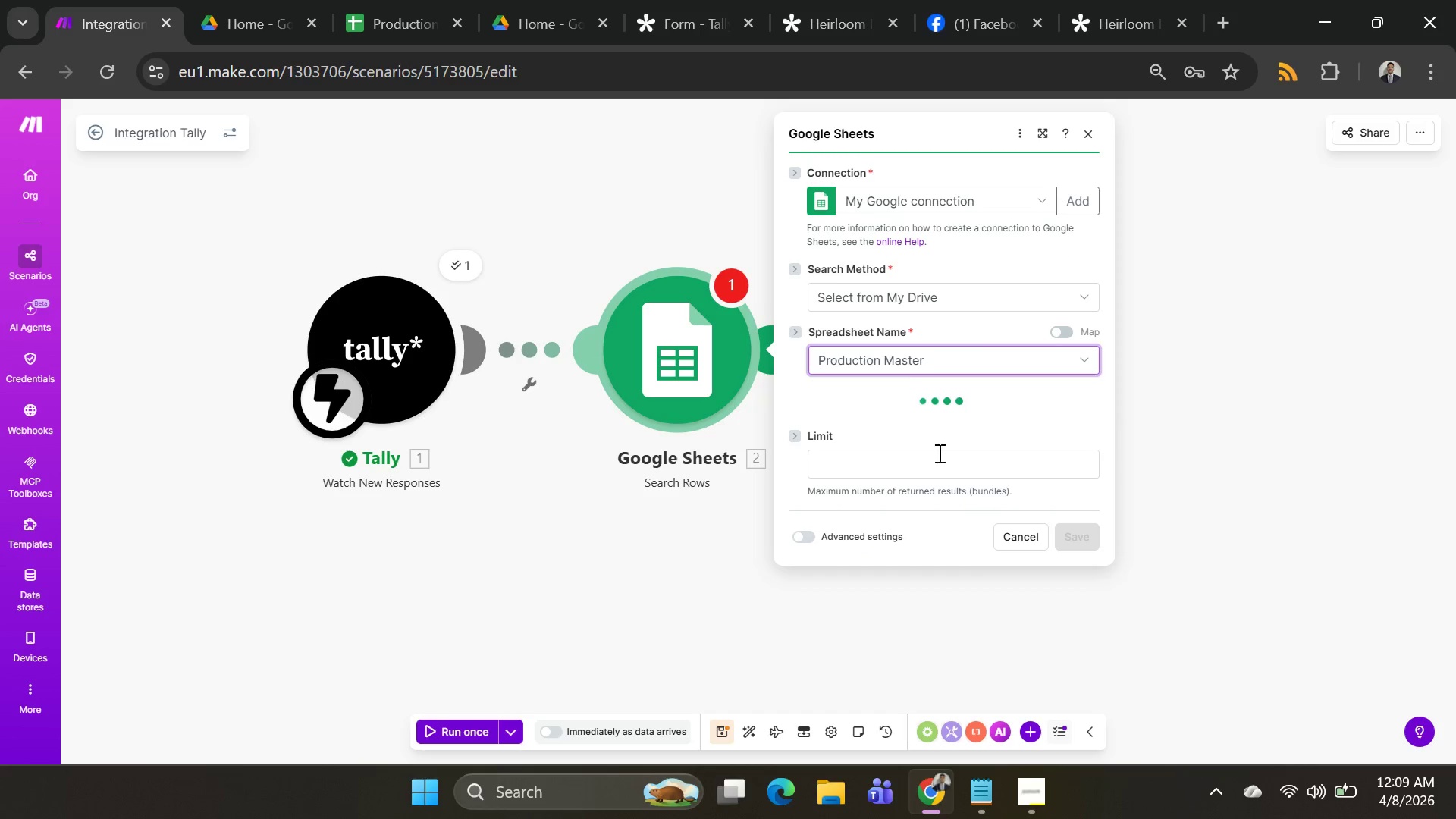 
mouse_move([940, 451])
 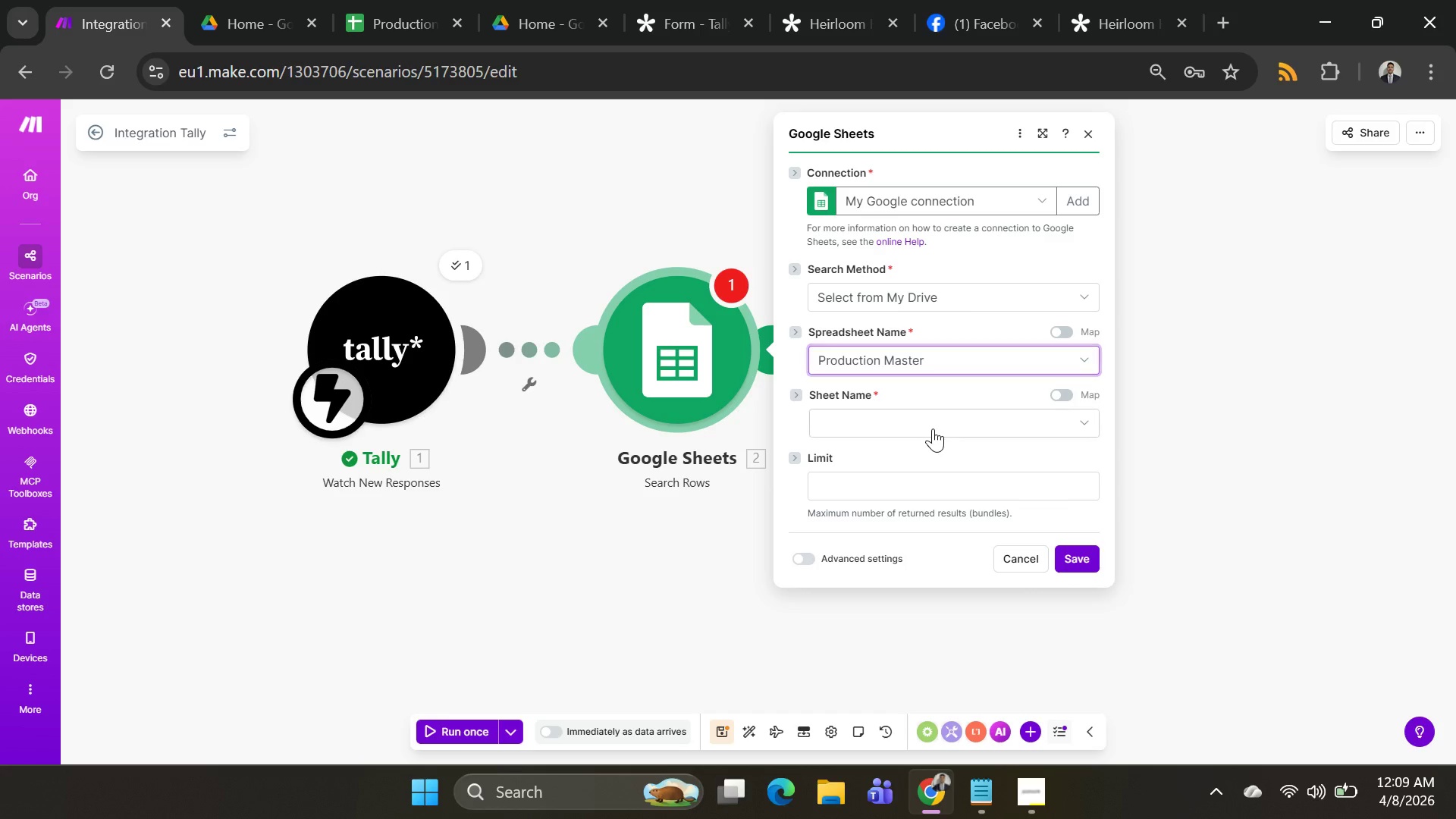 
left_click([933, 428])
 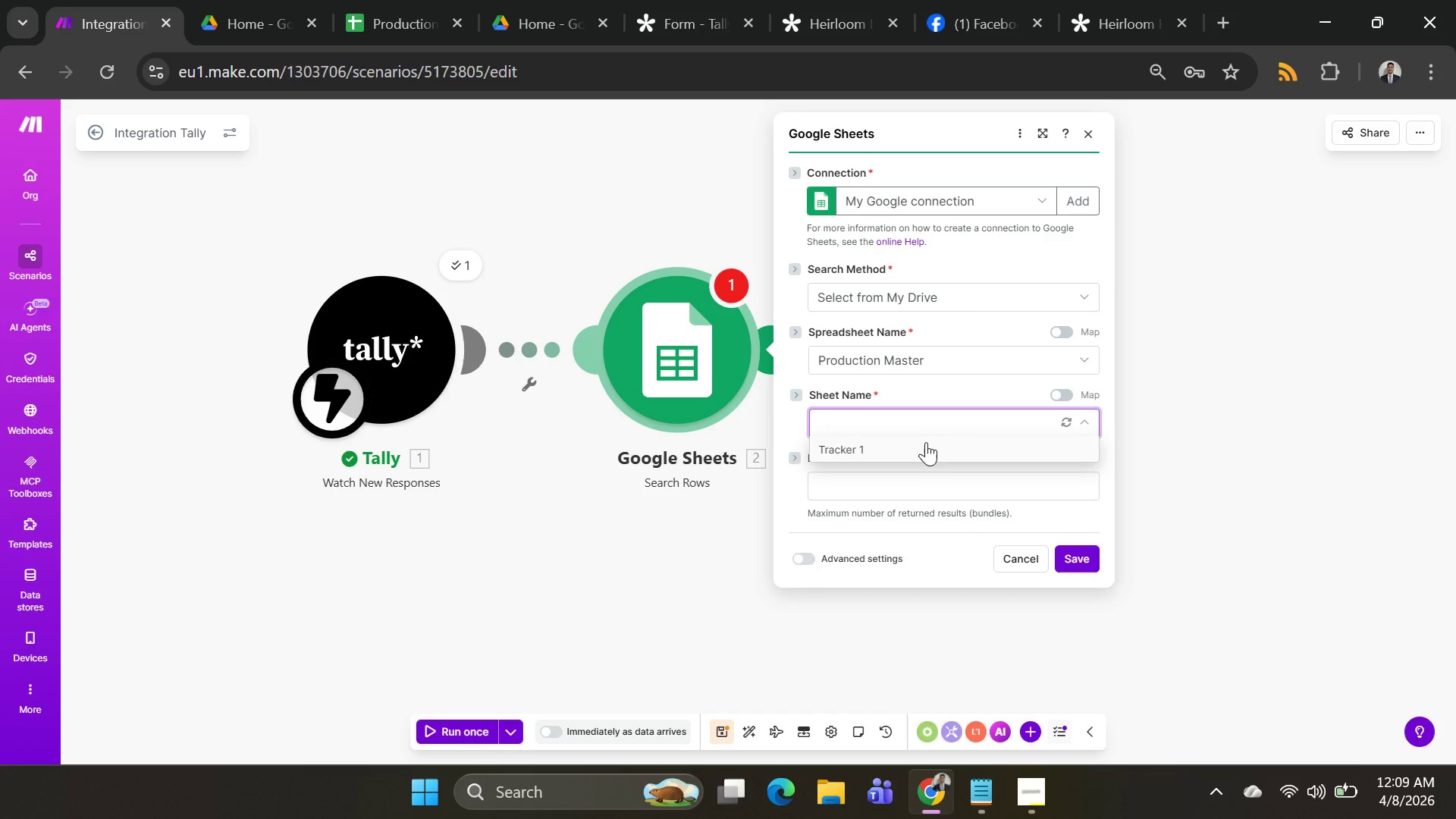 
left_click([924, 450])
 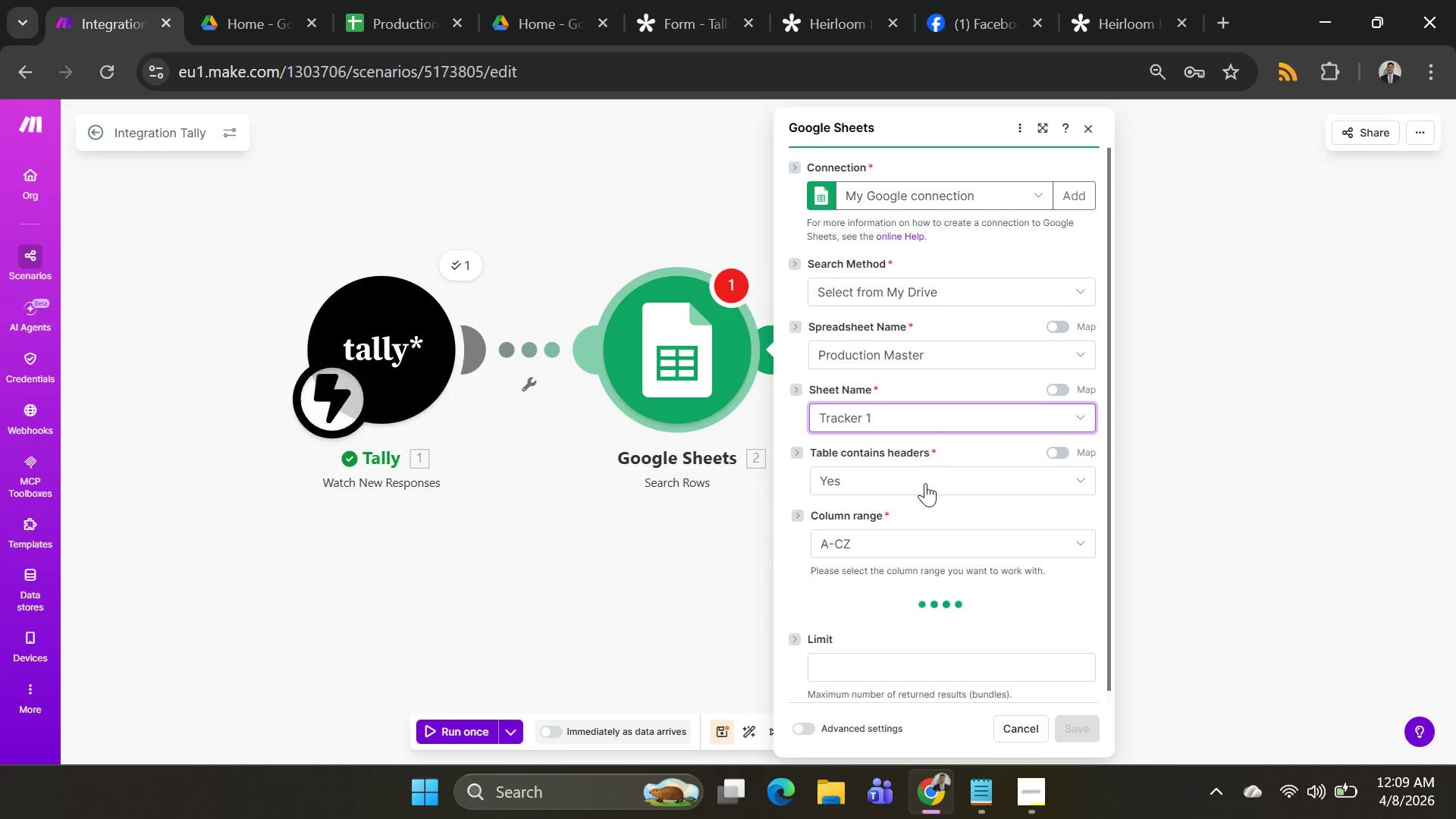 
scroll: coordinate [961, 481], scroll_direction: down, amount: 6.0
 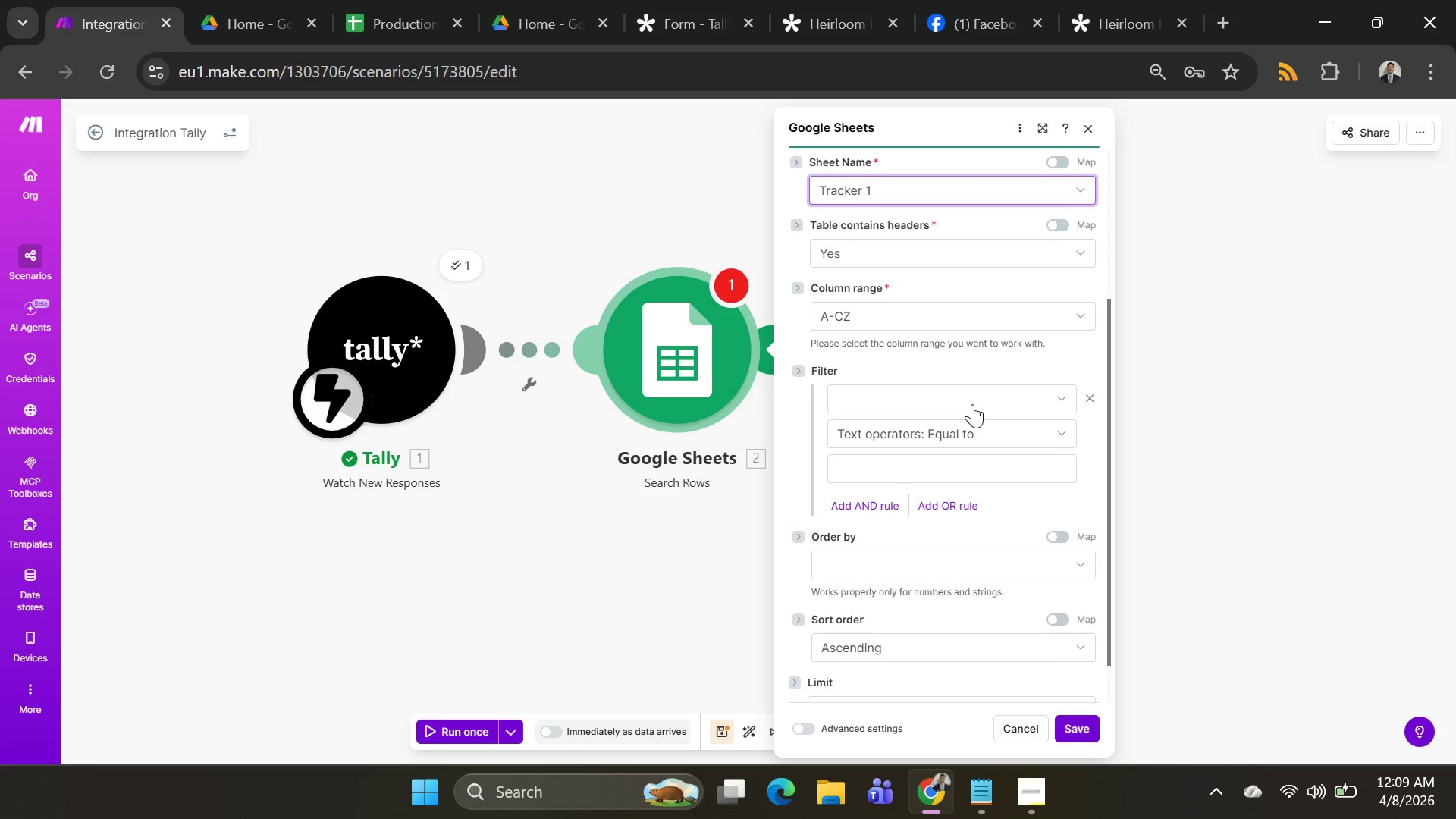 
left_click([972, 404])
 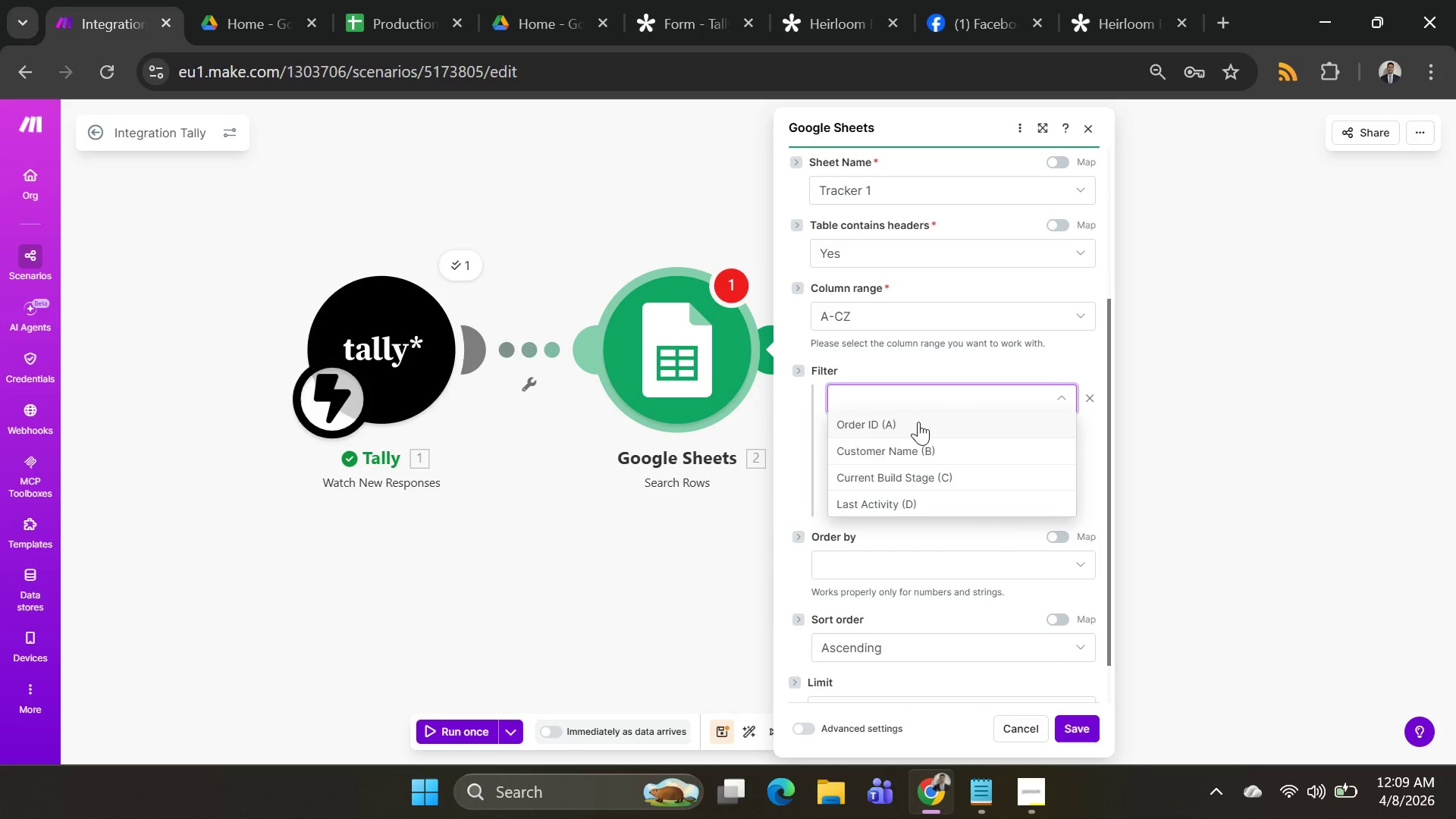 
left_click([918, 422])
 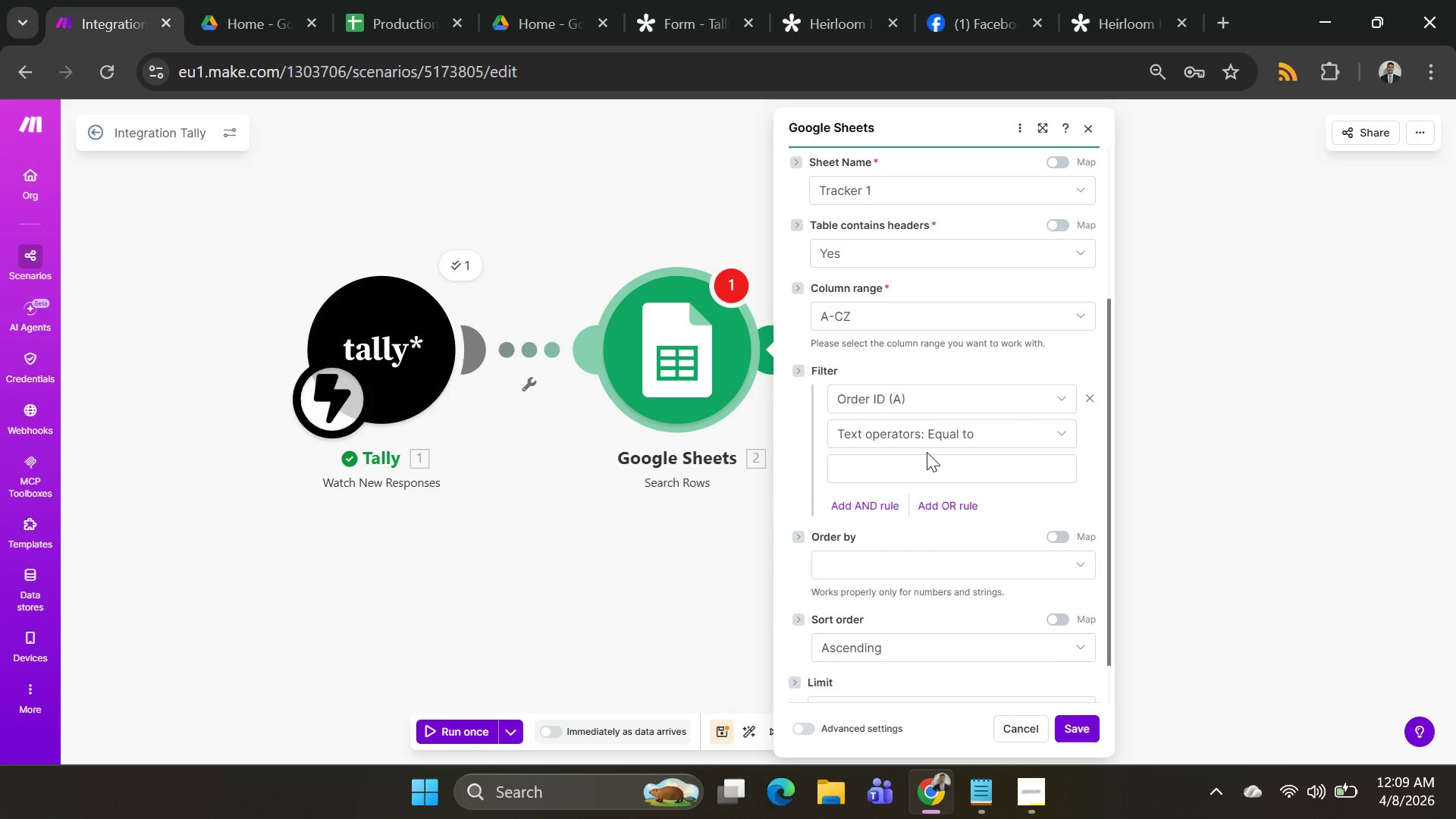 
double_click([930, 459])
 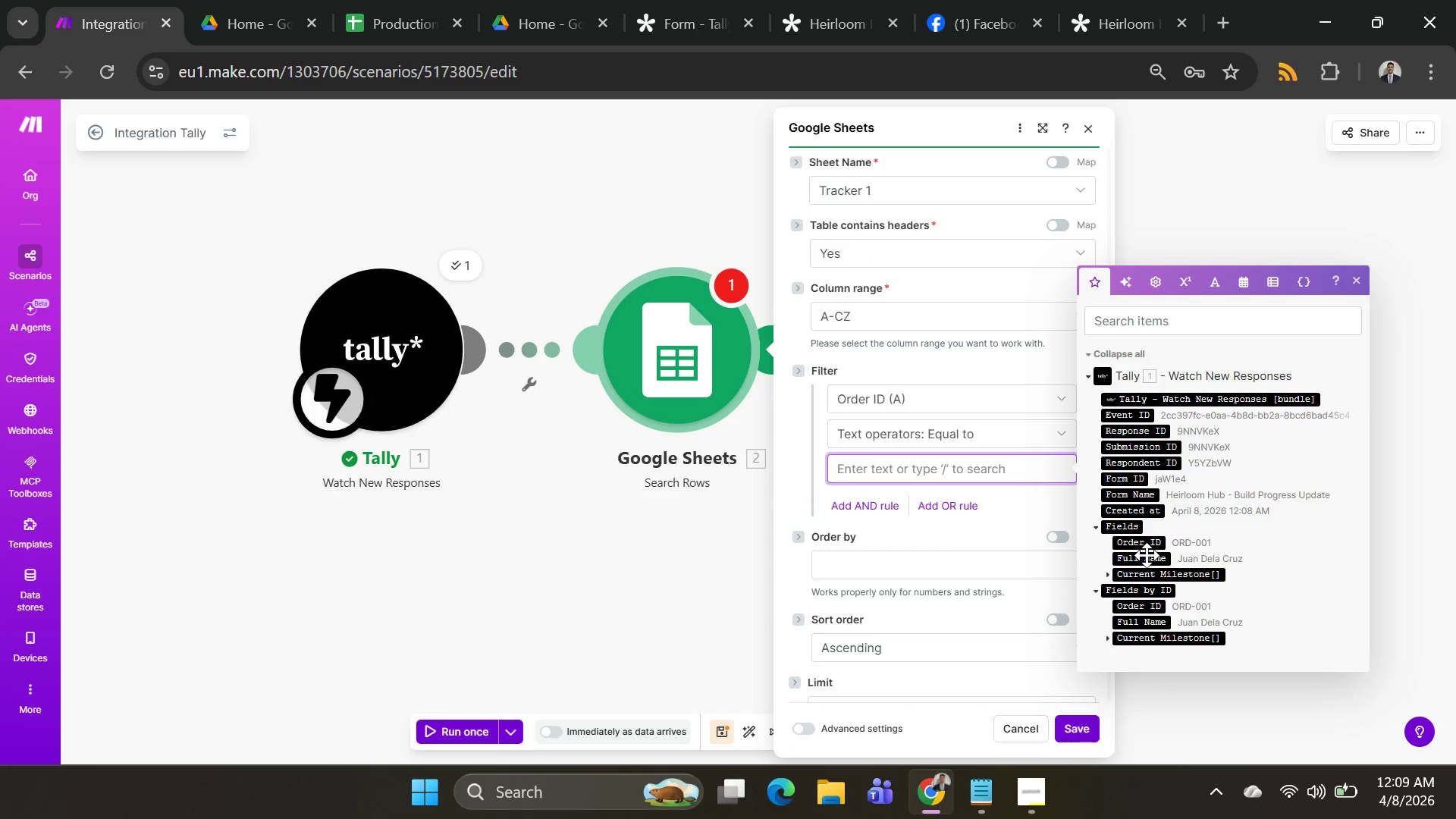 
left_click([1149, 544])
 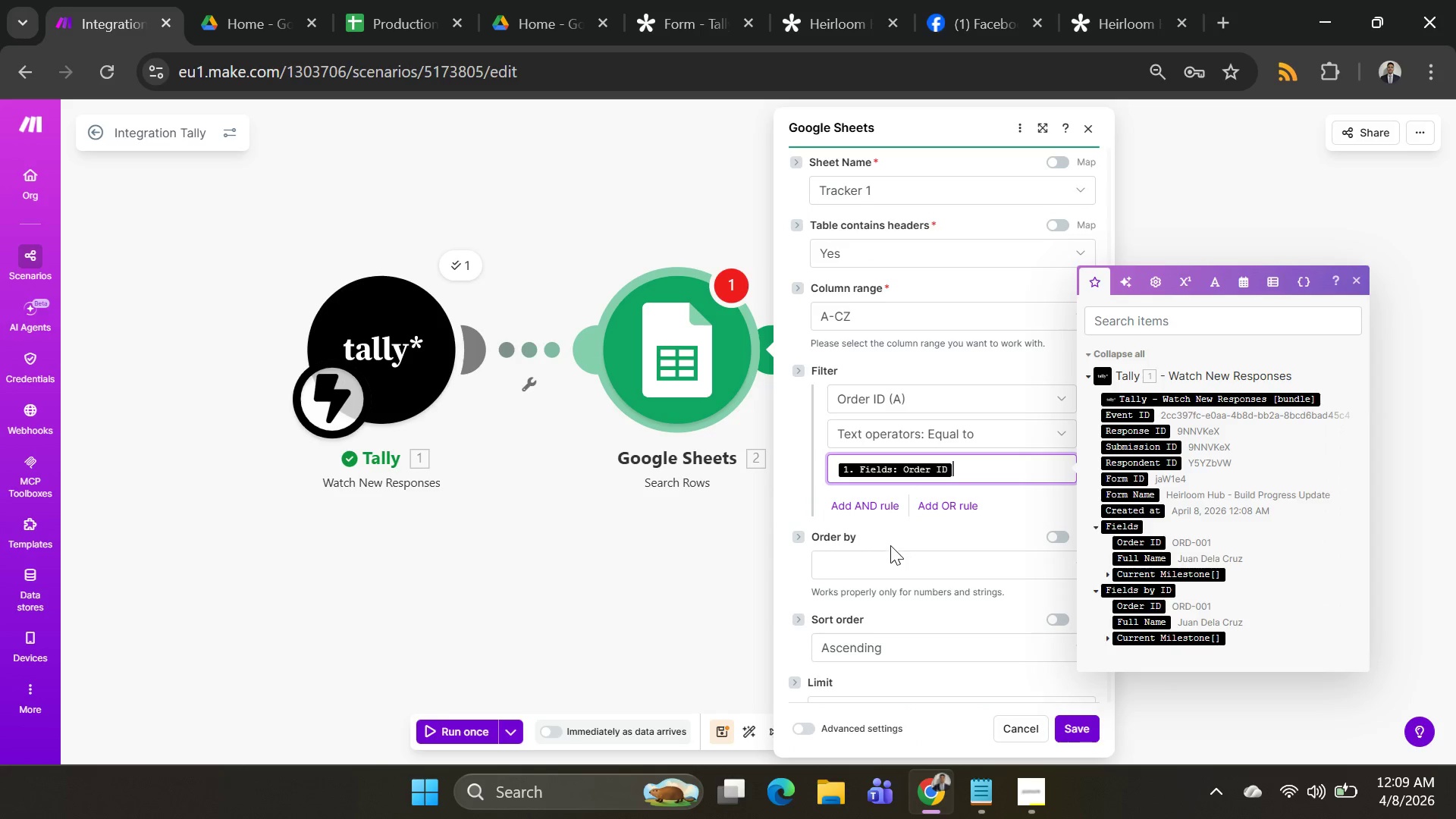 
left_click([890, 550])
 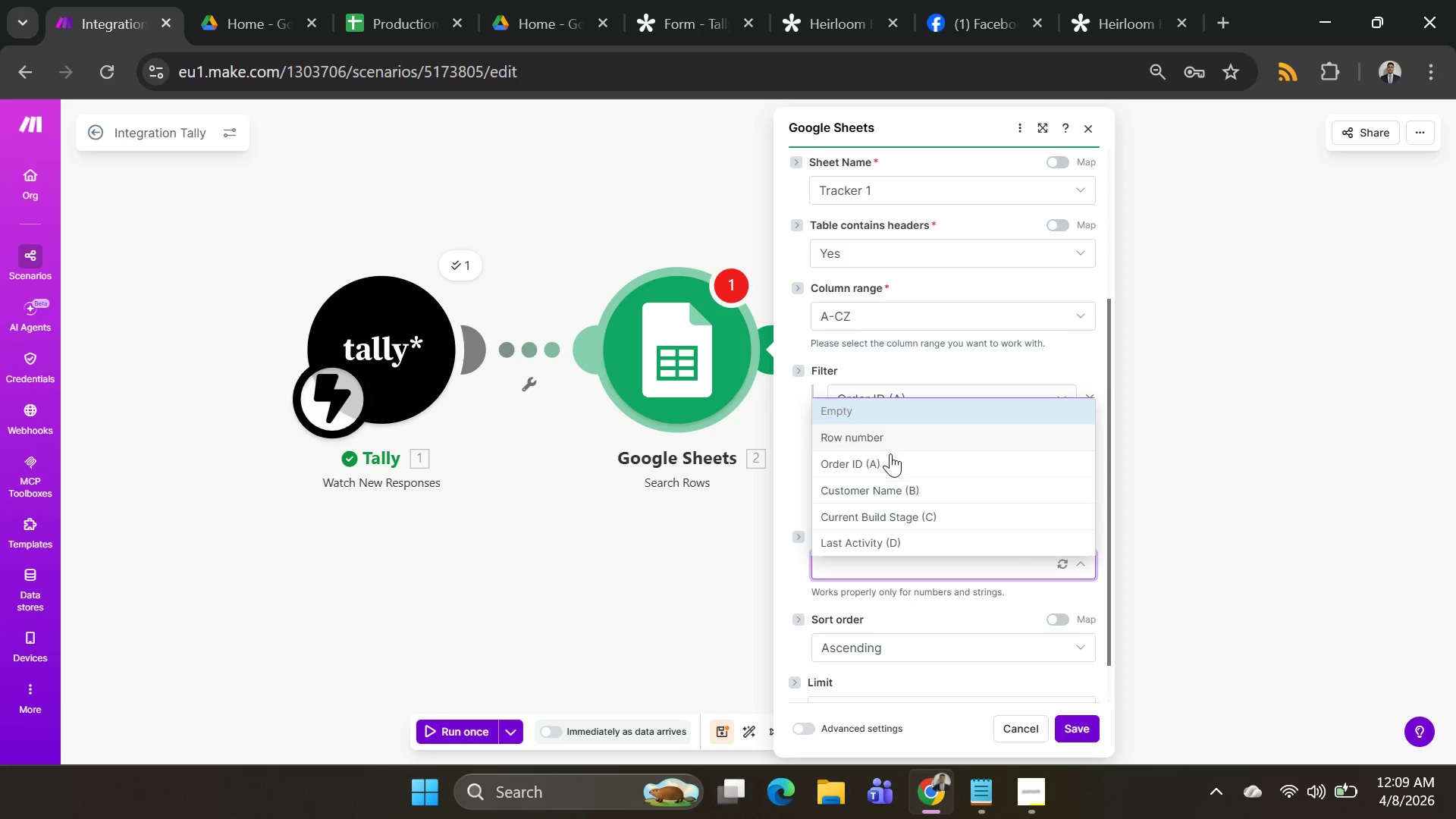 
left_click([893, 466])
 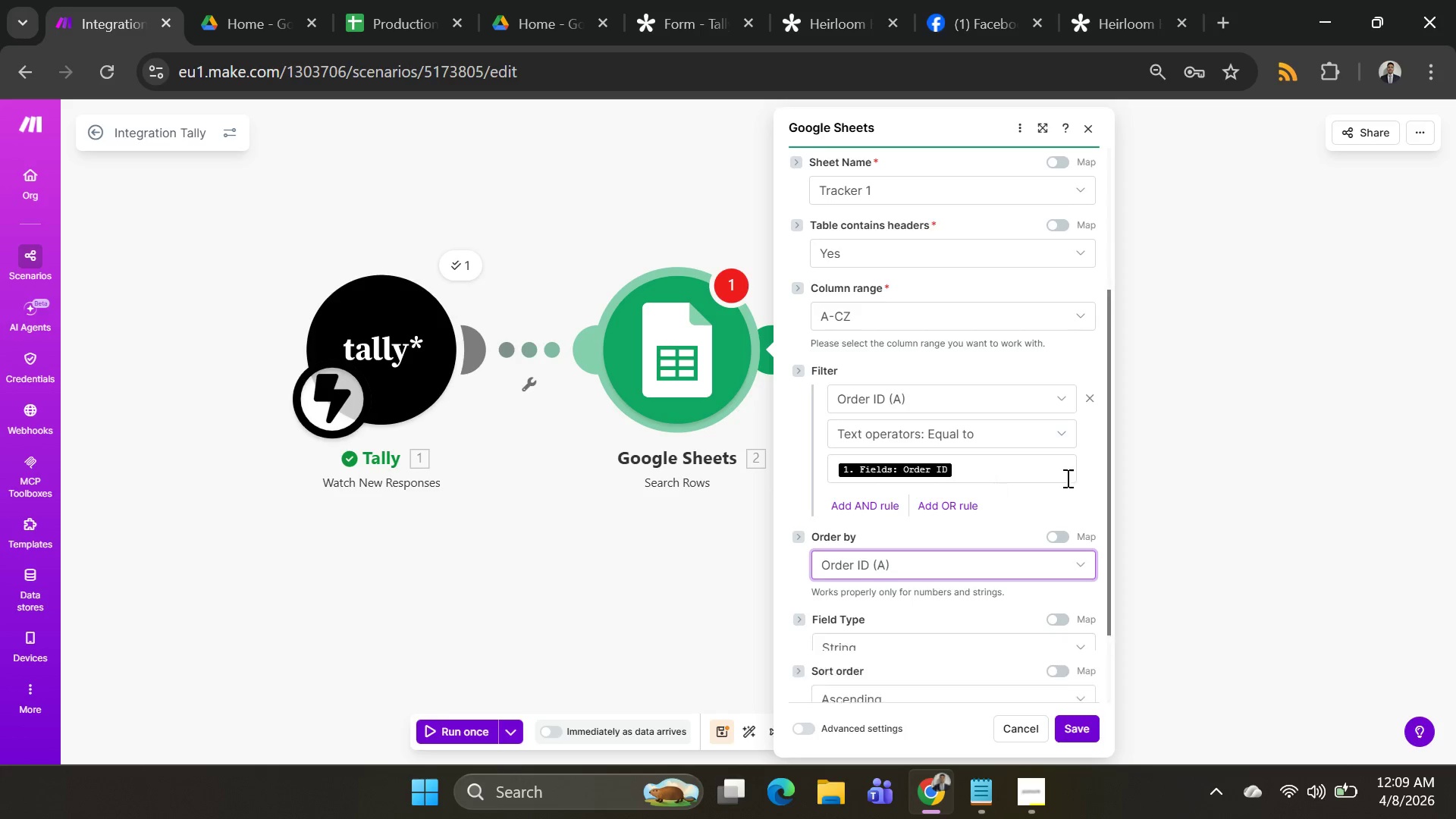 
scroll: coordinate [942, 605], scroll_direction: down, amount: 4.0
 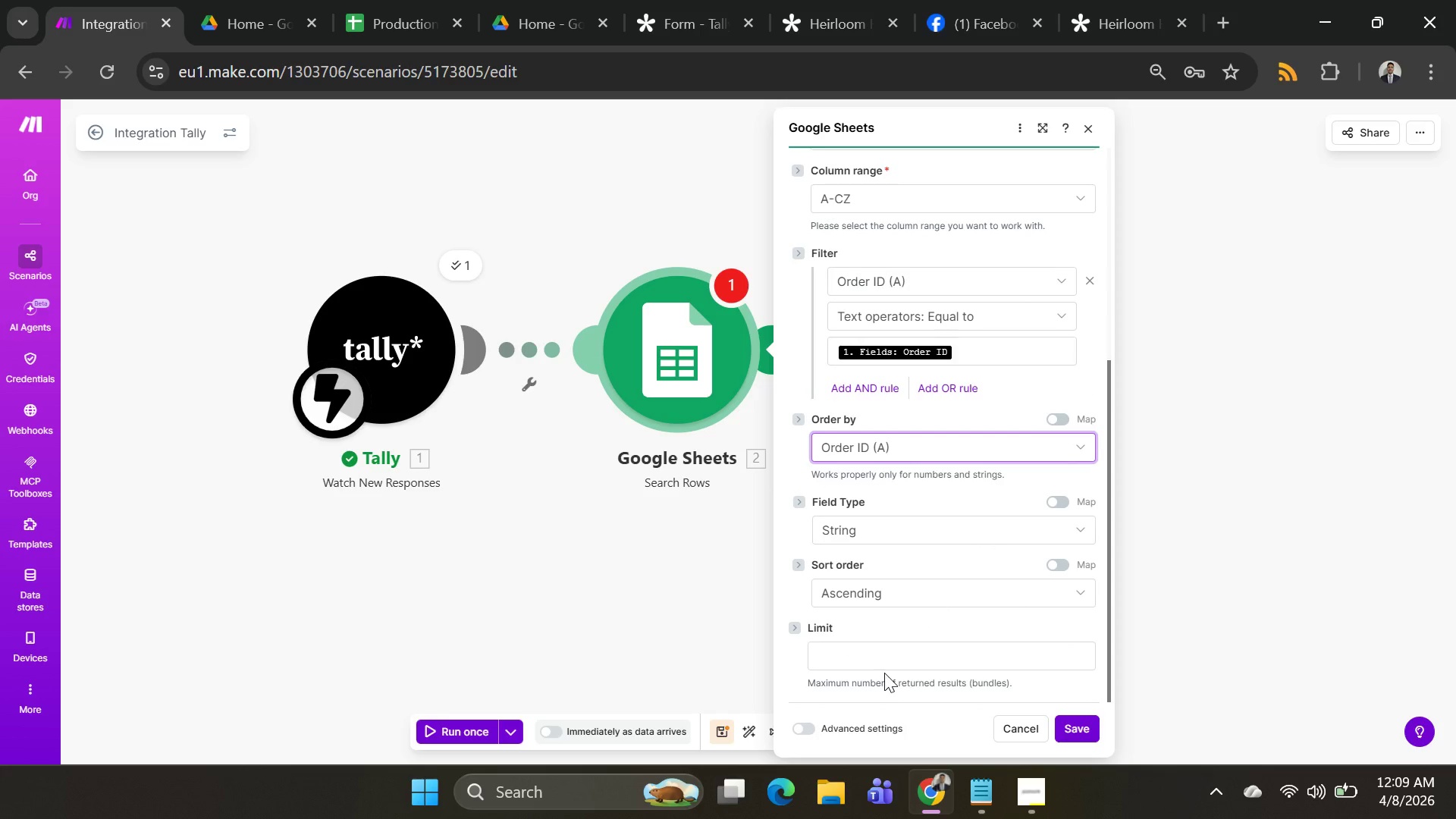 
left_click([886, 659])
 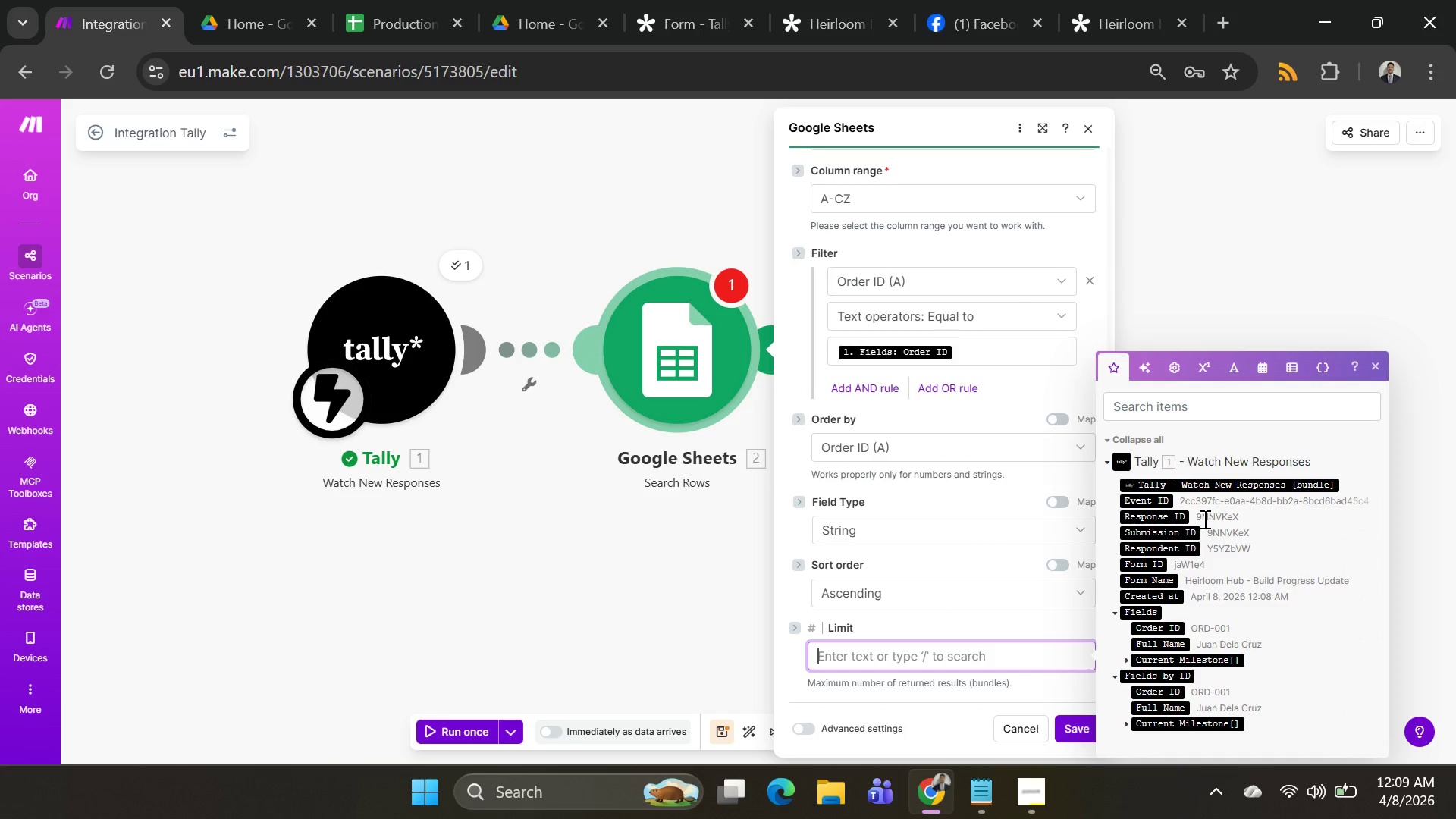 
key(1)
 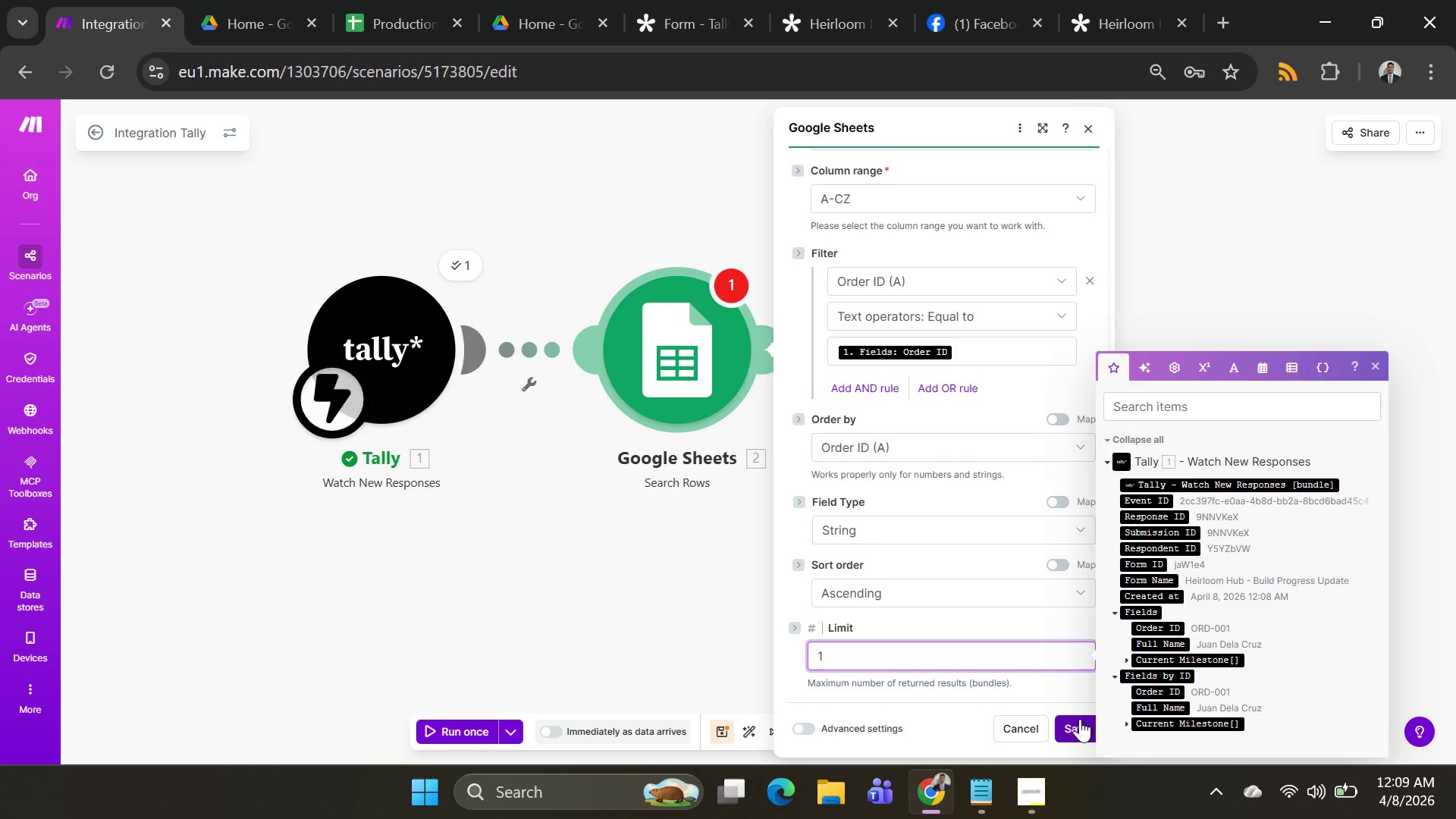 
left_click([1078, 719])
 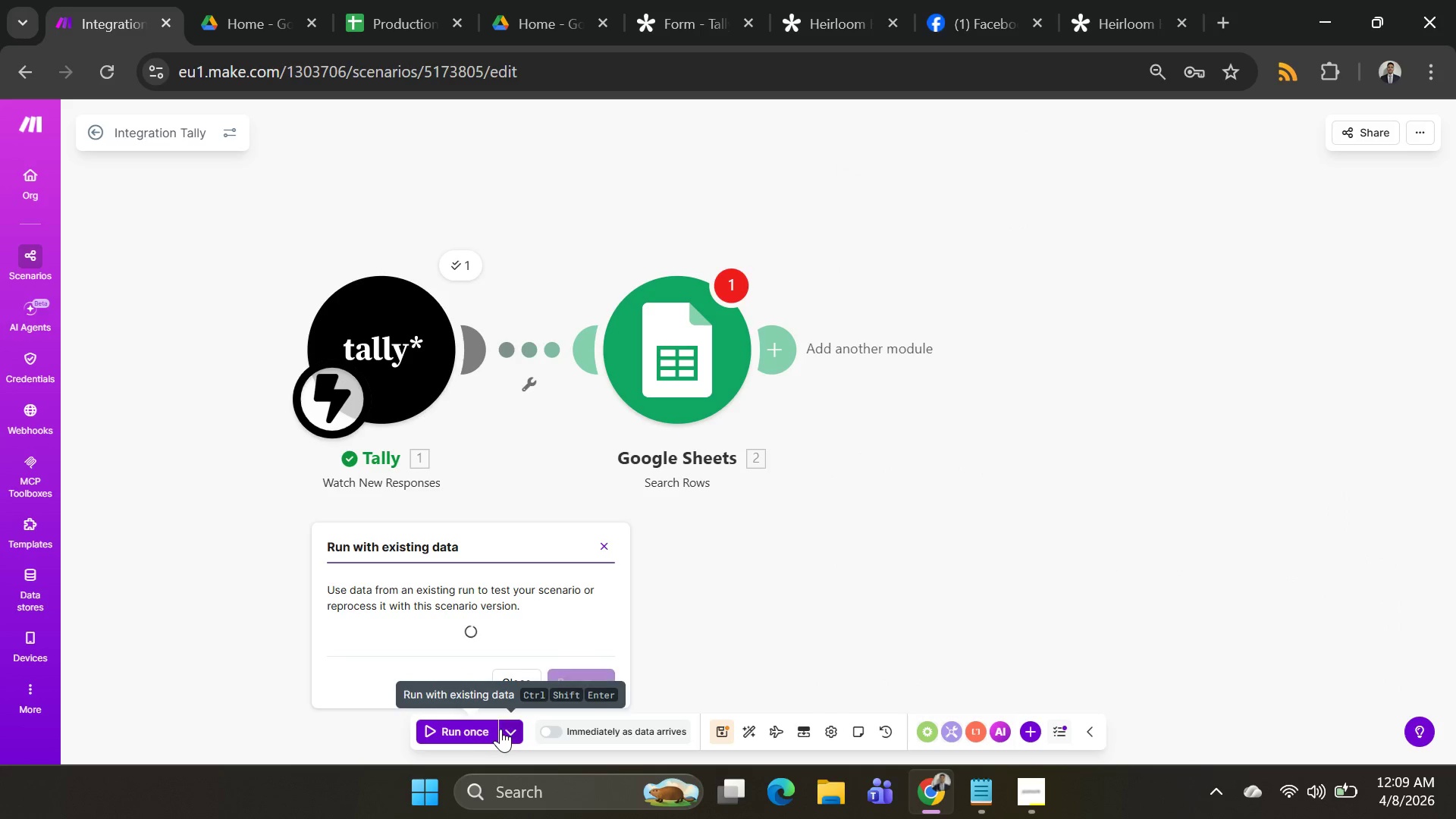 
left_click([524, 617])
 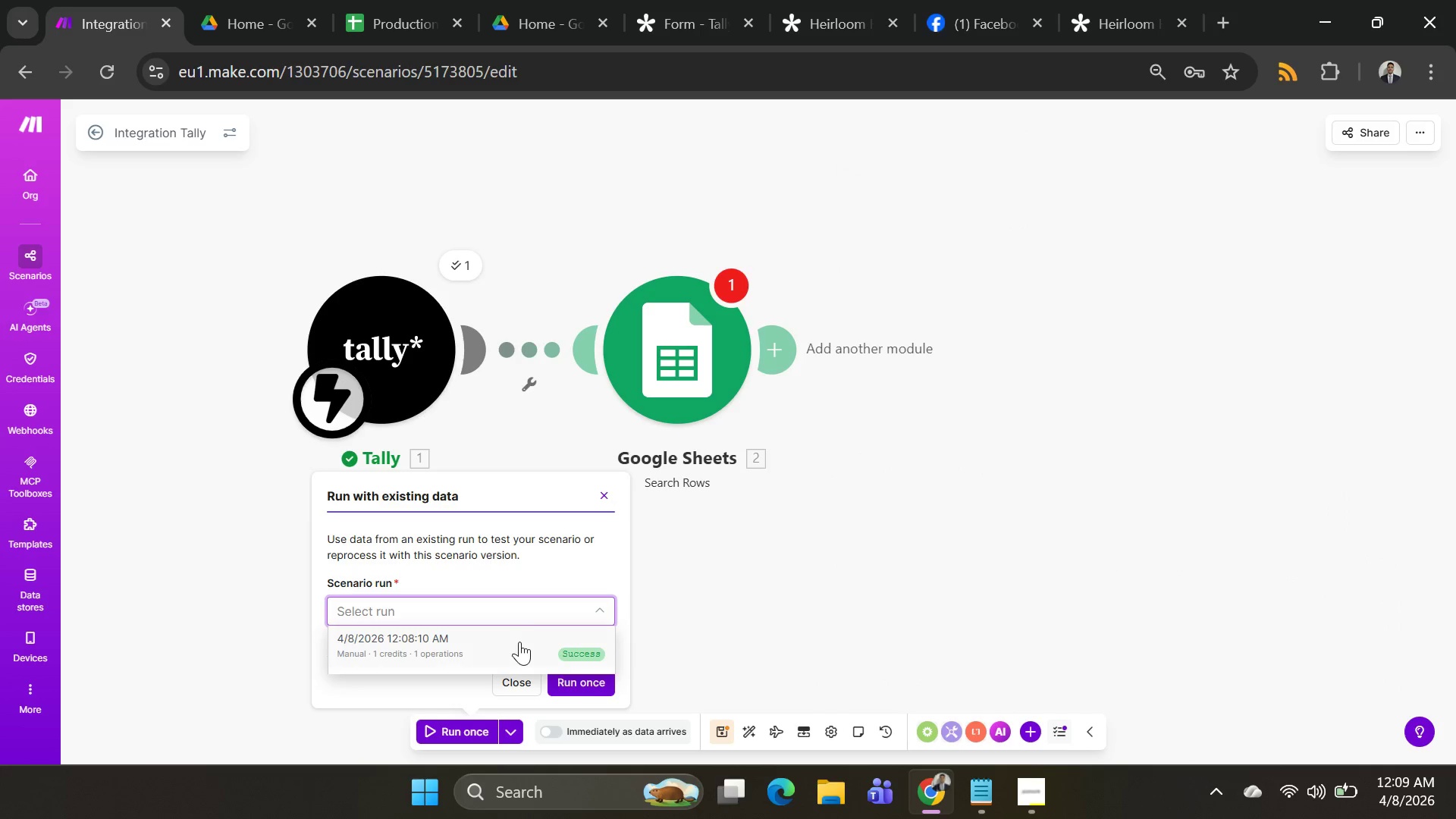 
left_click([519, 642])
 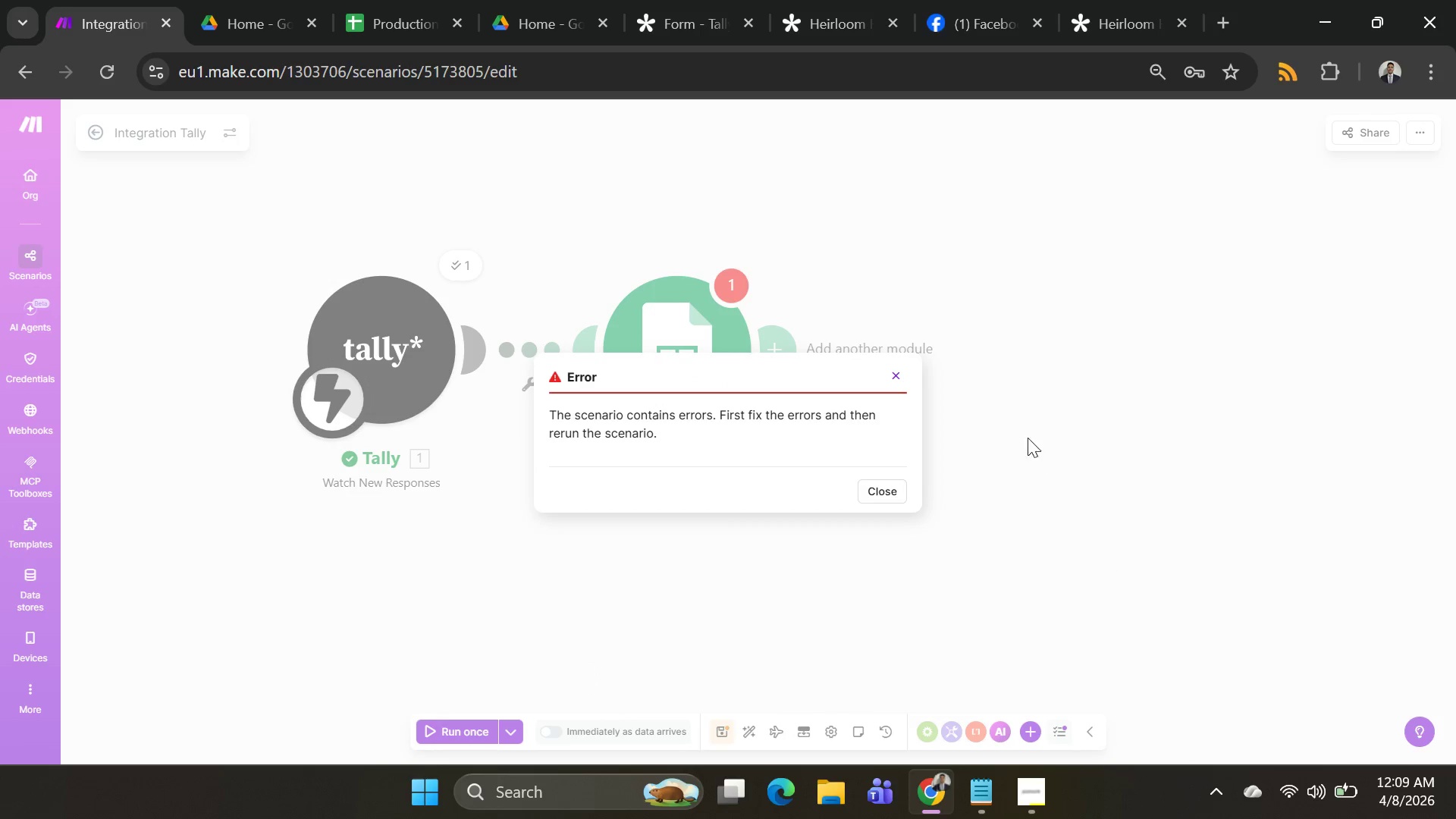 
left_click([903, 382])
 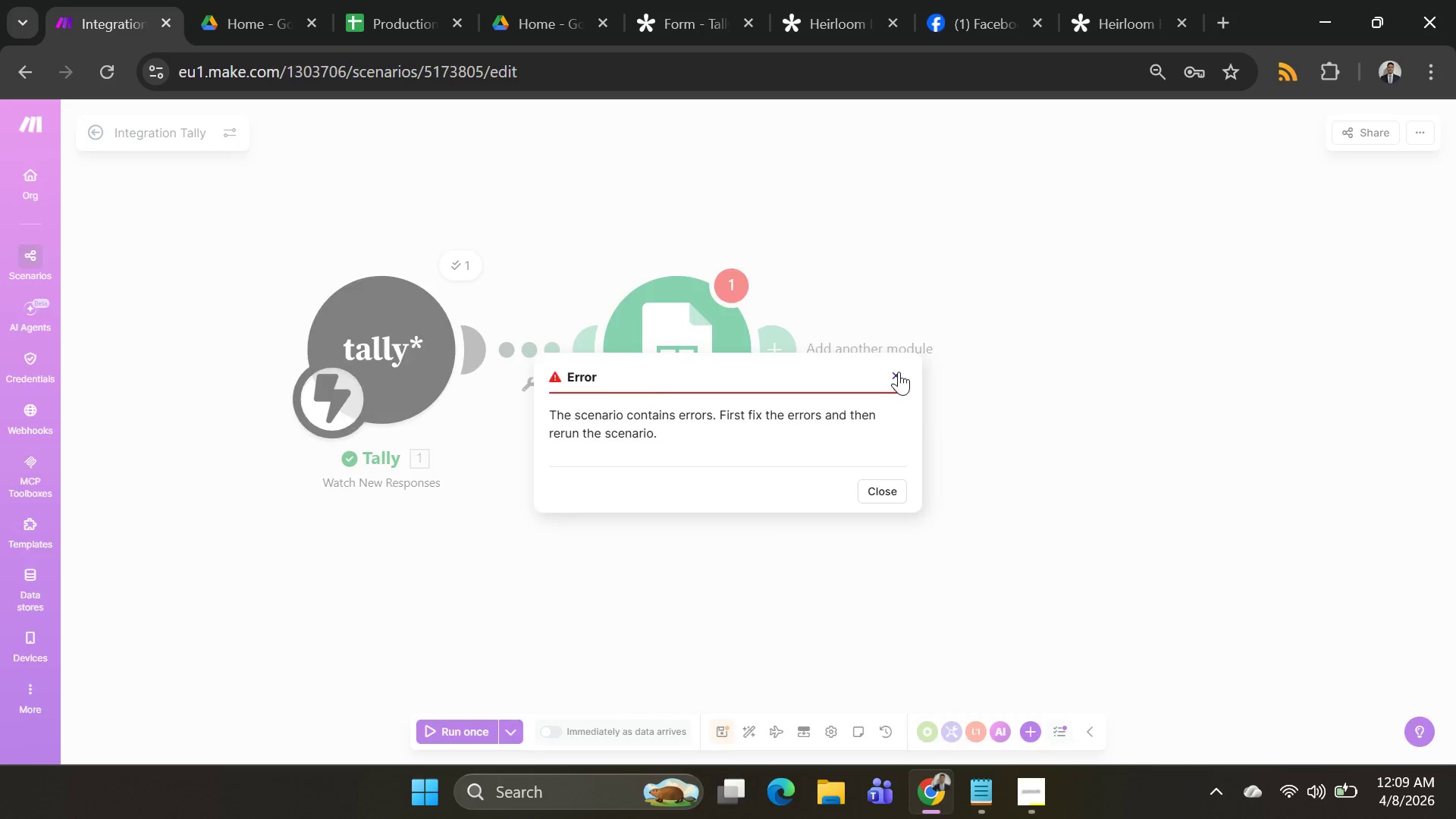 
double_click([676, 350])
 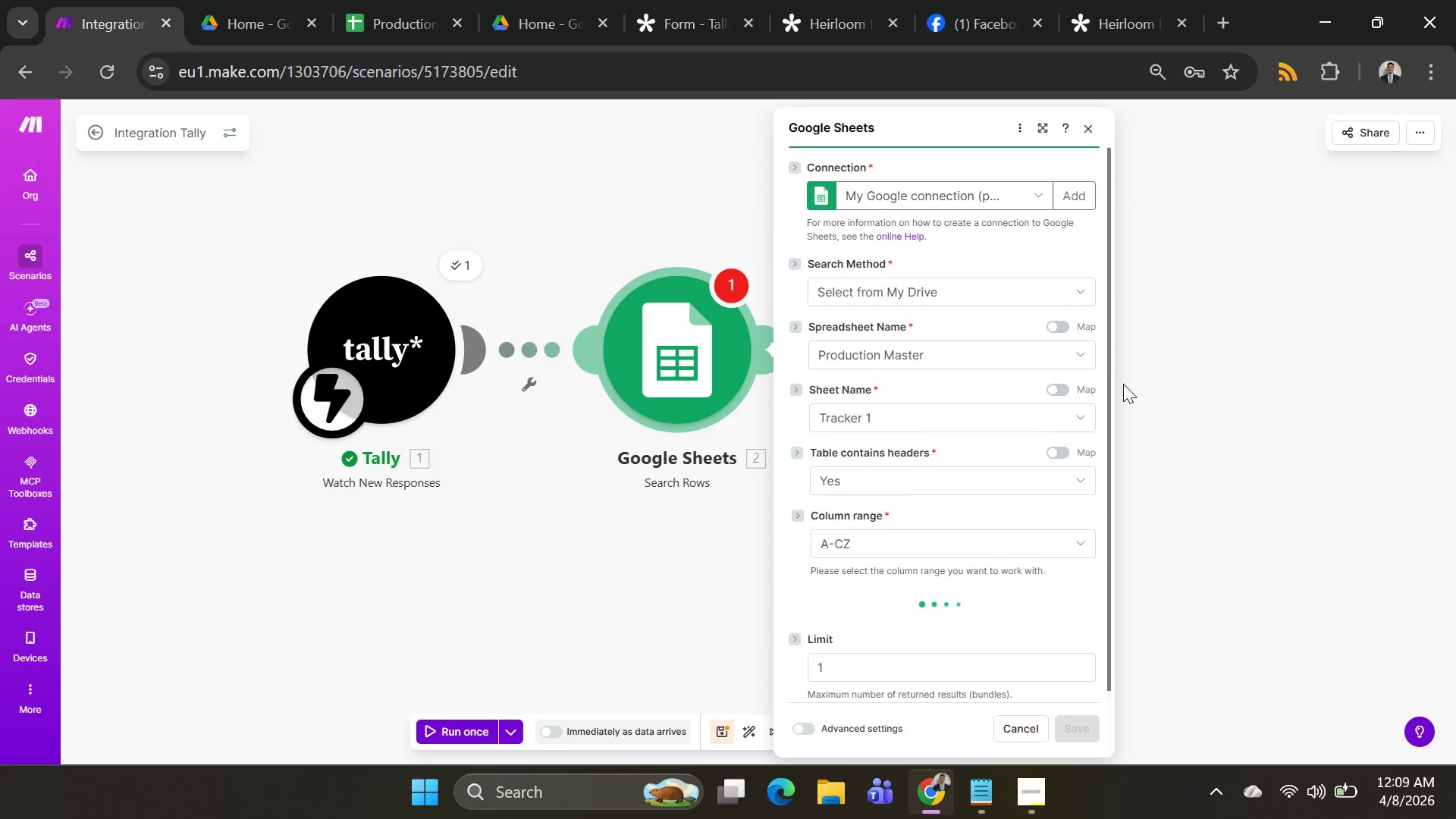 
scroll: coordinate [1022, 551], scroll_direction: down, amount: 19.0
 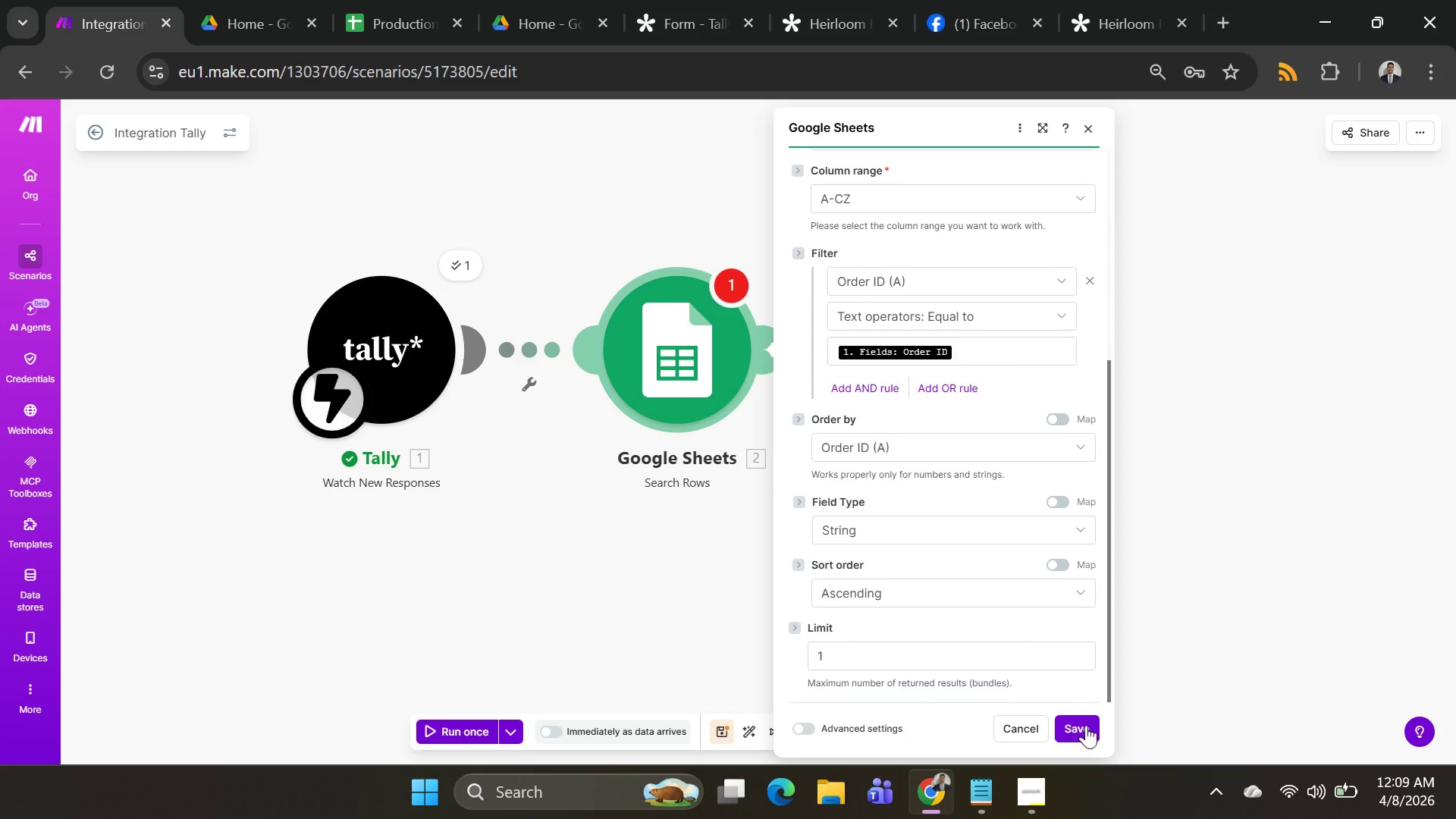 
left_click([1085, 726])
 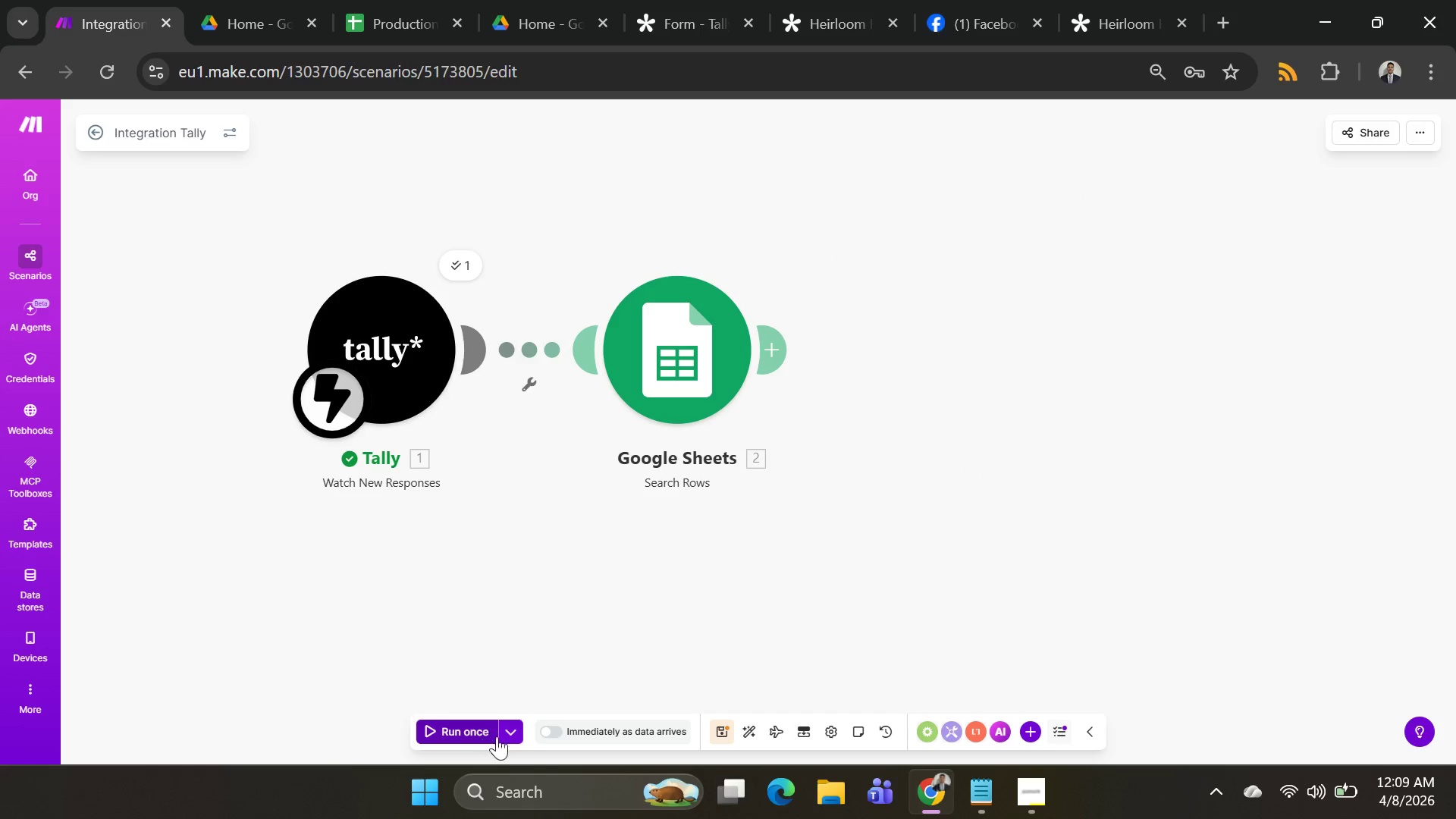 
left_click([516, 738])
 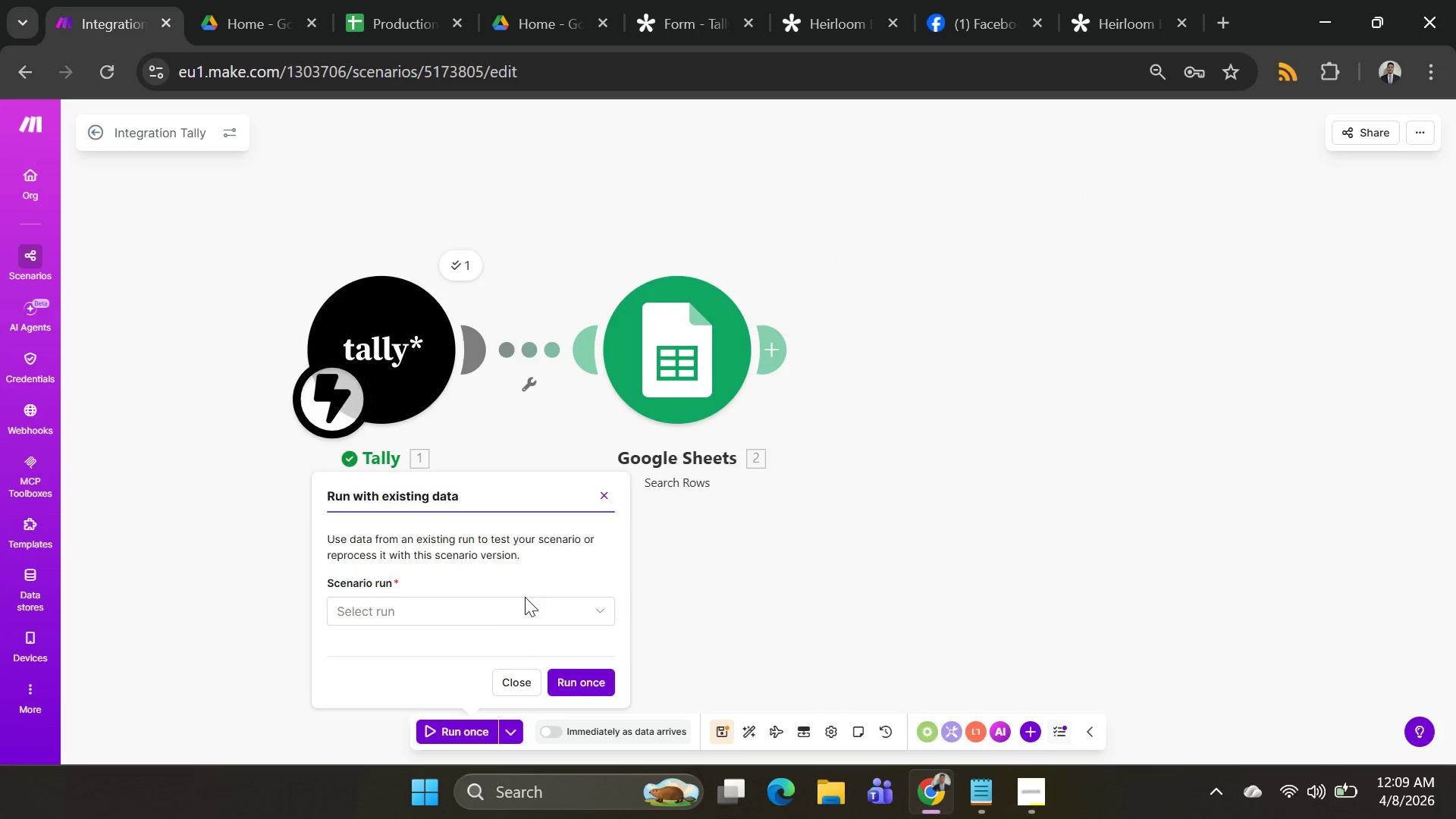 
left_click([526, 611])
 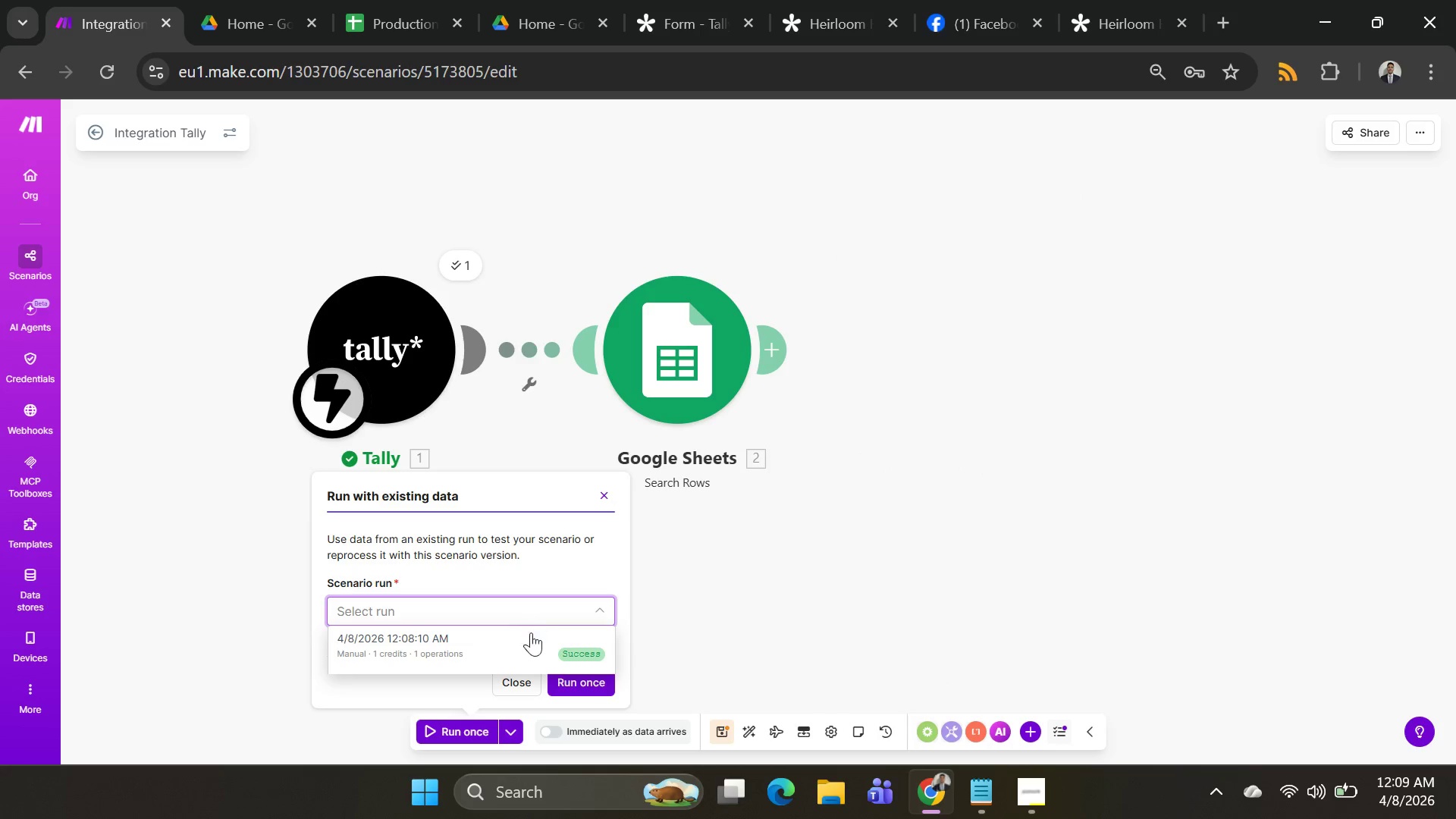 
left_click([535, 645])
 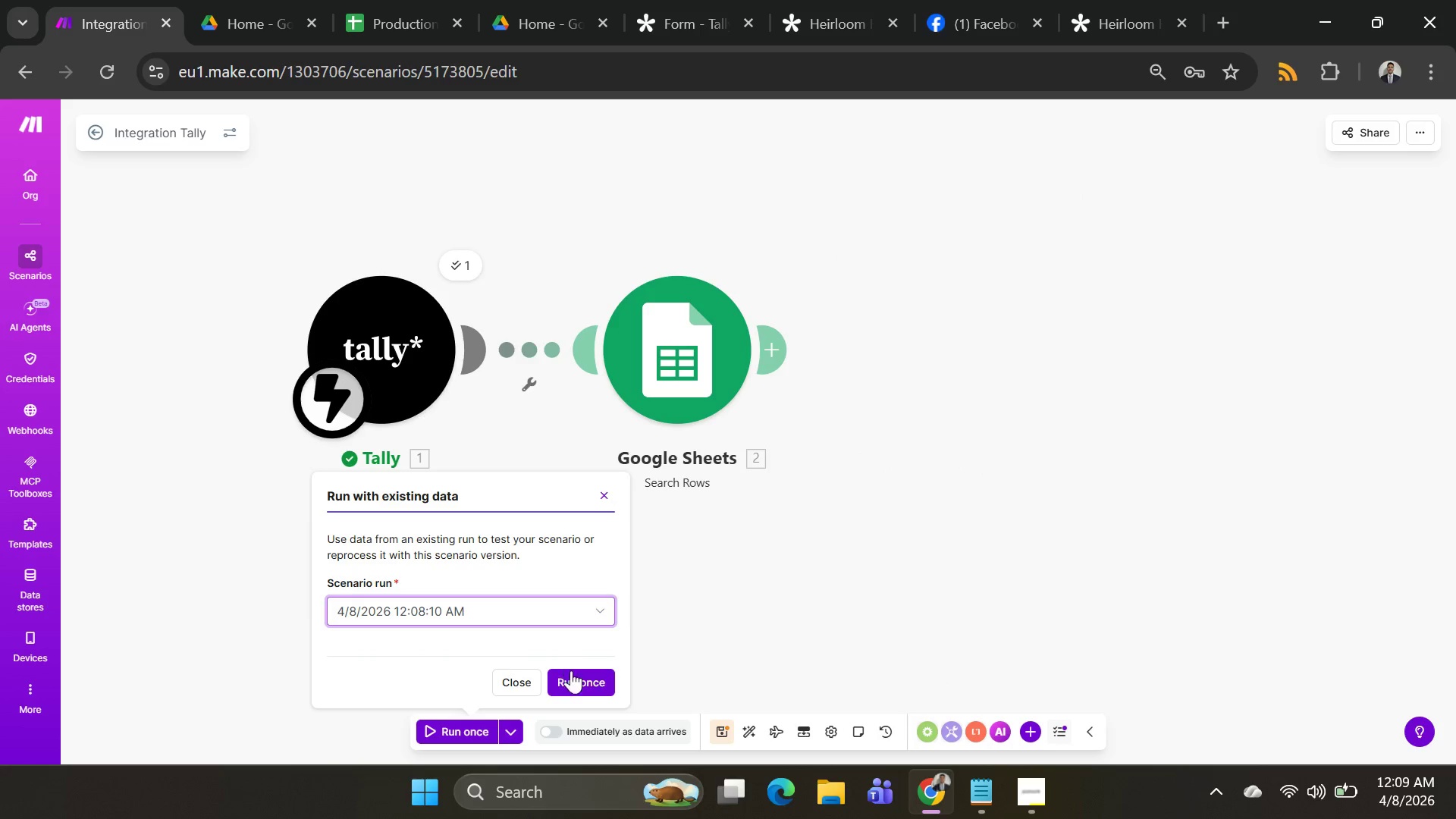 
left_click([573, 674])
 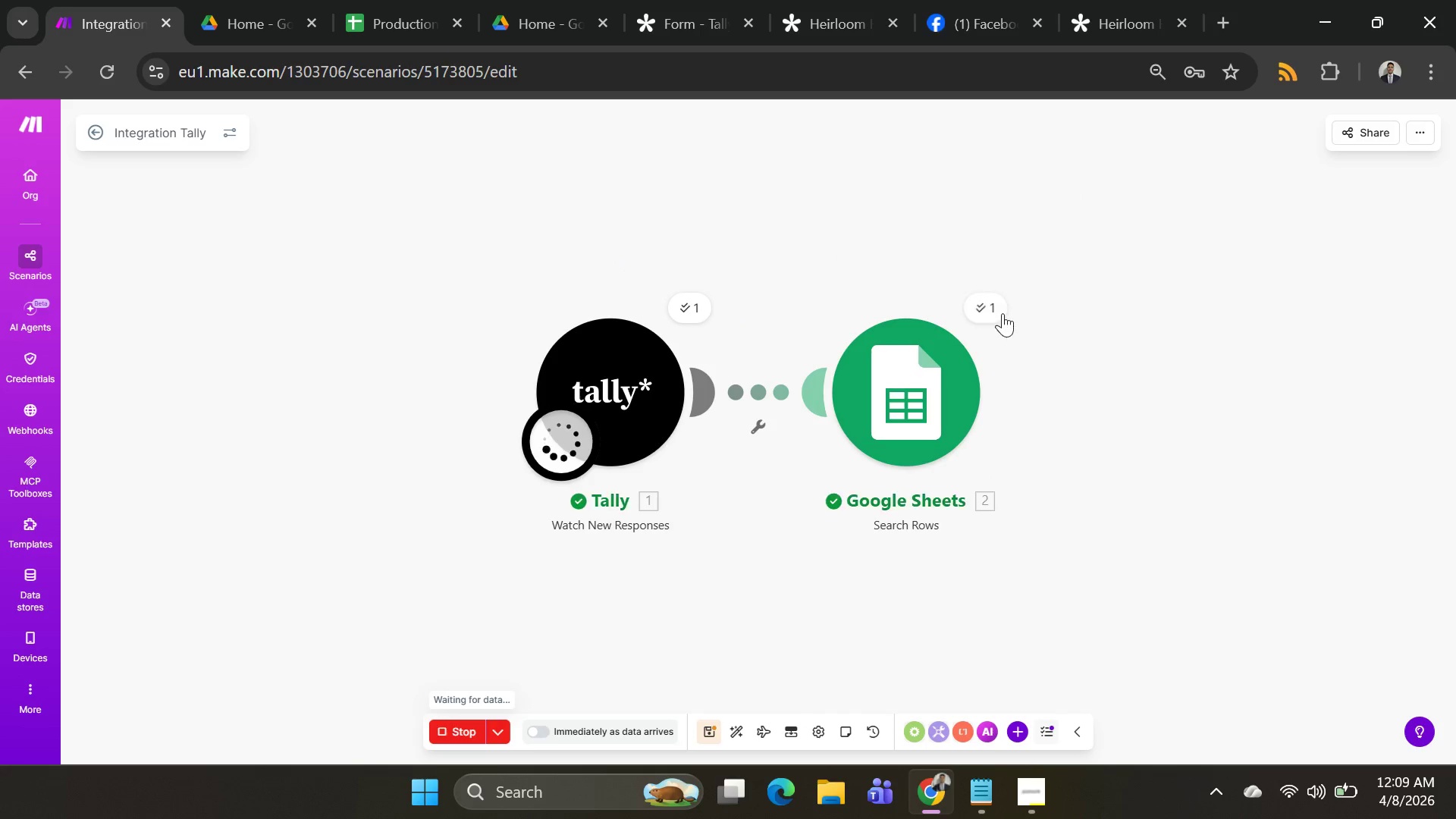 
left_click([977, 306])
 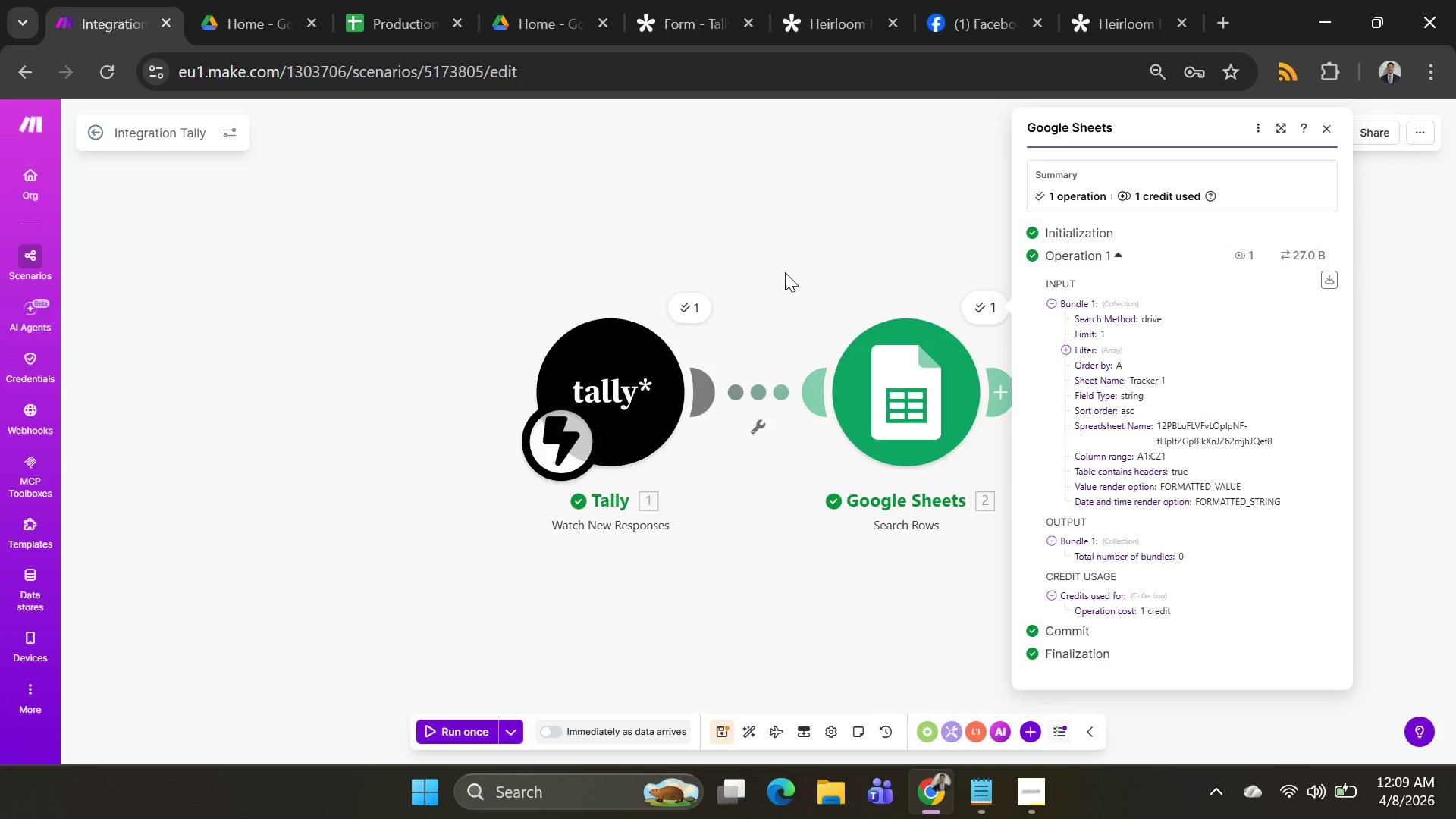 
left_click_drag(start_coordinate=[769, 246], to_coordinate=[597, 188])
 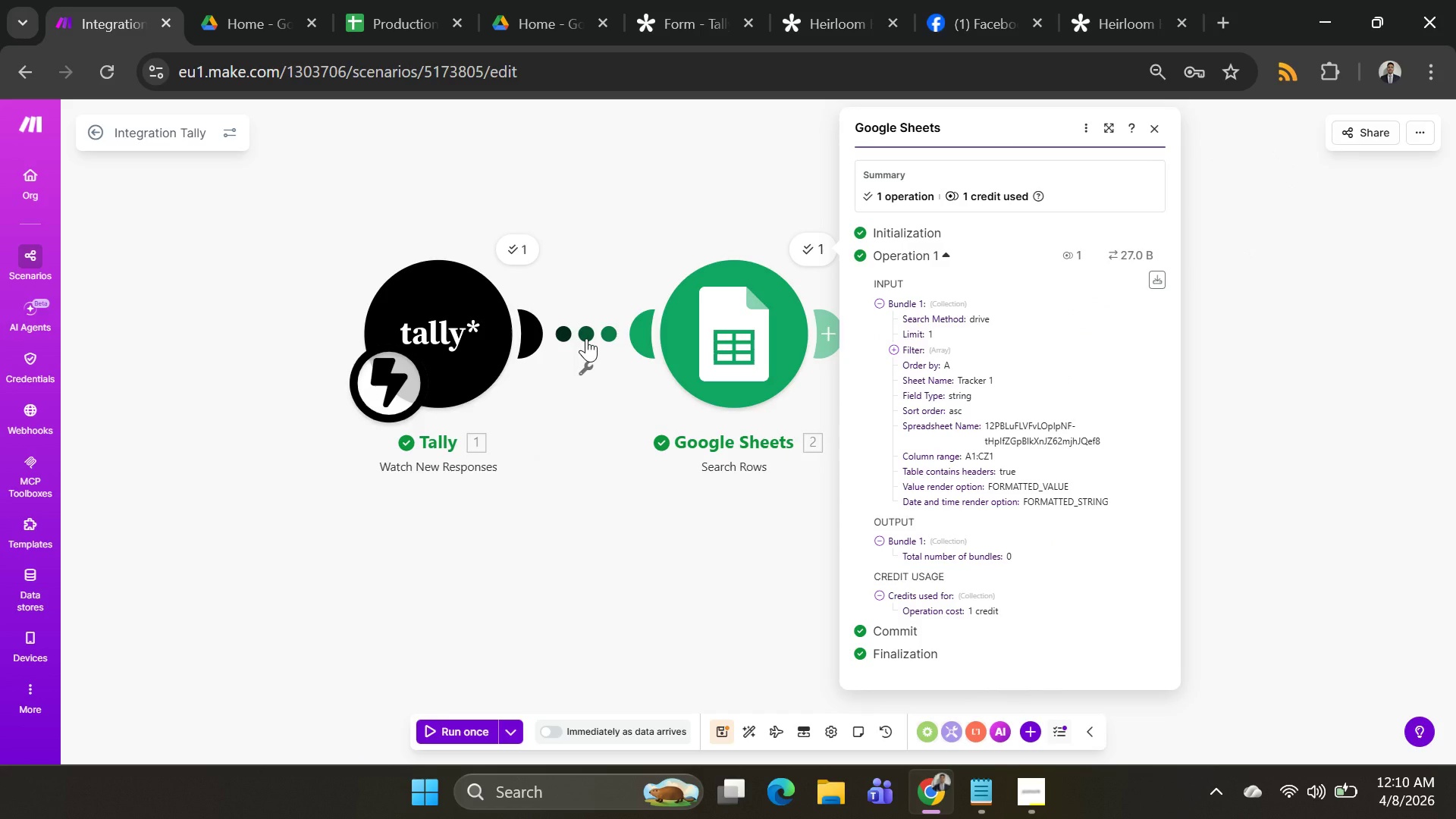 
wait(12.41)
 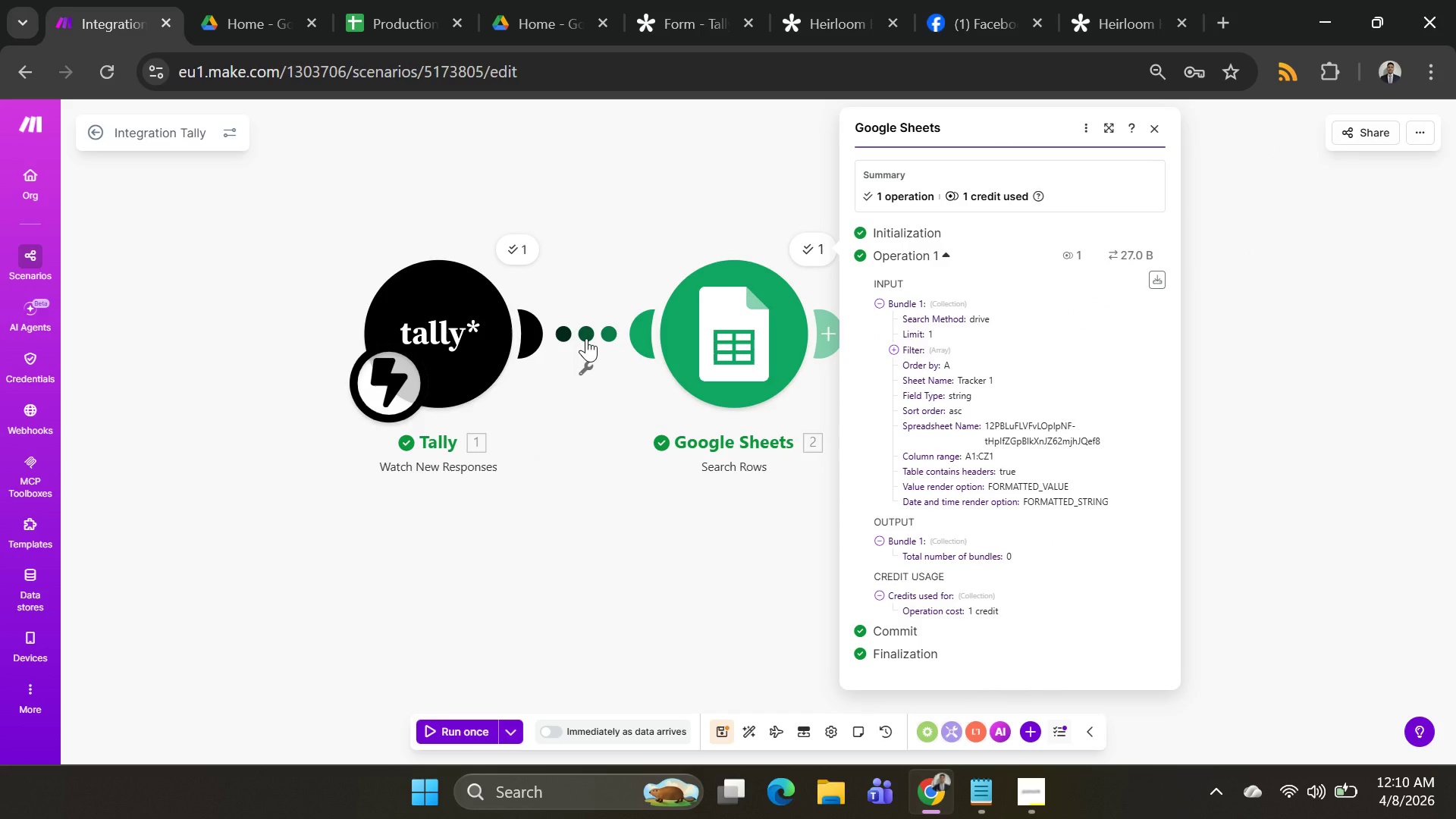 
left_click([1025, 545])
 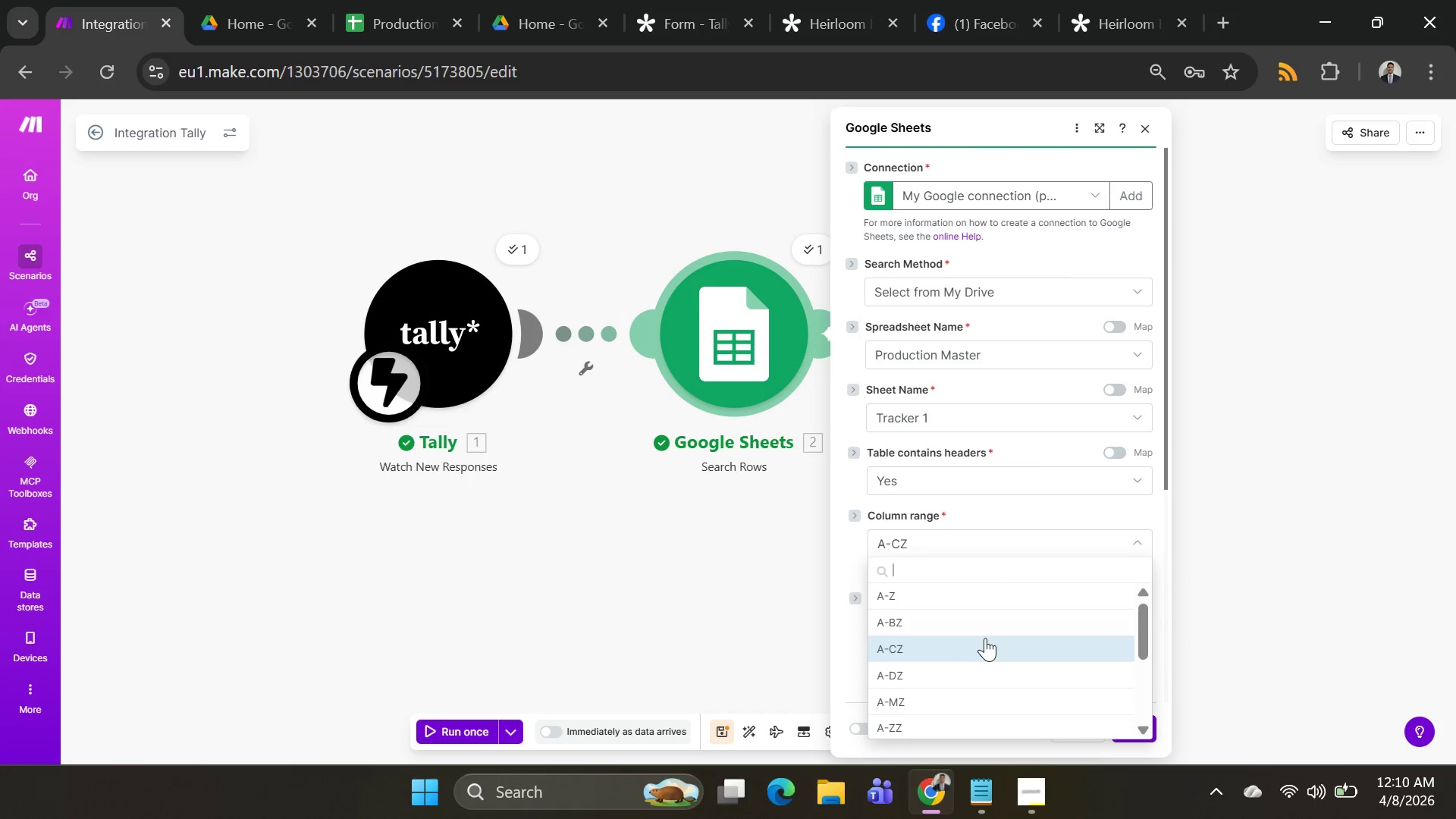 
left_click([984, 642])
 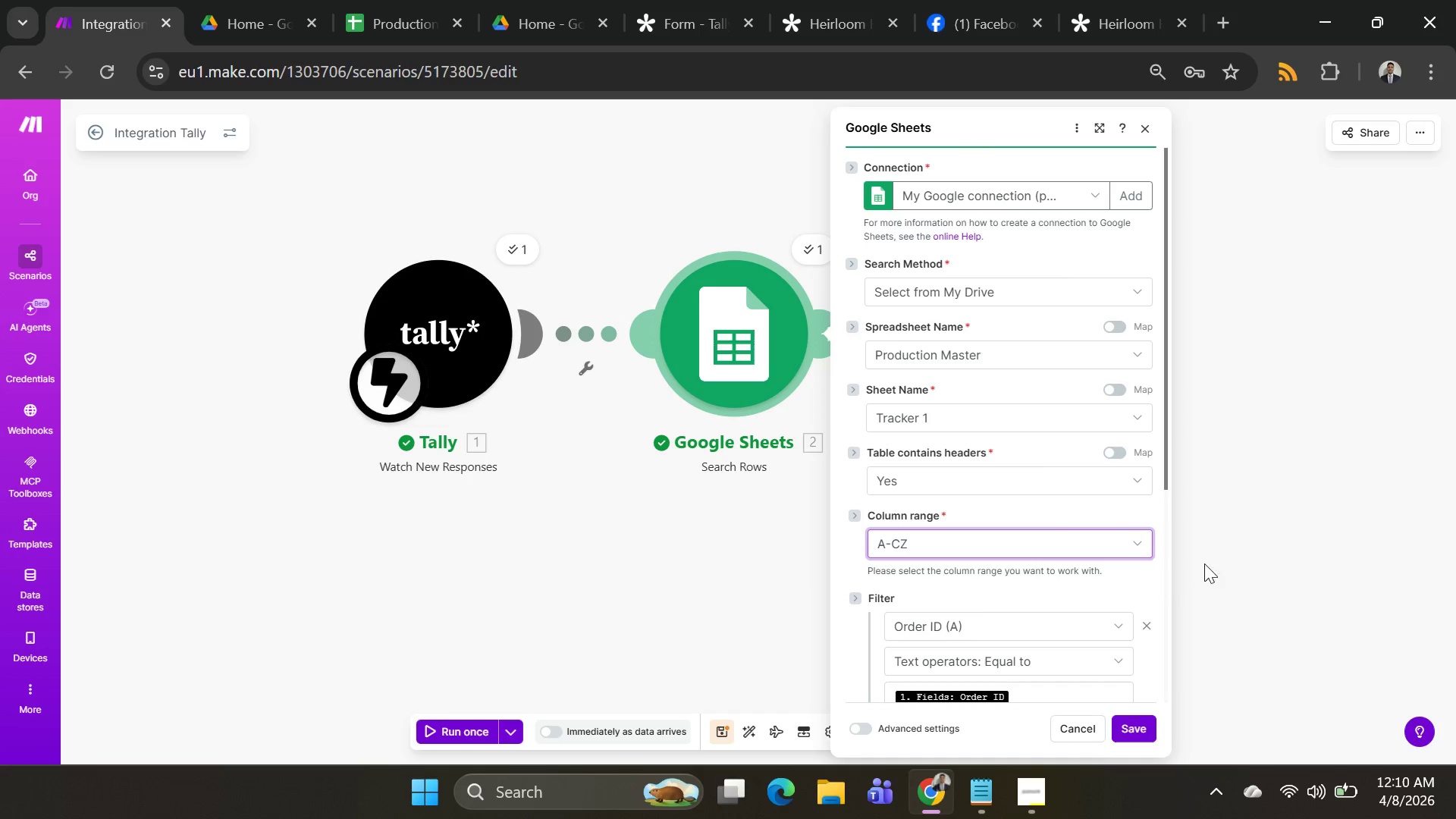 
scroll: coordinate [1227, 545], scroll_direction: down, amount: 2.0
 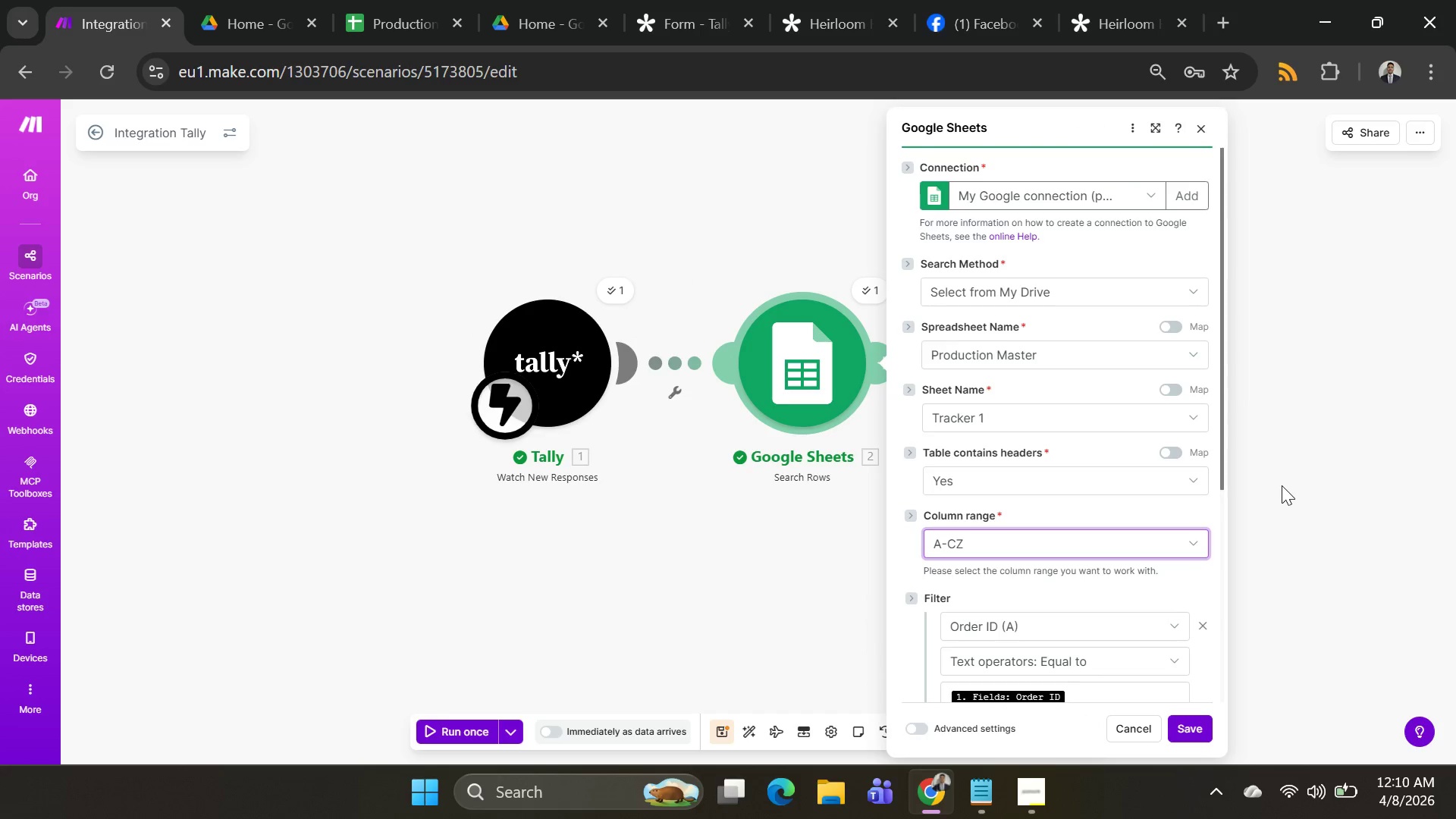 
left_click_drag(start_coordinate=[1295, 470], to_coordinate=[1233, 387])
 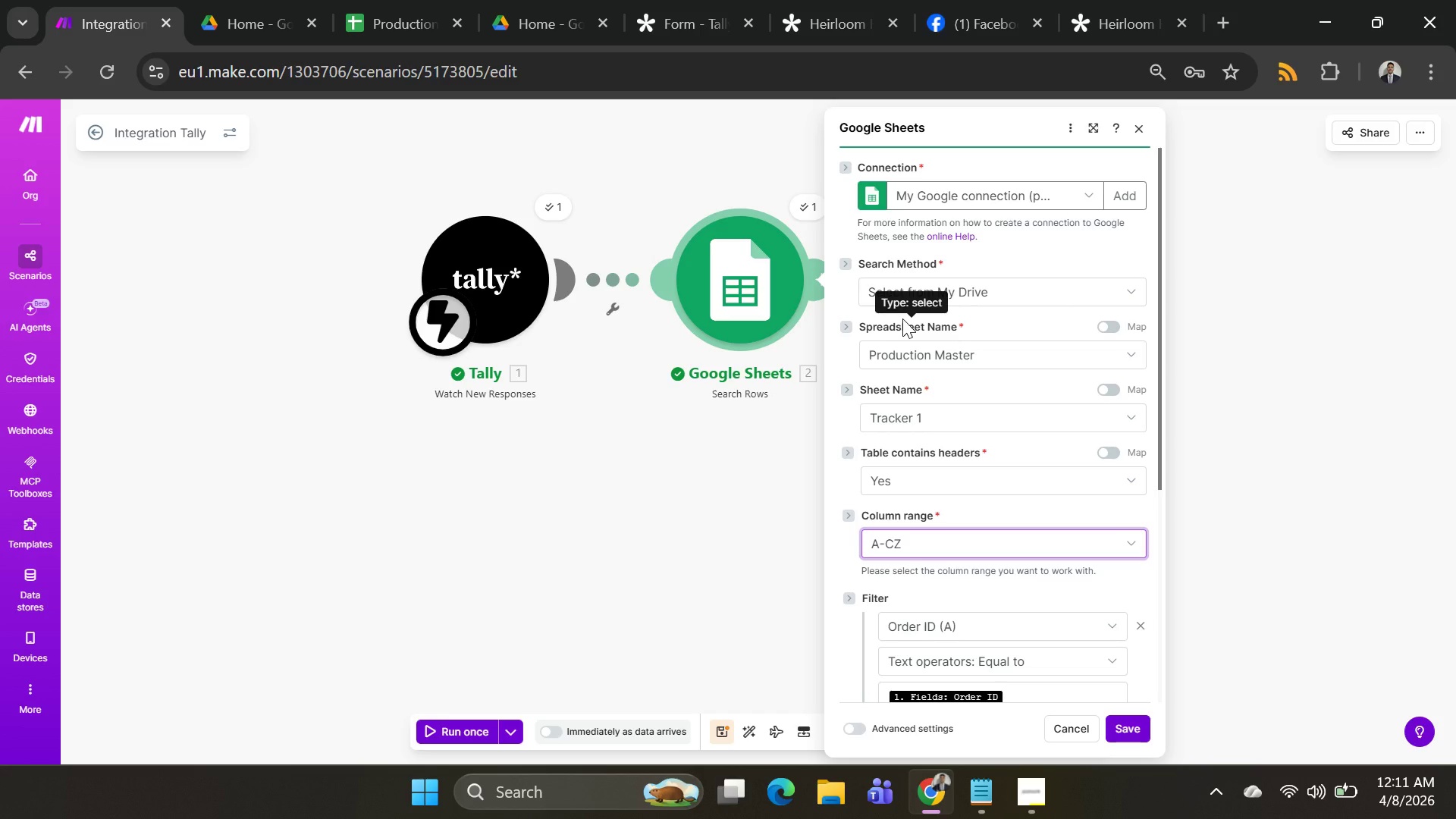 
wait(58.91)
 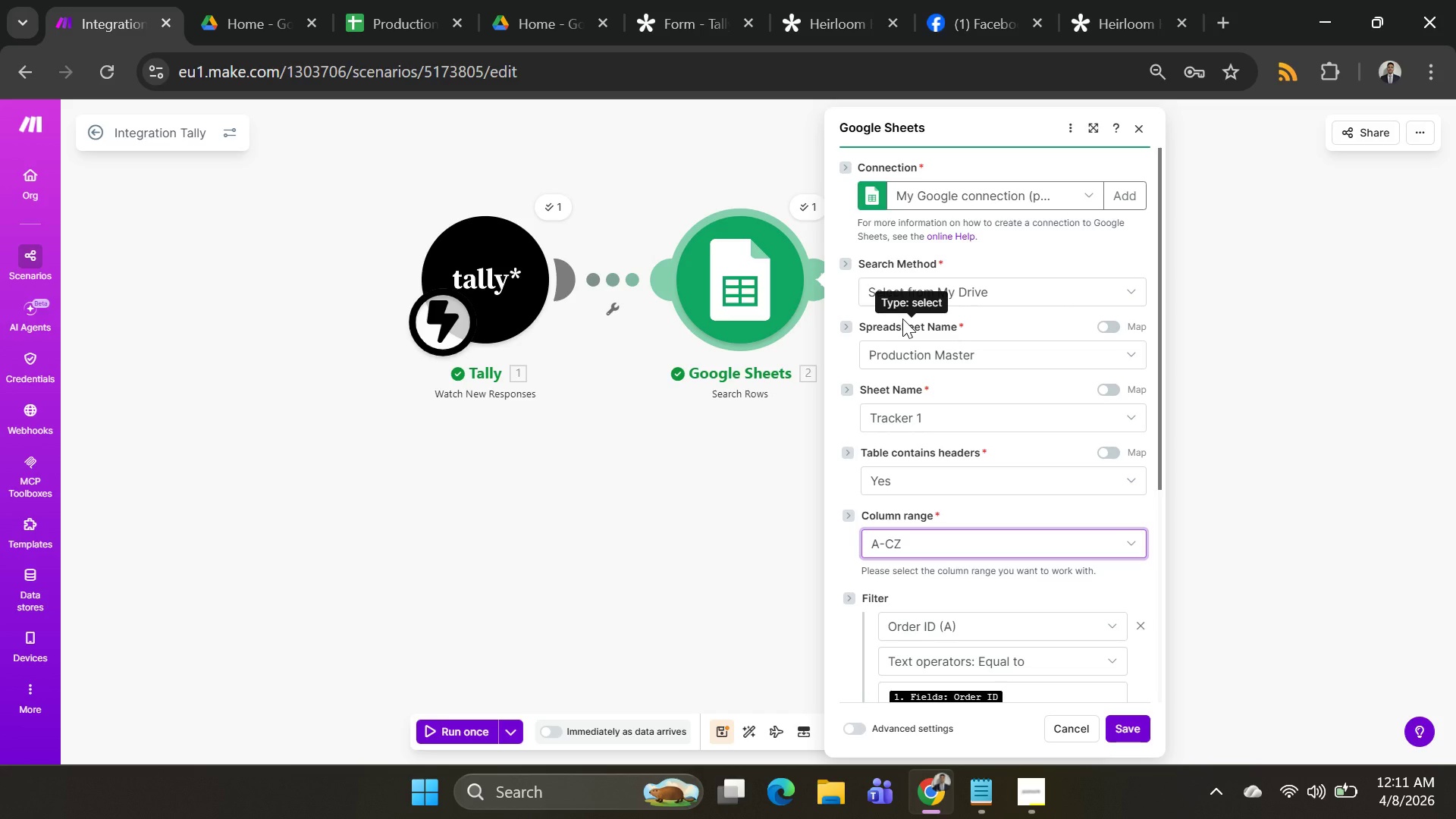 
scroll: coordinate [966, 620], scroll_direction: down, amount: 10.0
 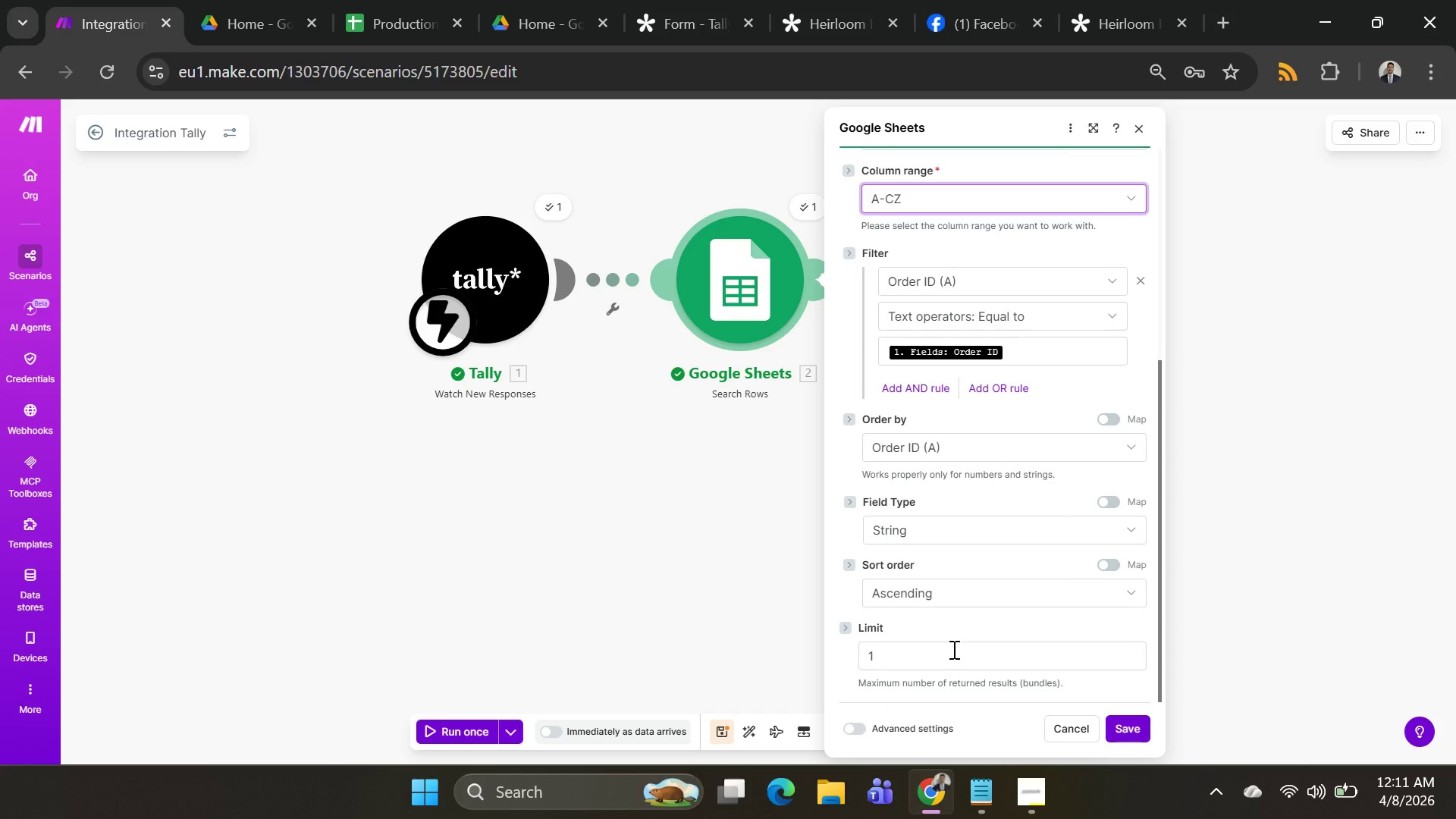 
left_click([951, 651])
 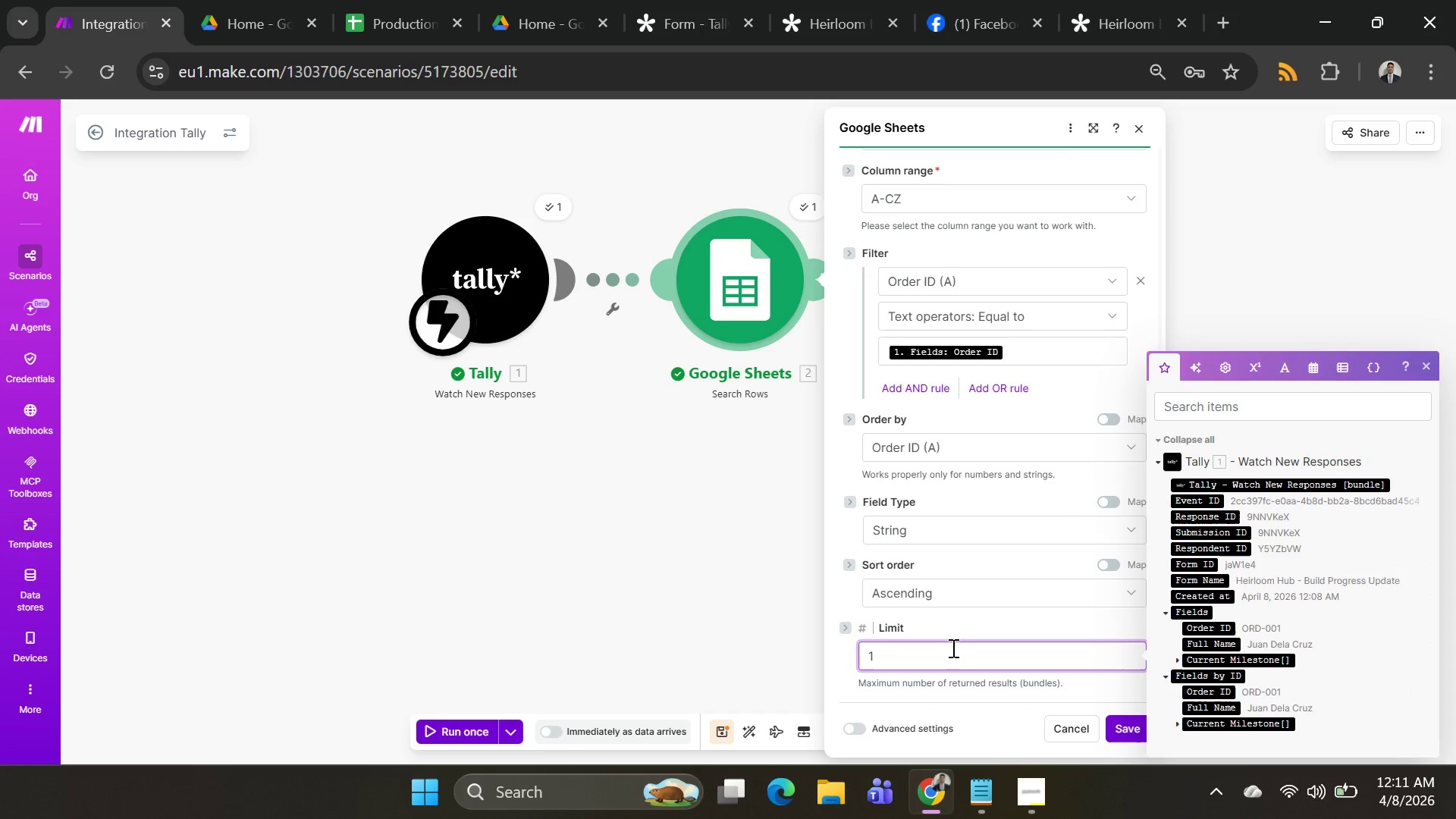 
key(Backspace)
 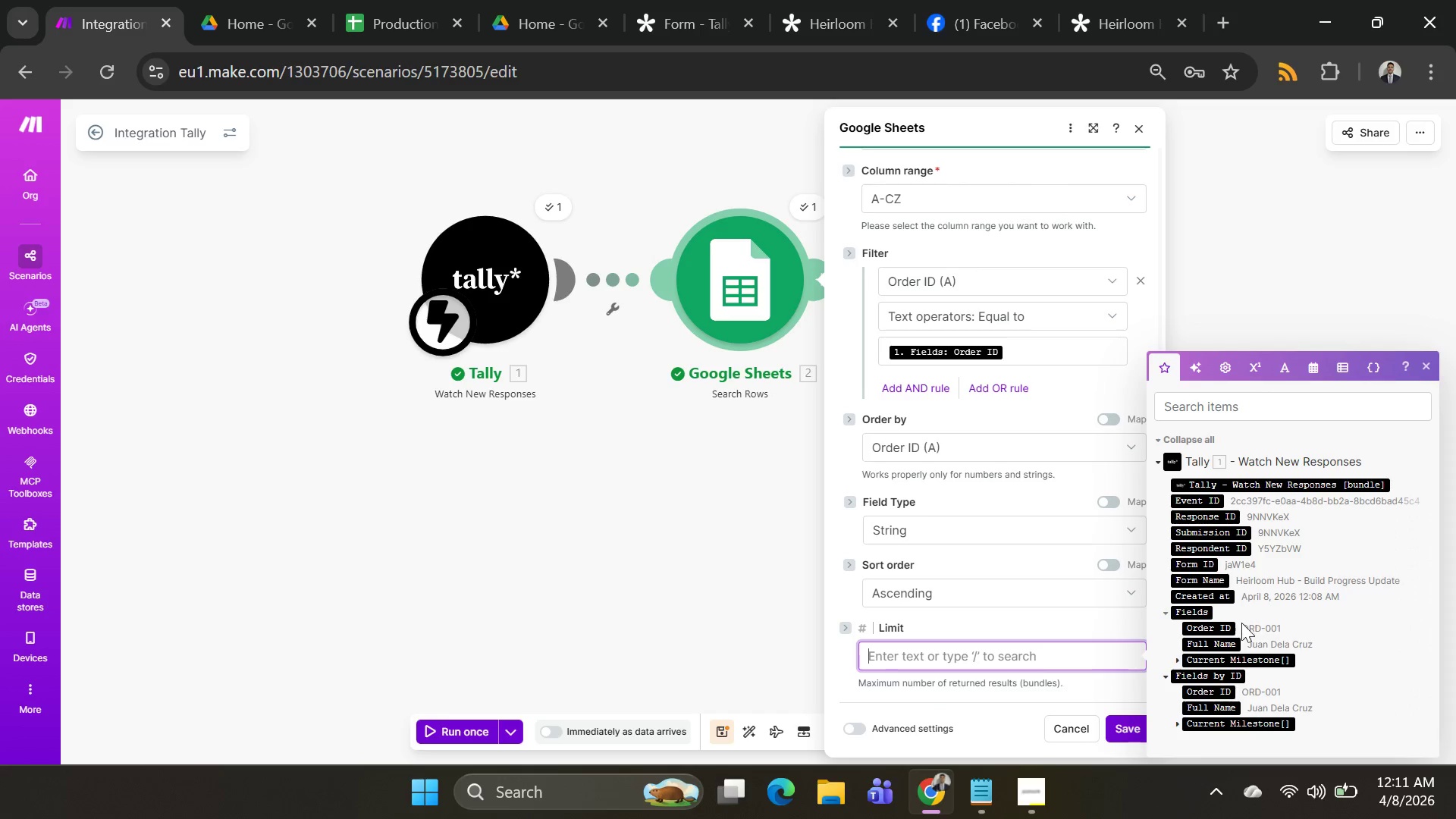 
wait(7.16)
 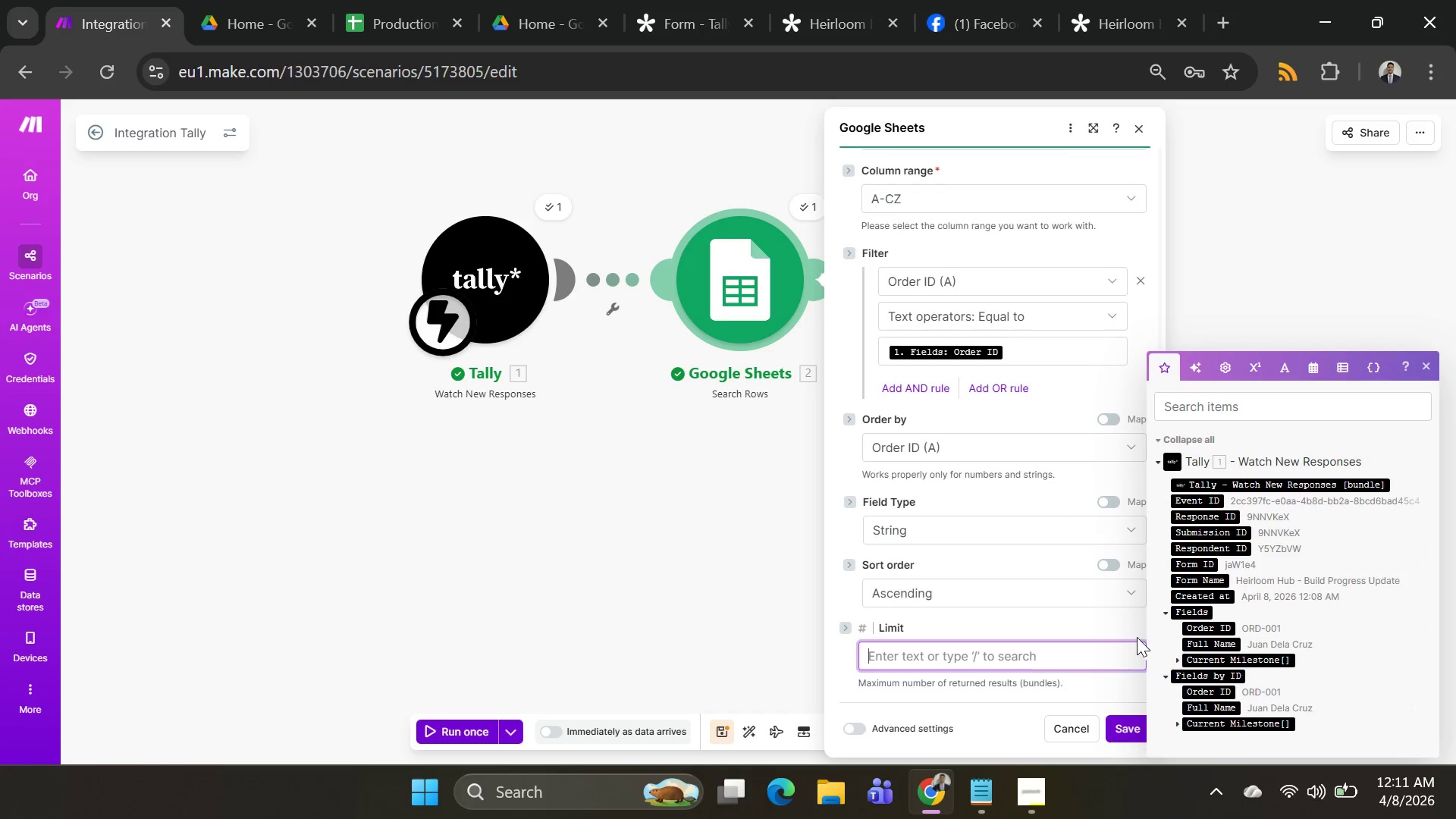 
left_click([1207, 629])
 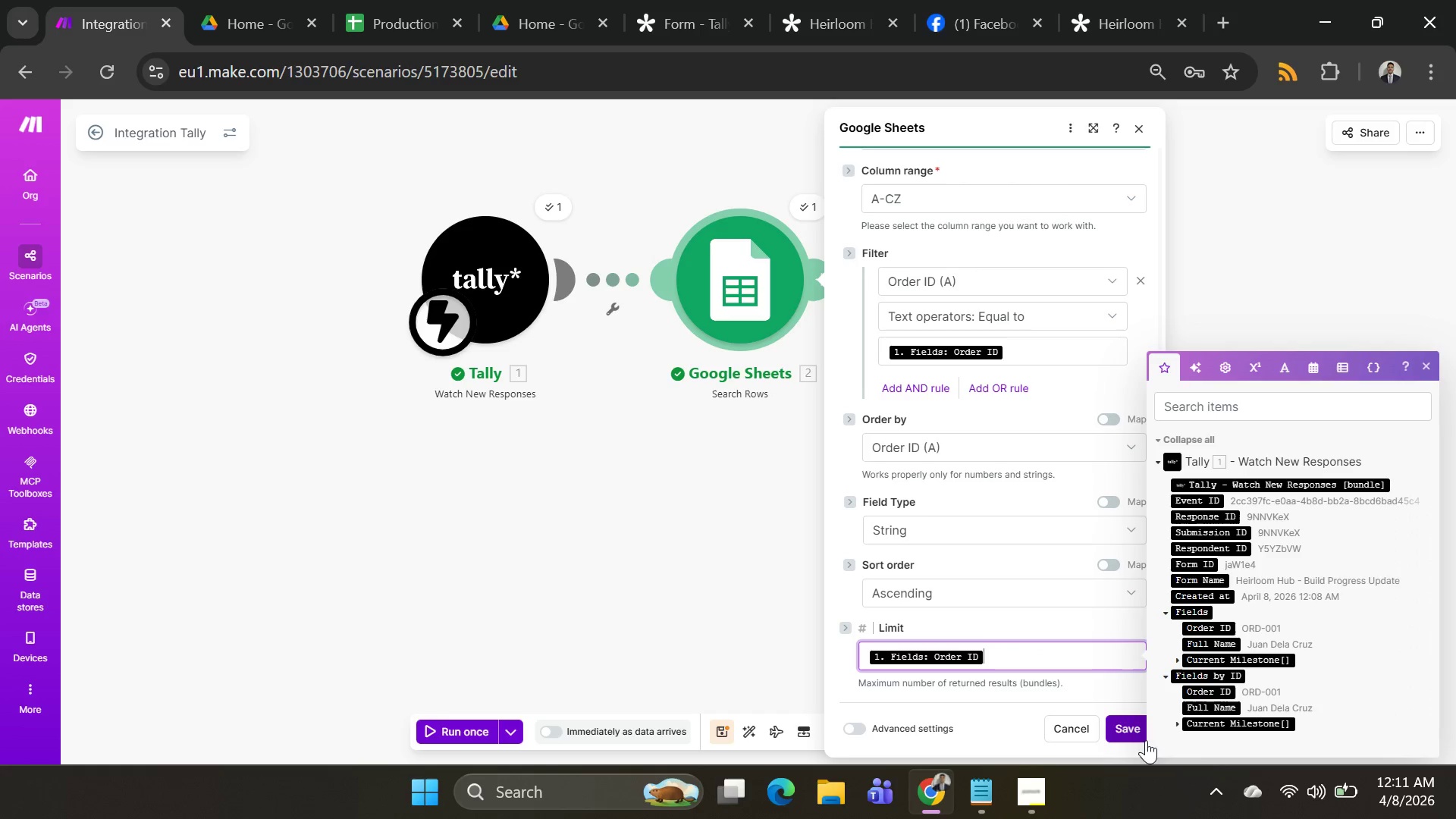 
left_click([1126, 726])
 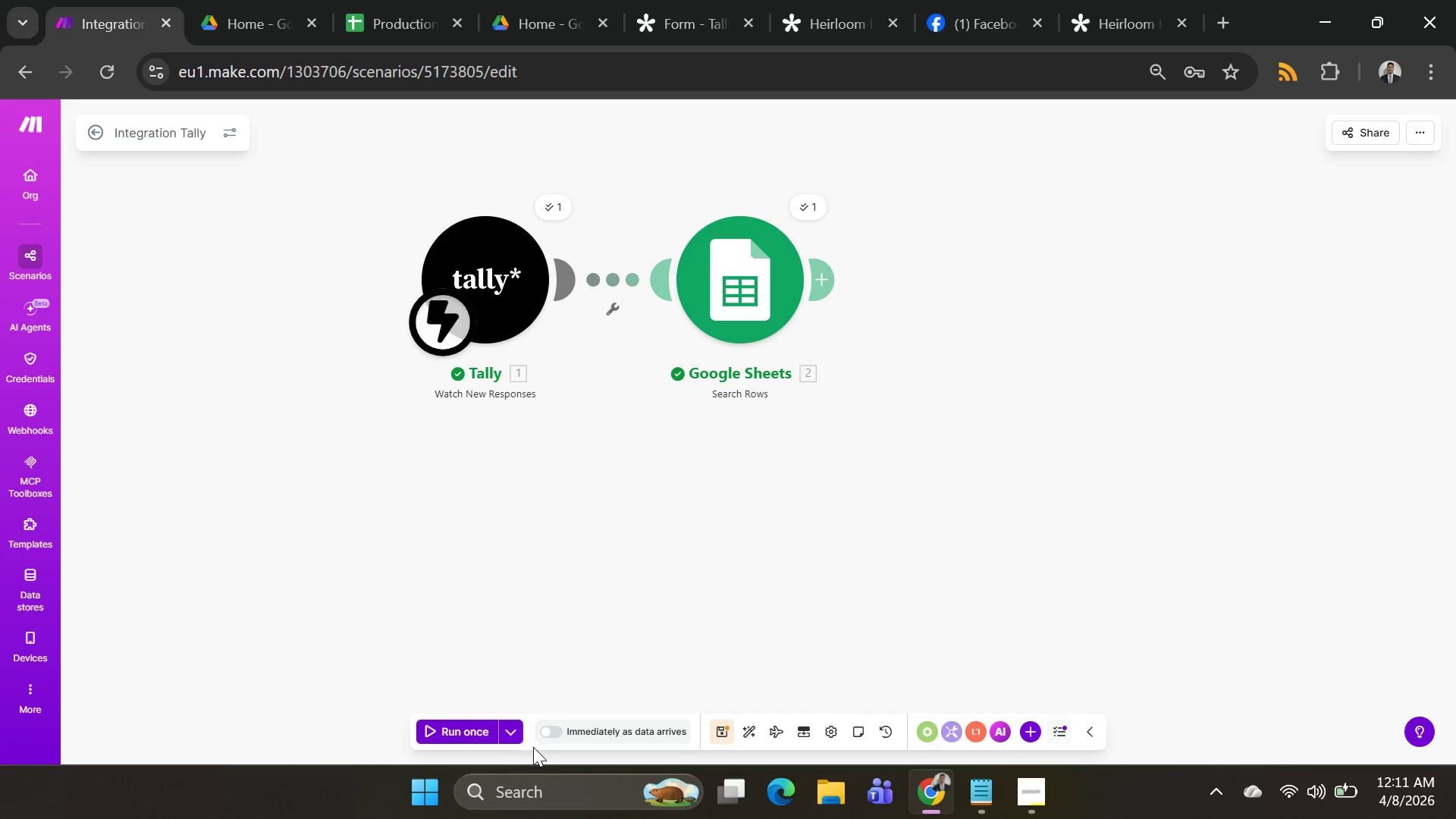 
left_click([516, 739])
 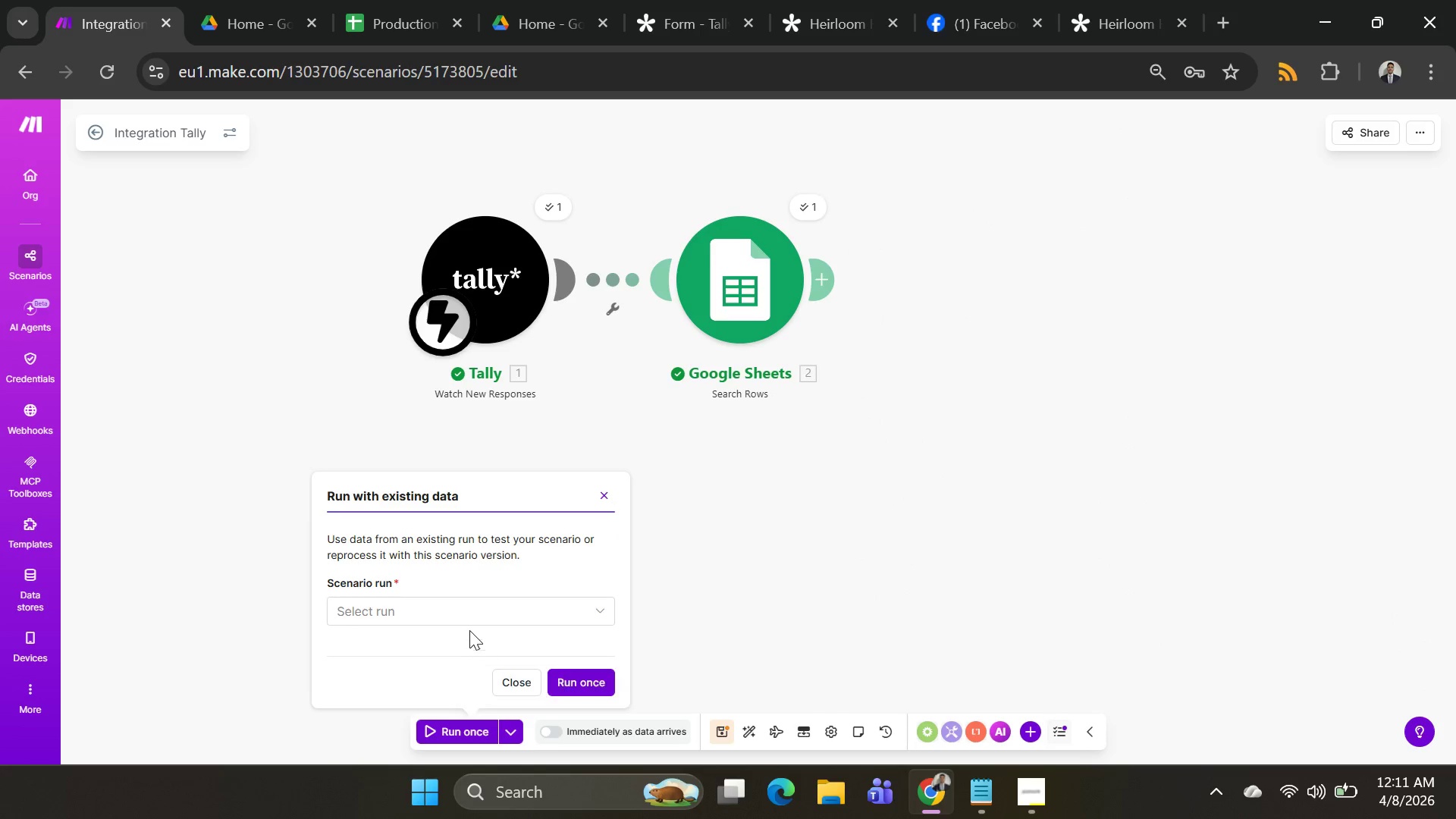 
left_click([466, 614])
 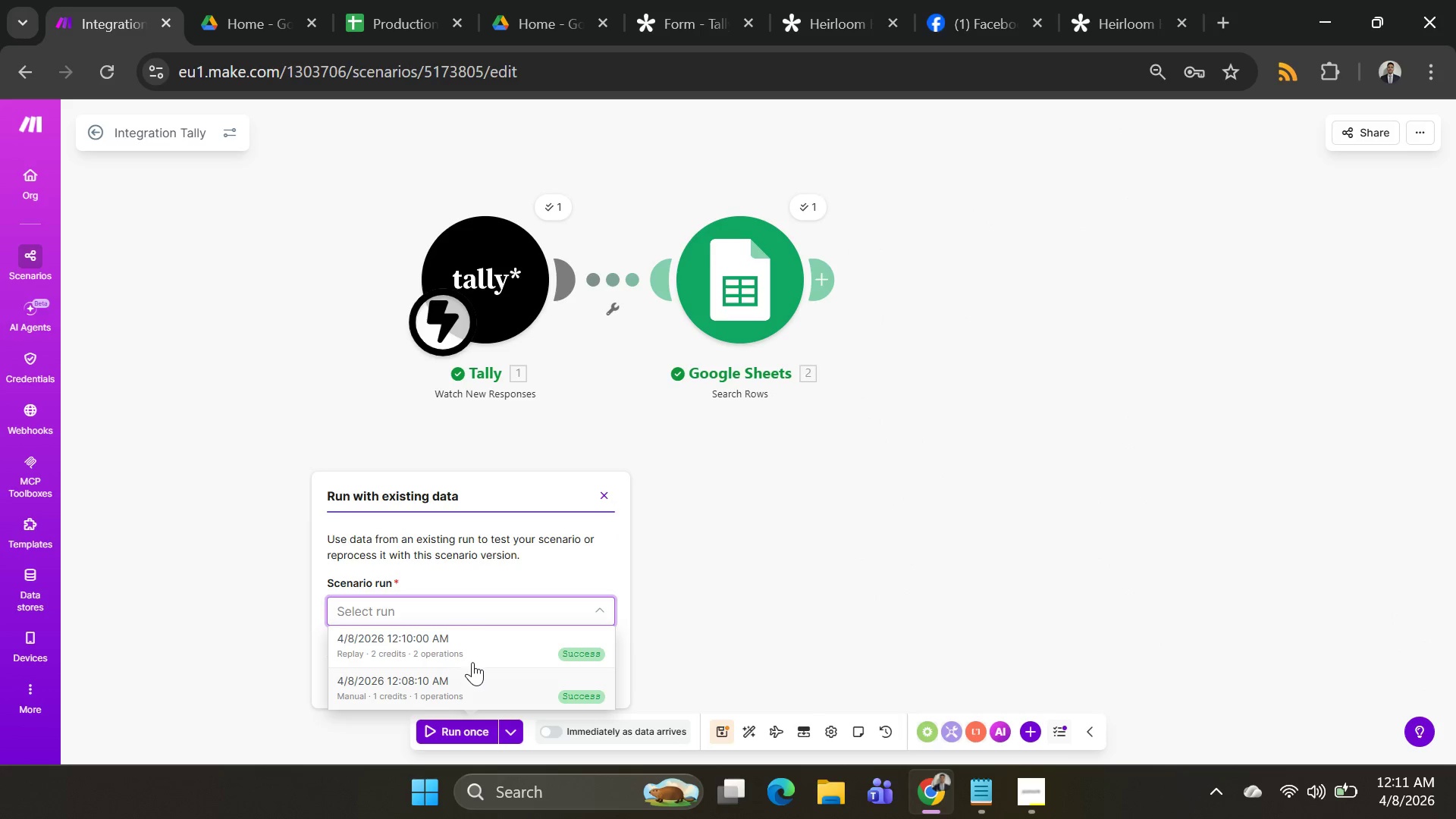 
left_click([472, 654])
 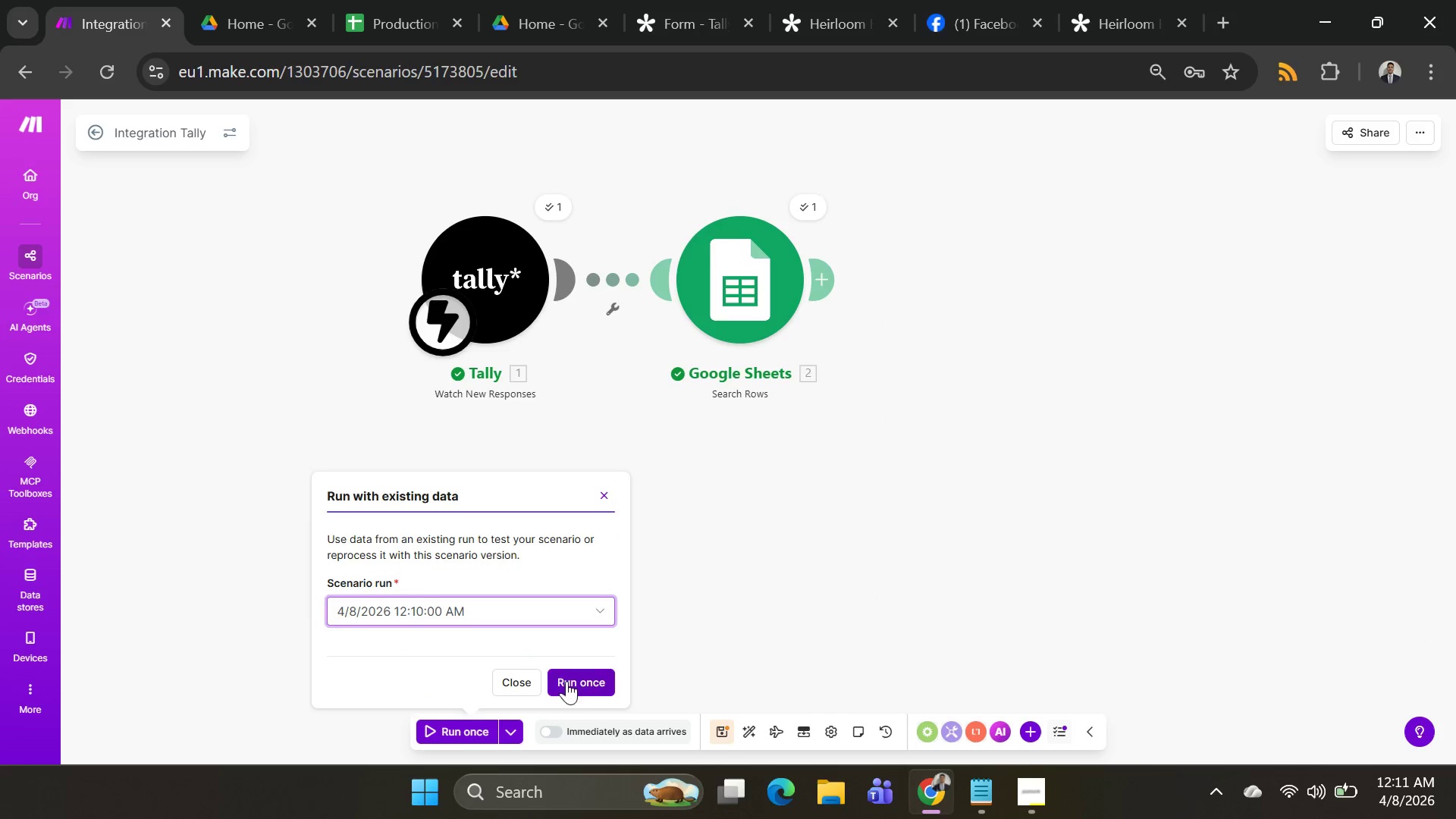 
left_click([581, 690])
 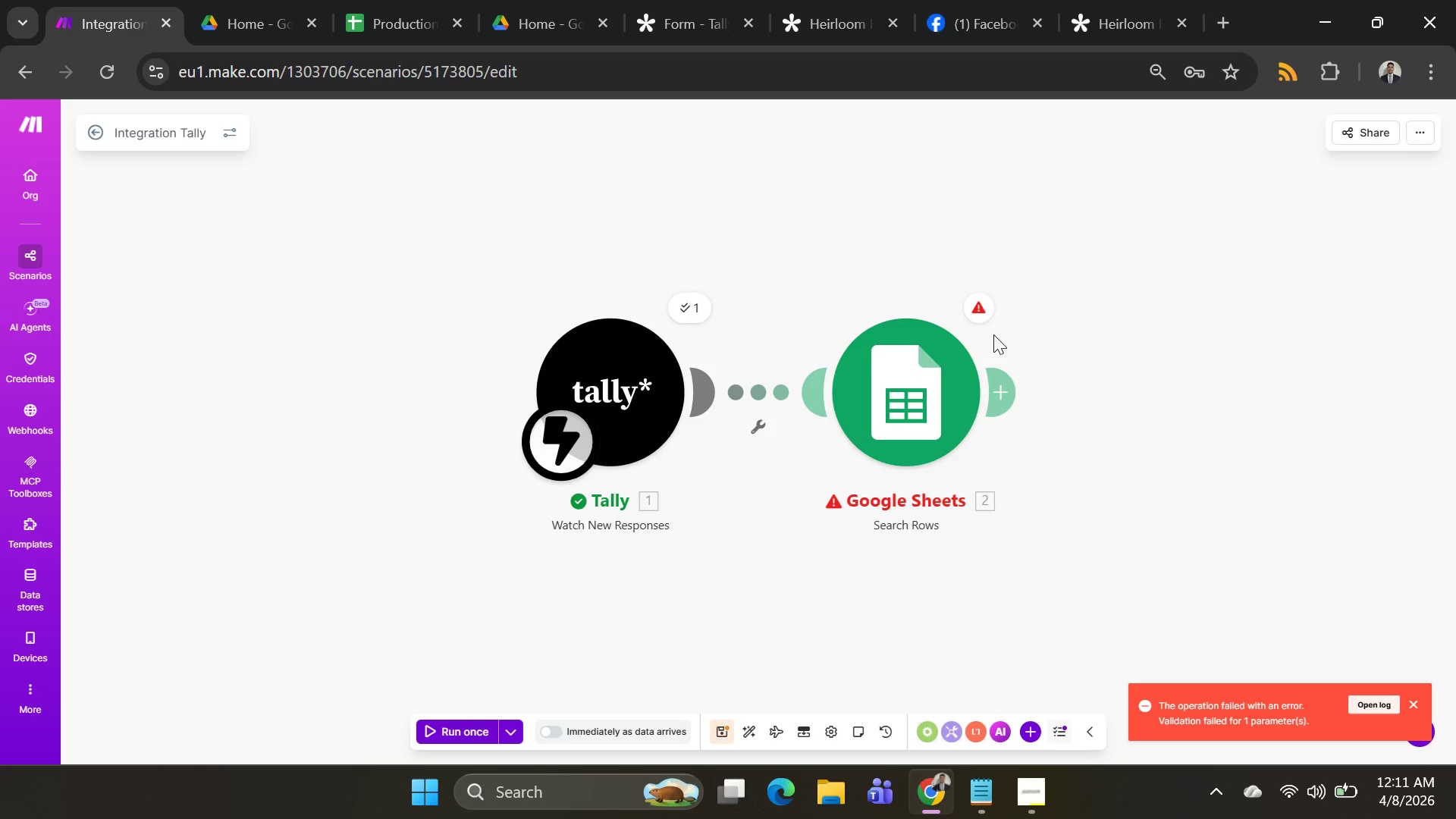 
left_click([935, 389])
 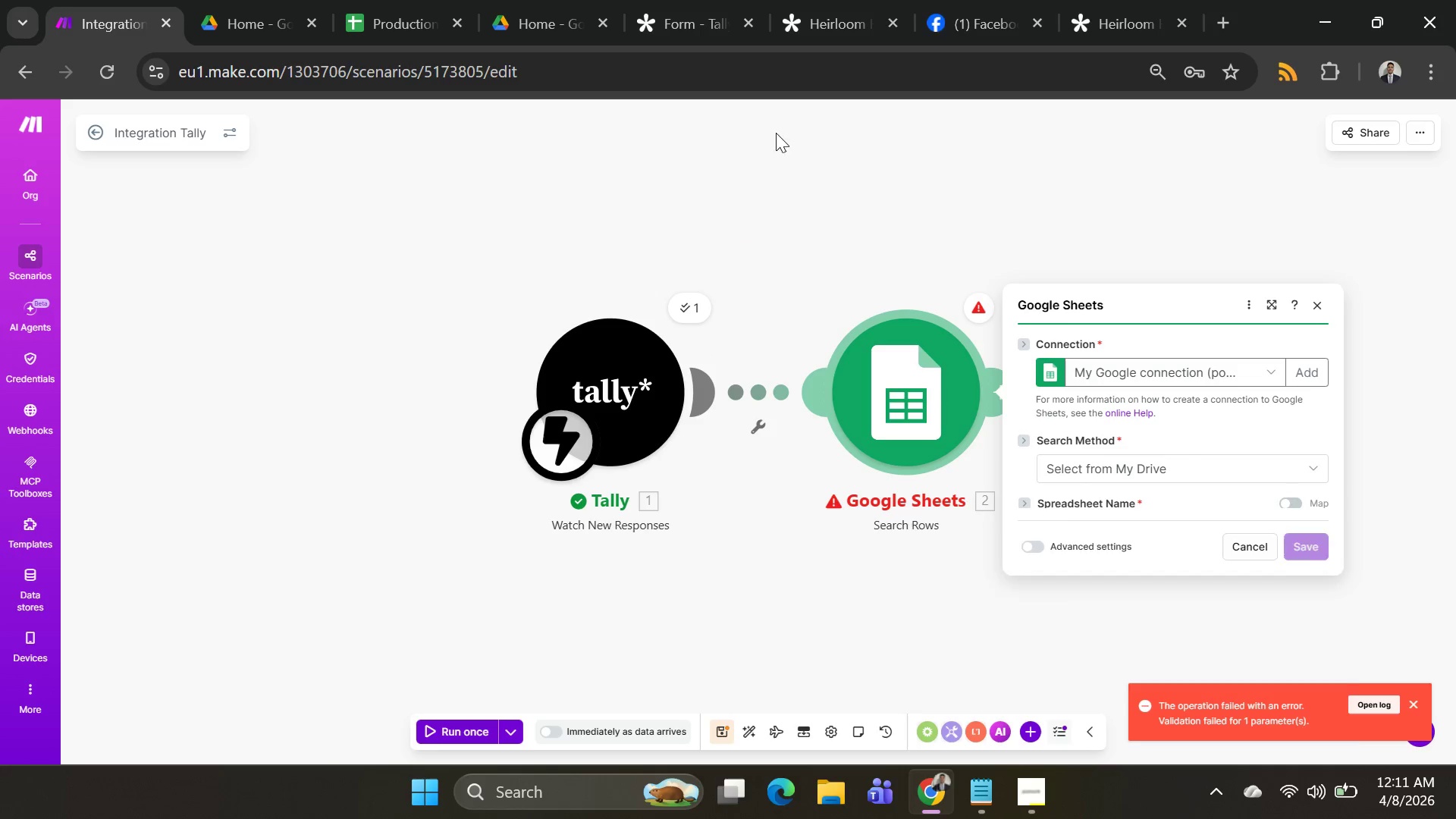 
left_click_drag(start_coordinate=[789, 148], to_coordinate=[425, 107])
 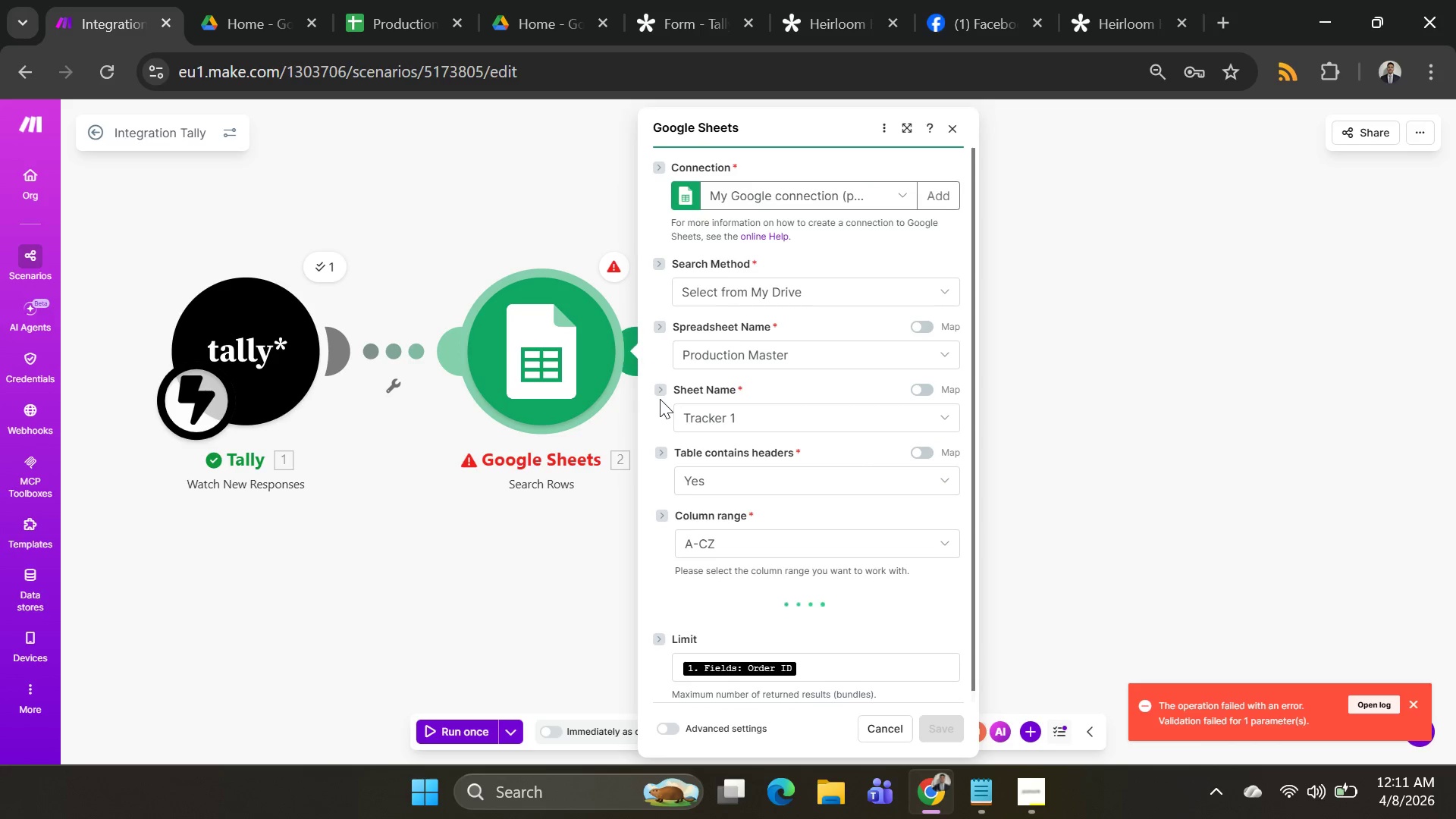 
scroll: coordinate [820, 642], scroll_direction: down, amount: 14.0
 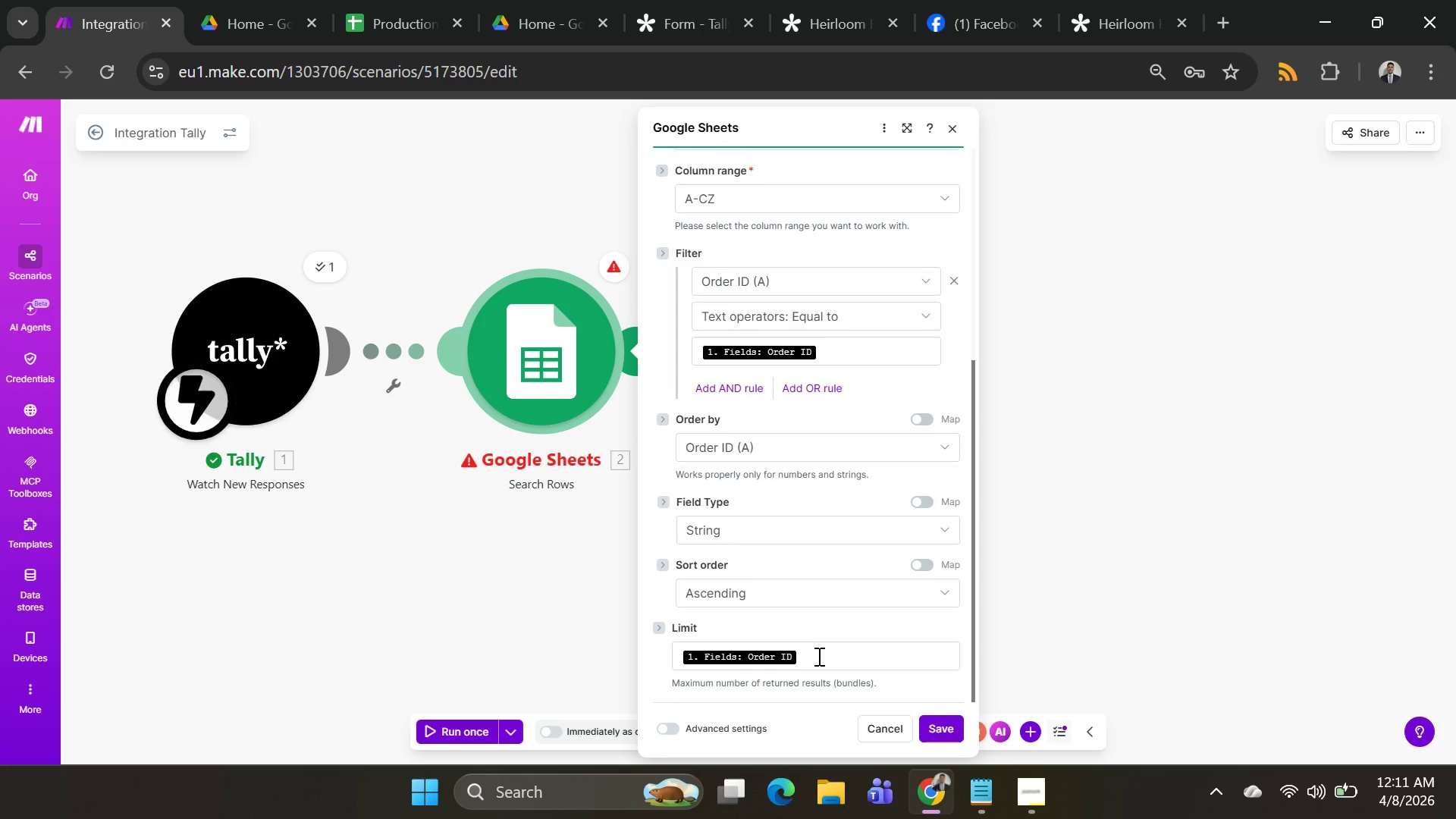 
left_click([815, 657])
 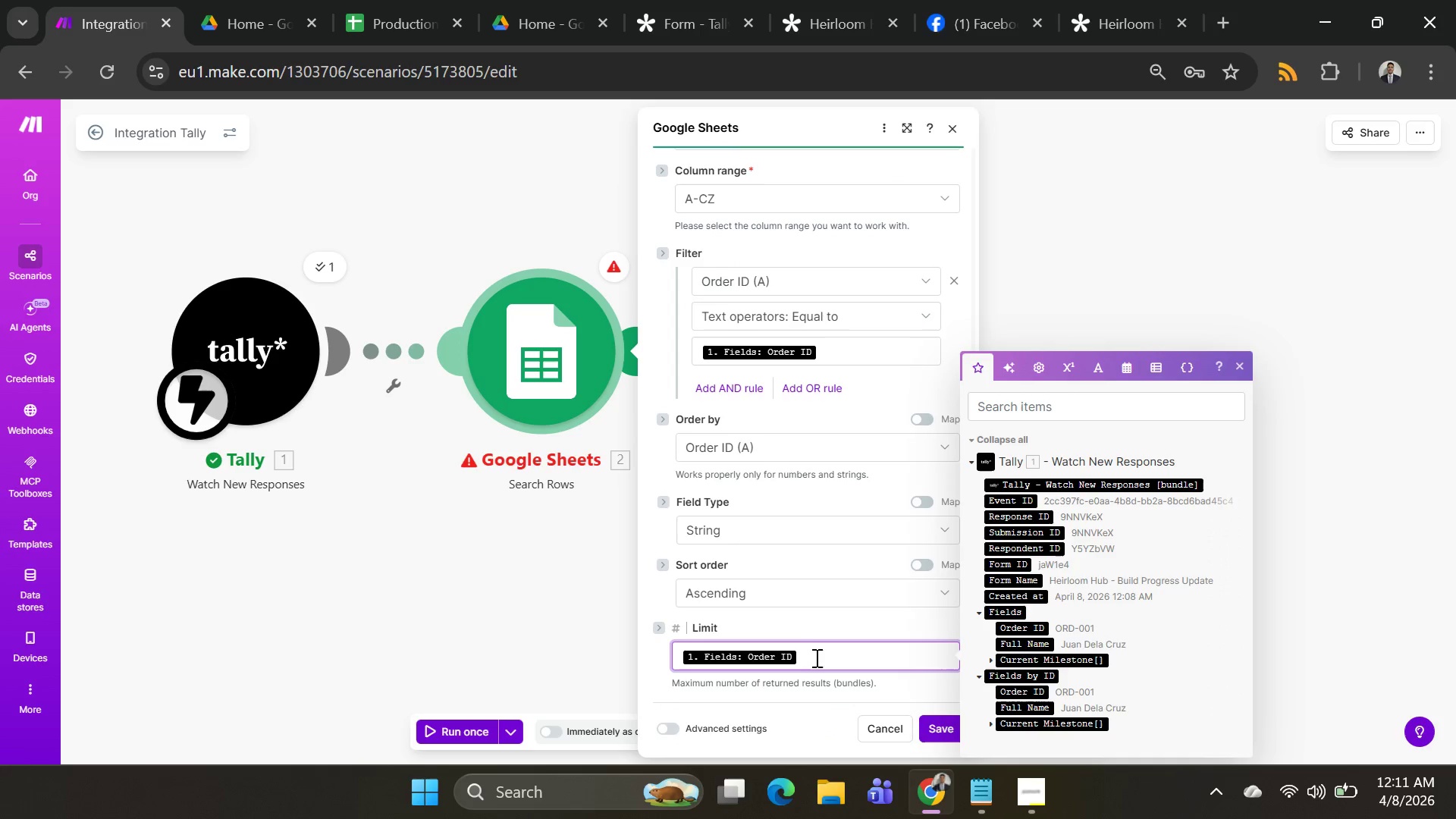 
key(Backspace)
 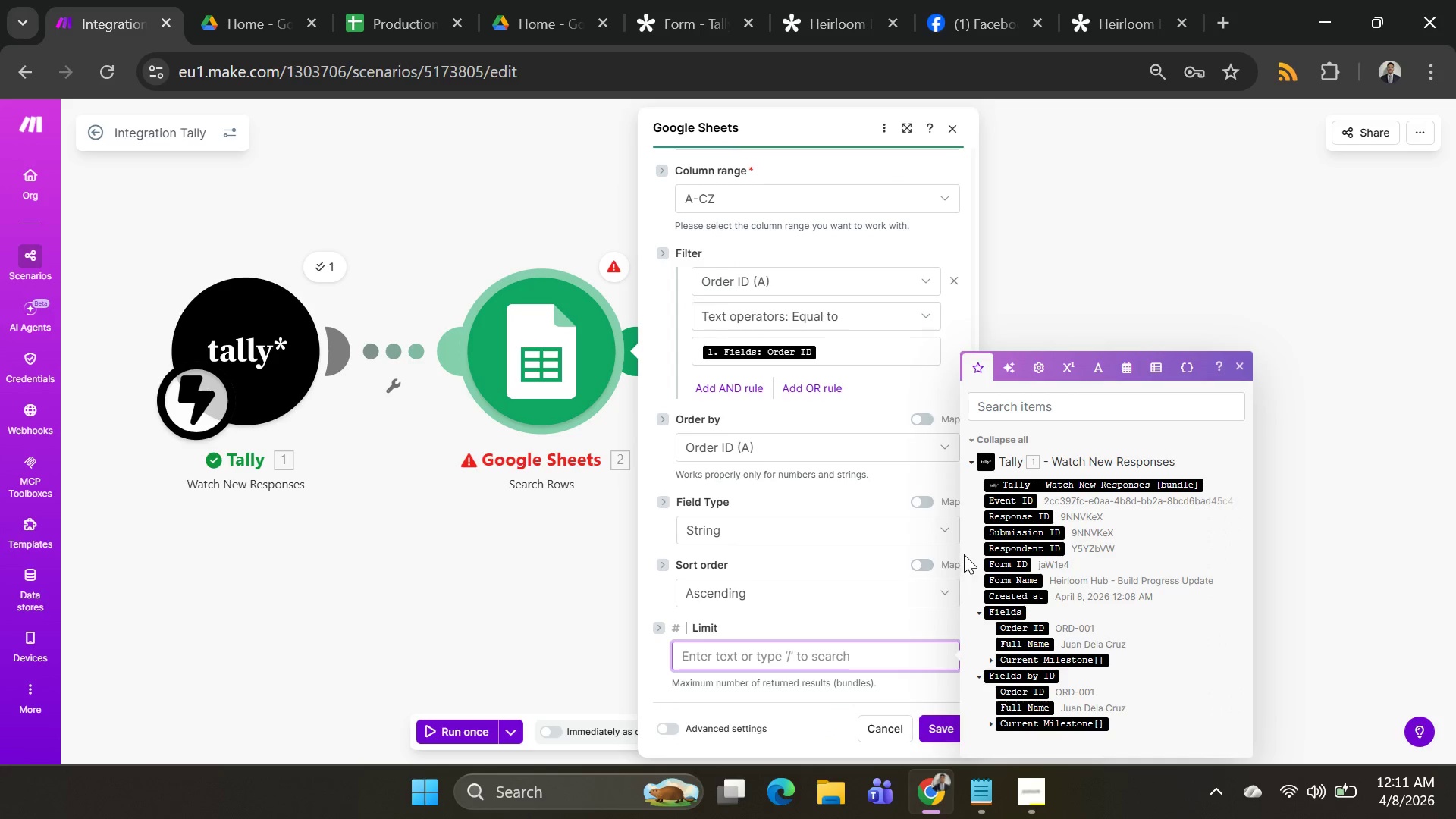 
scroll: coordinate [1060, 563], scroll_direction: down, amount: 2.0
 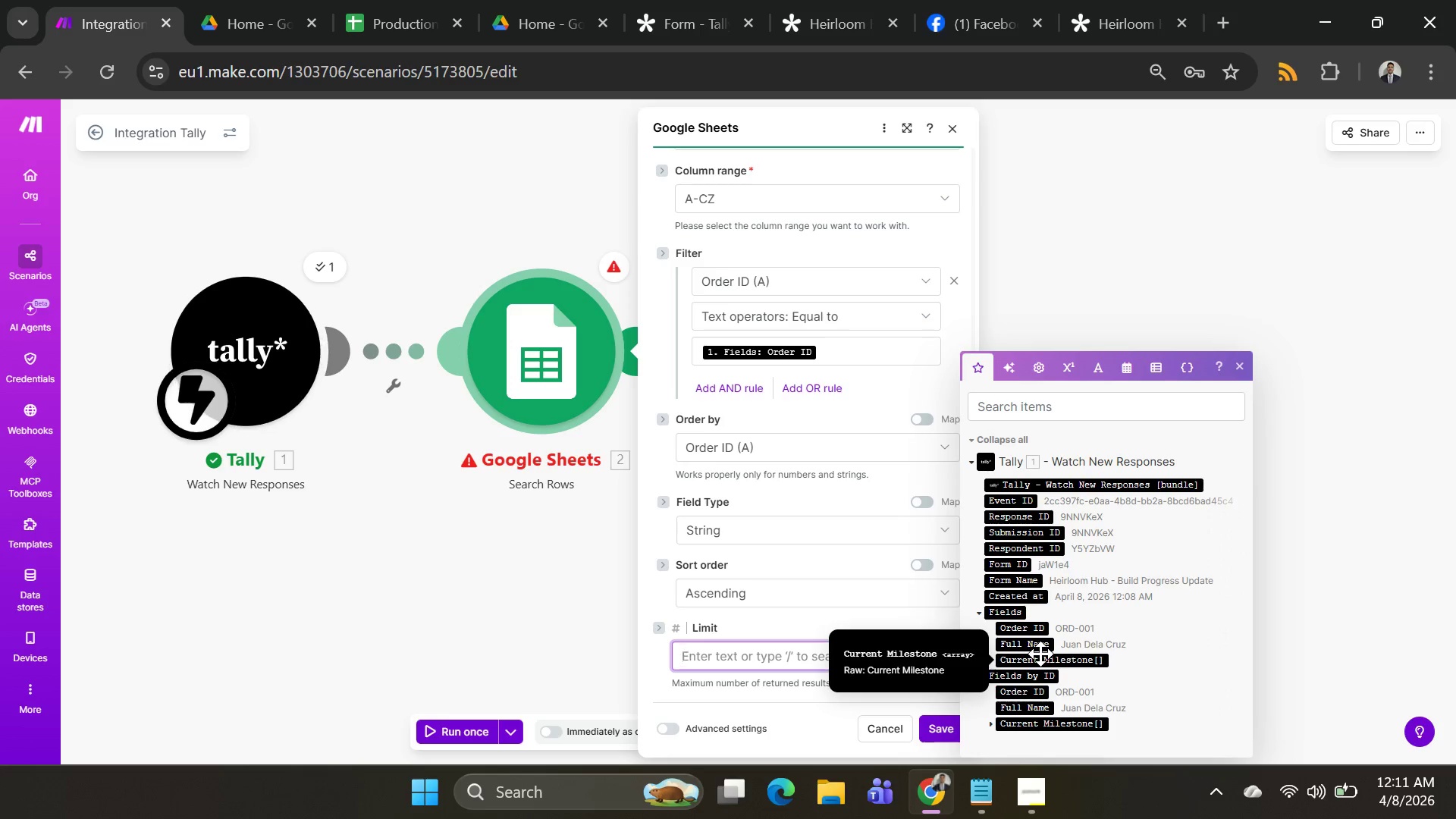 
key(1)
 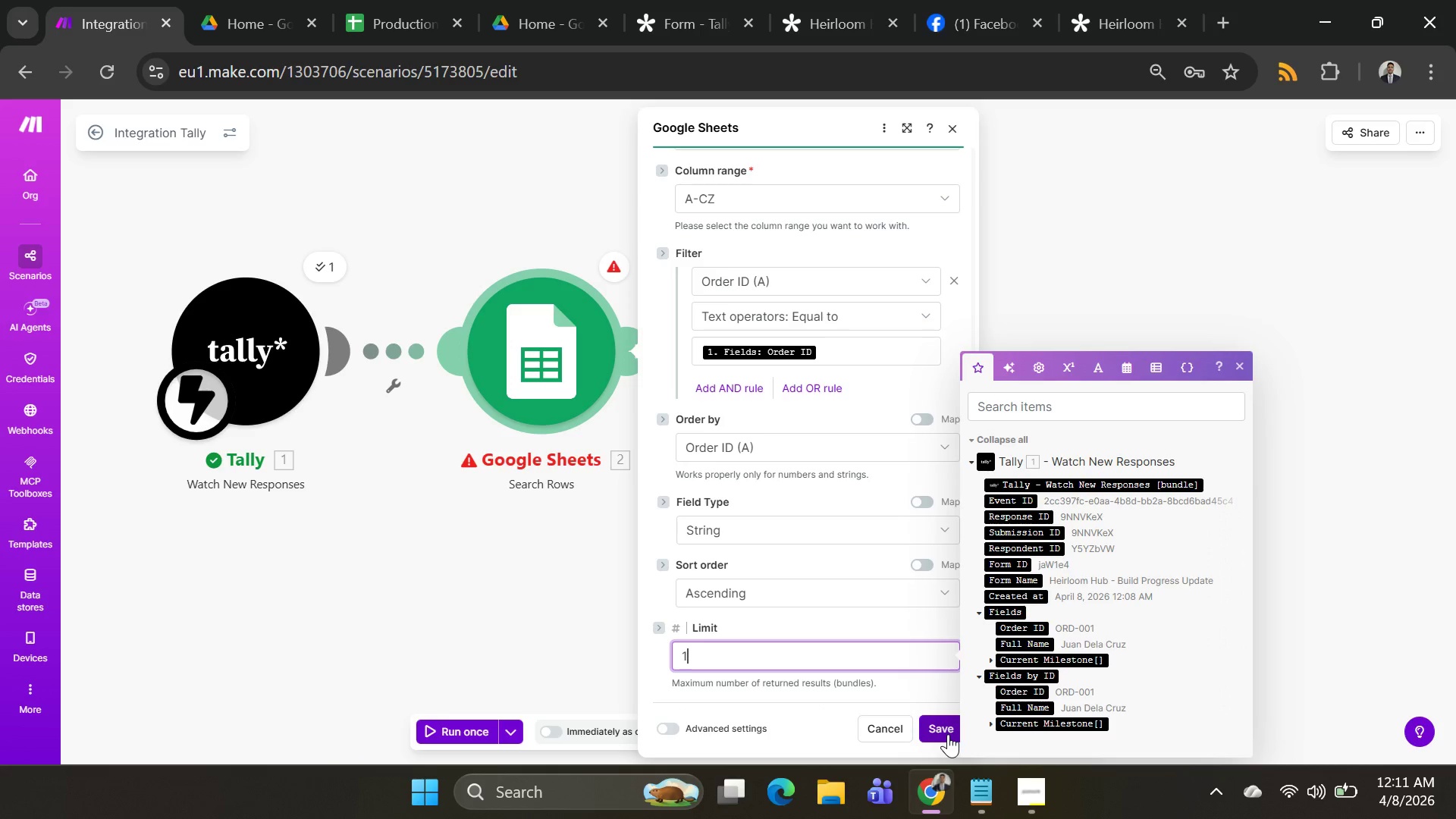 
wait(5.86)
 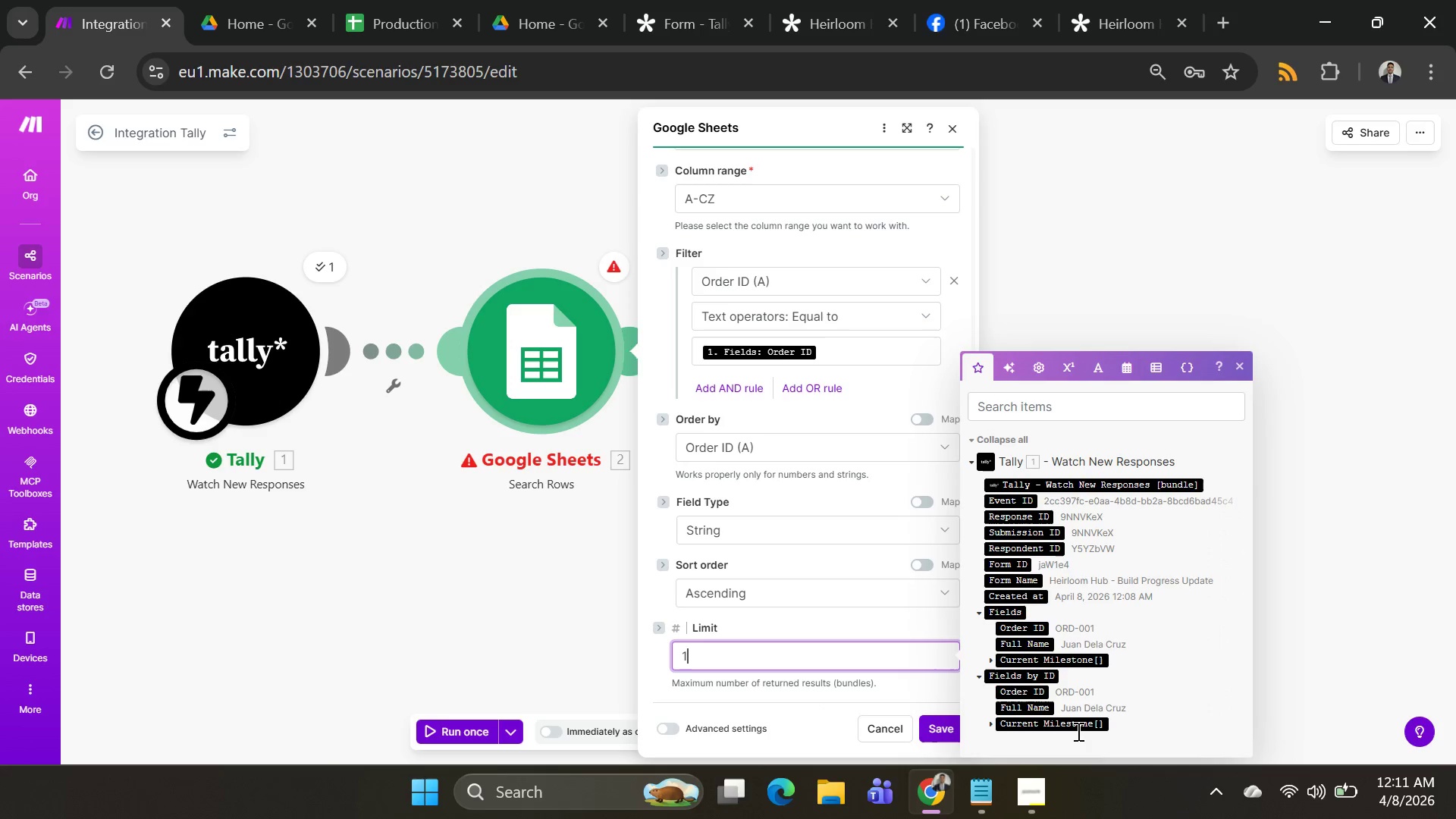 
left_click([948, 734])
 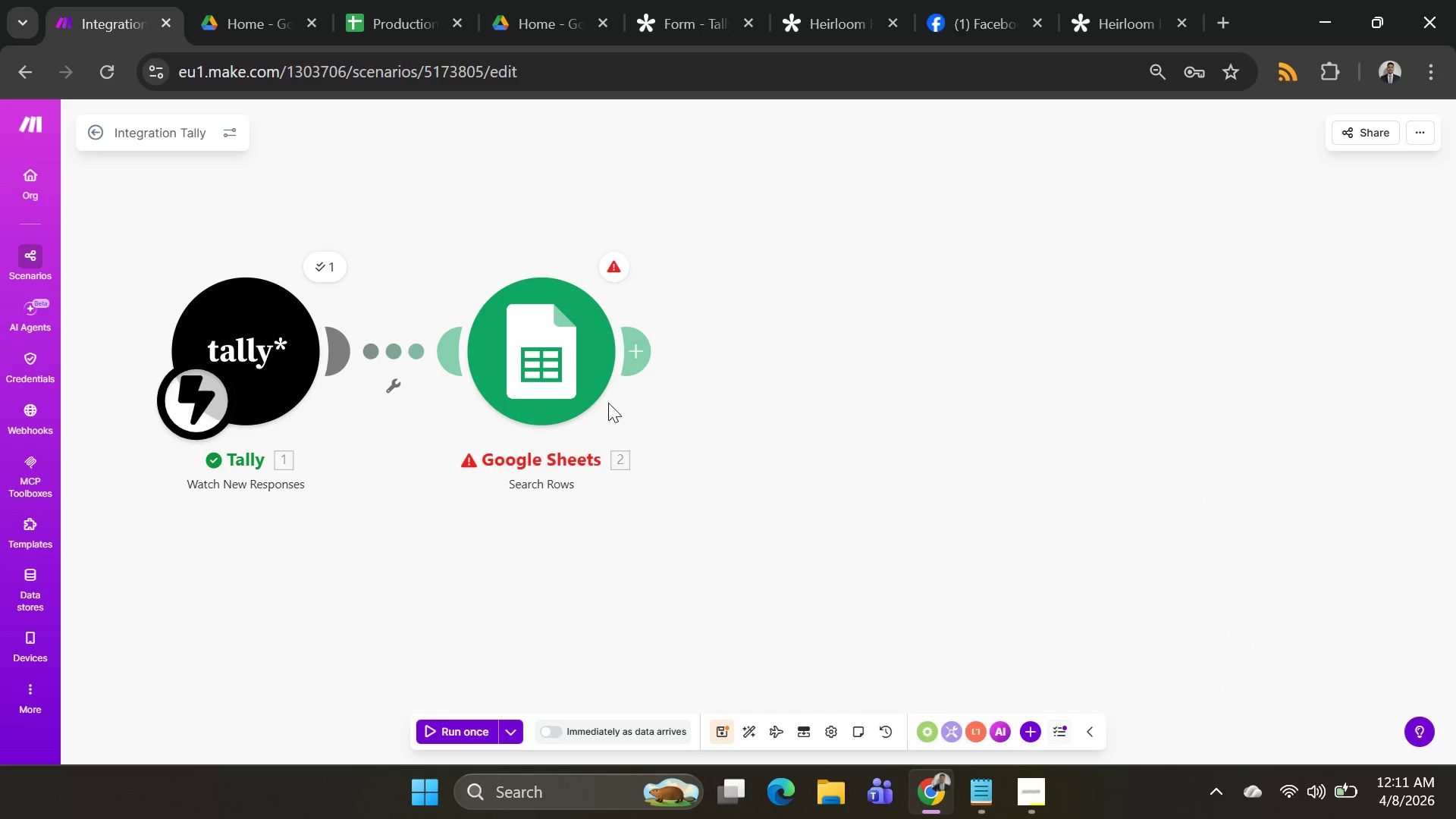 
left_click([571, 381])
 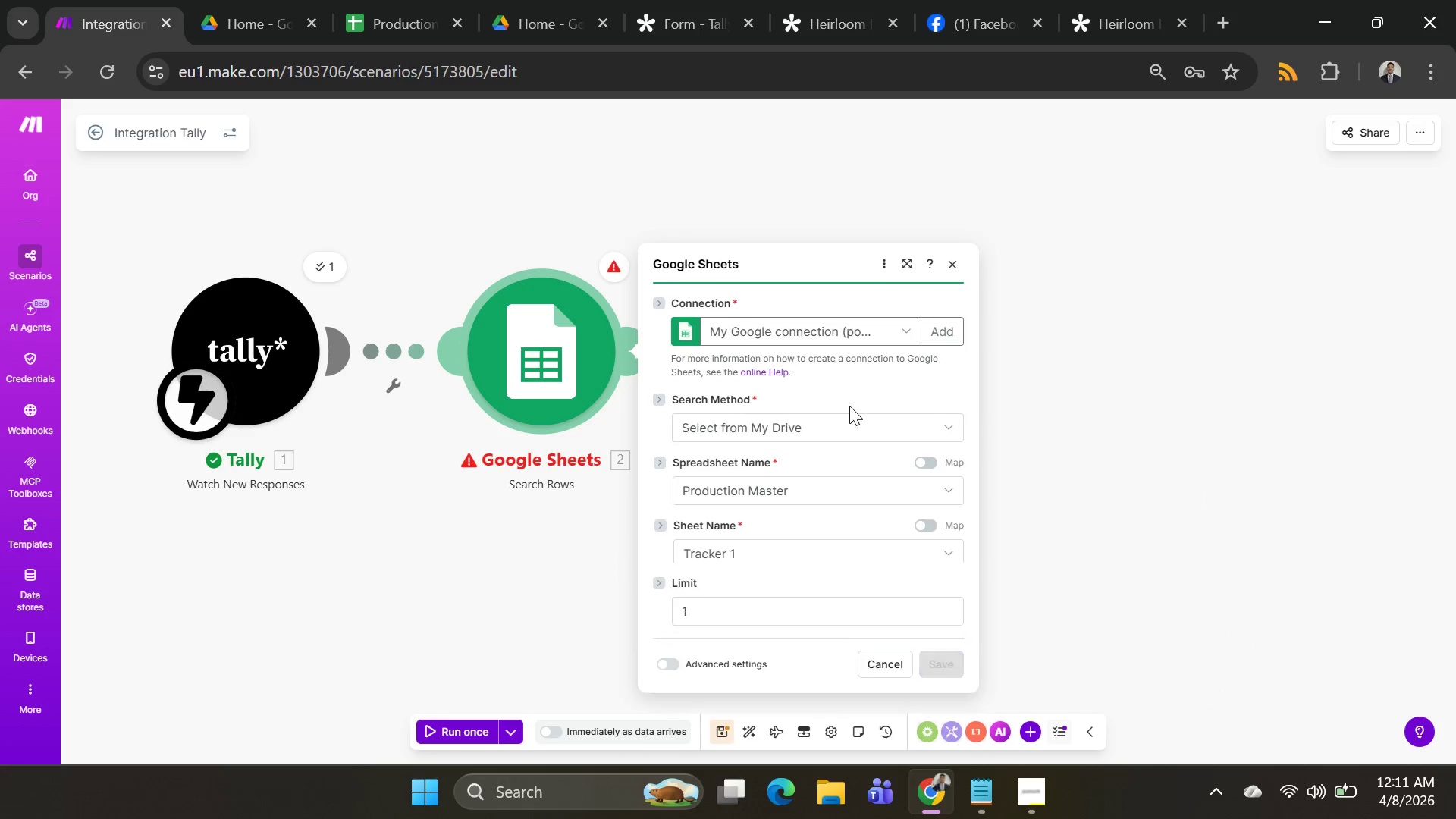 
scroll: coordinate [893, 533], scroll_direction: down, amount: 20.0
 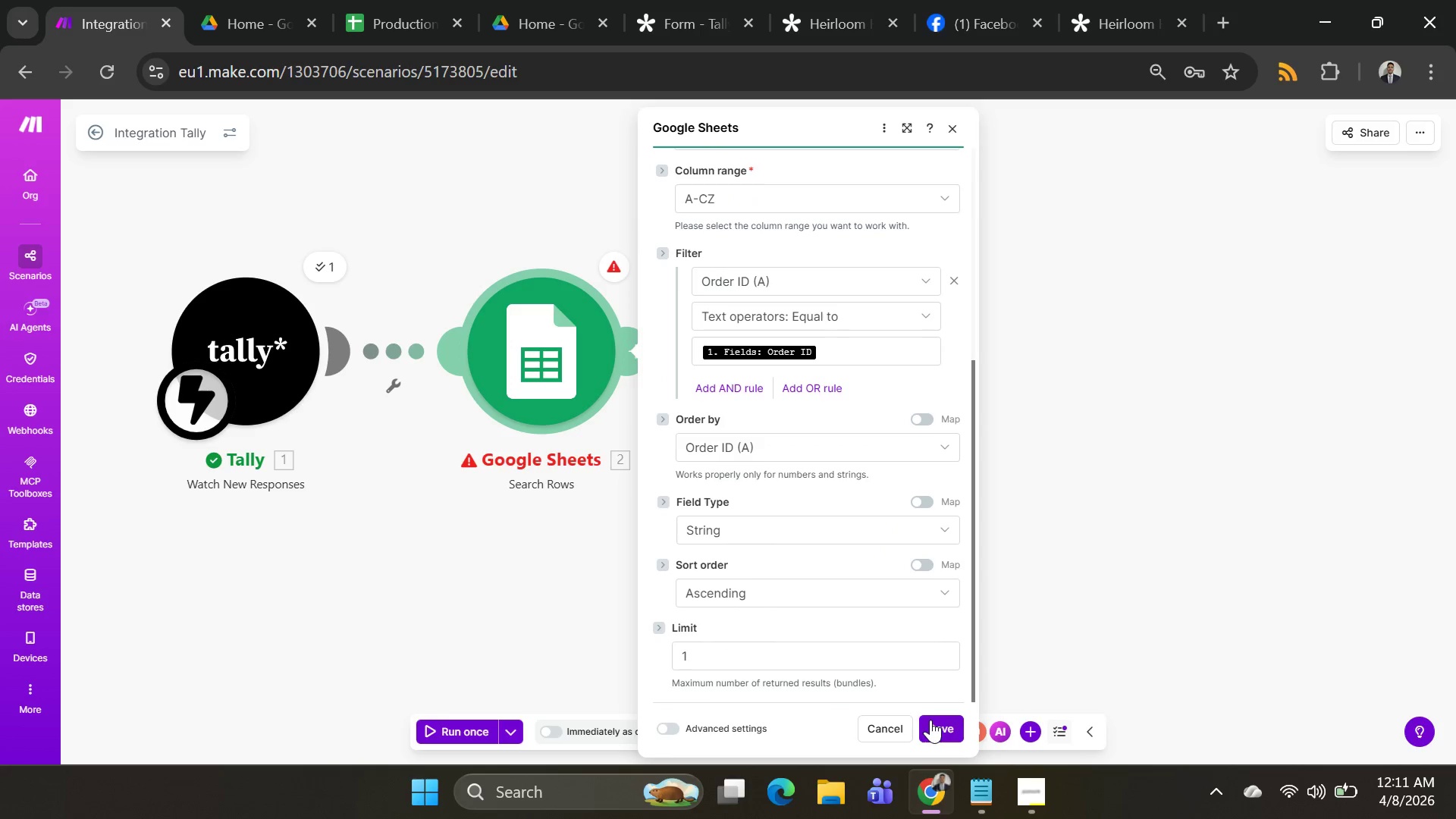 
left_click([937, 721])
 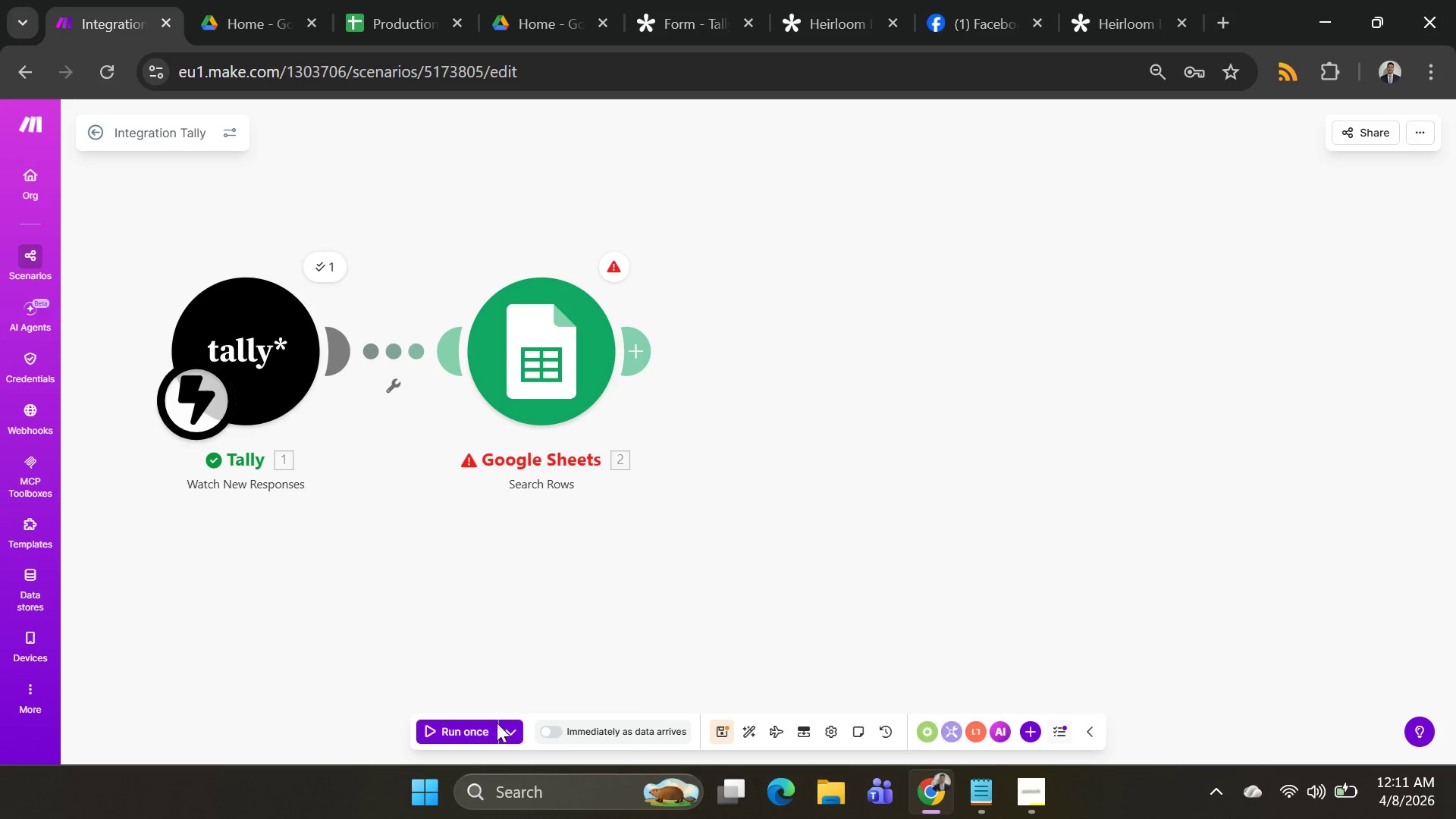 
left_click([507, 734])
 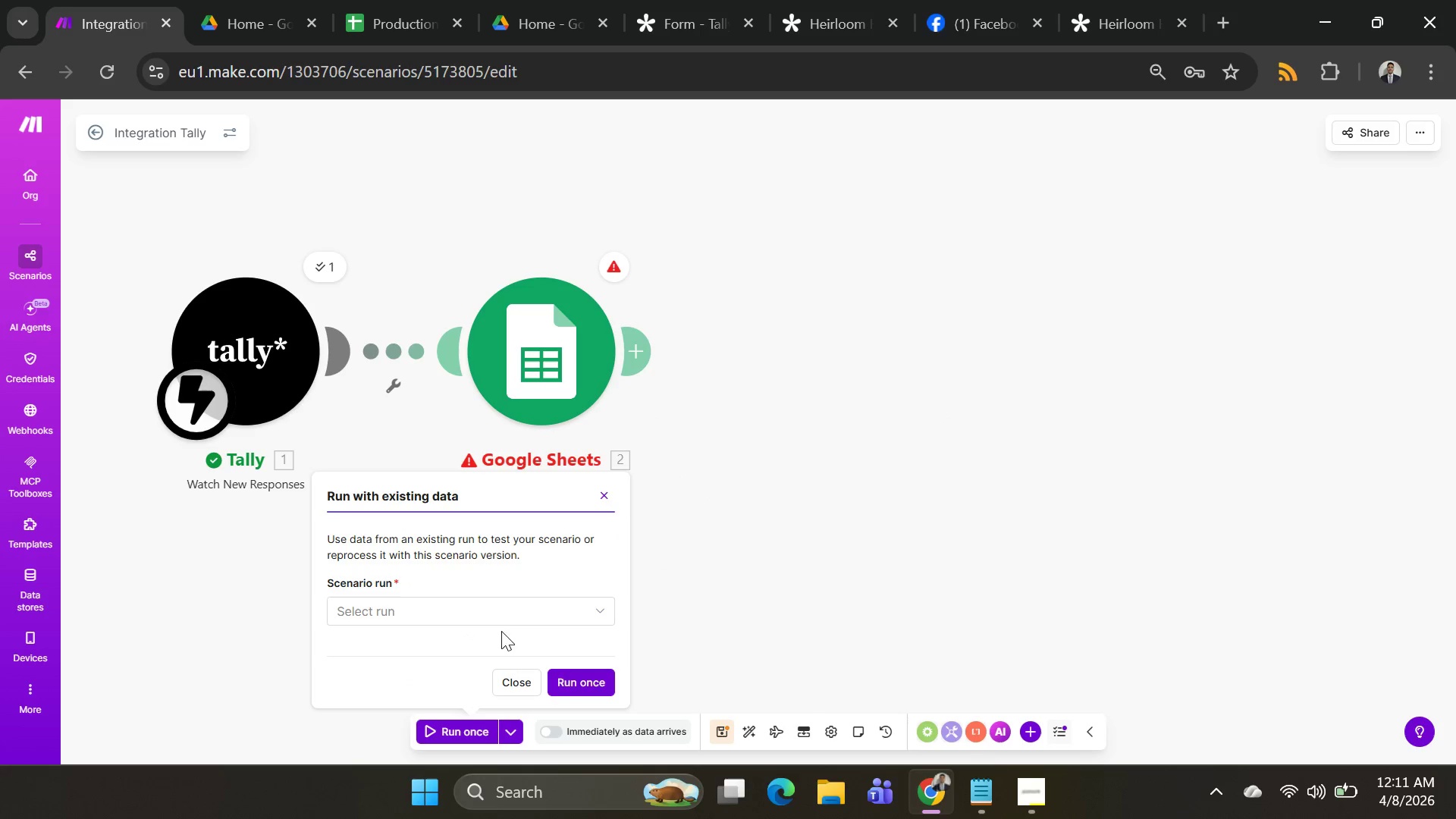 
left_click([498, 607])
 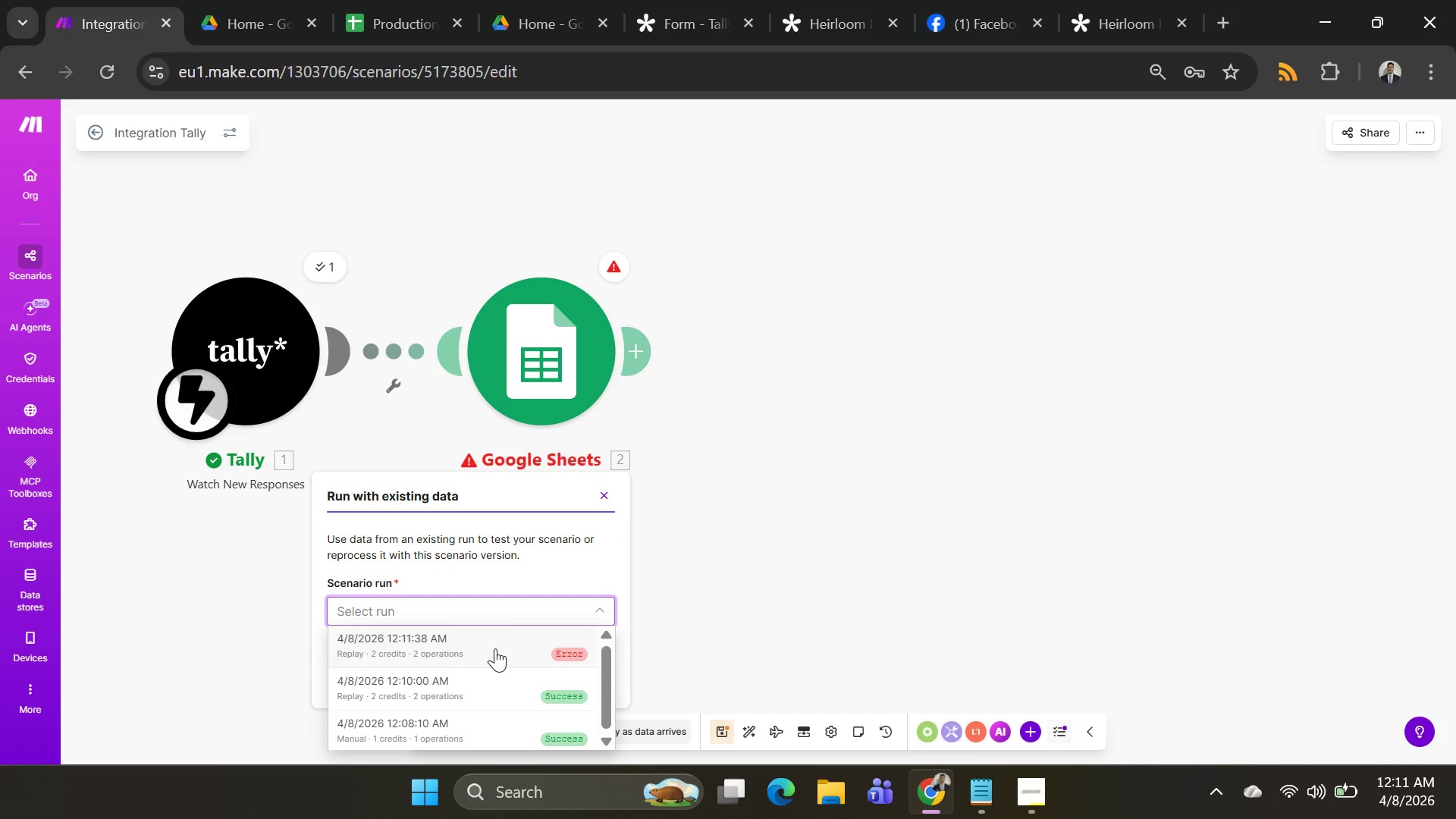 
left_click([495, 648])
 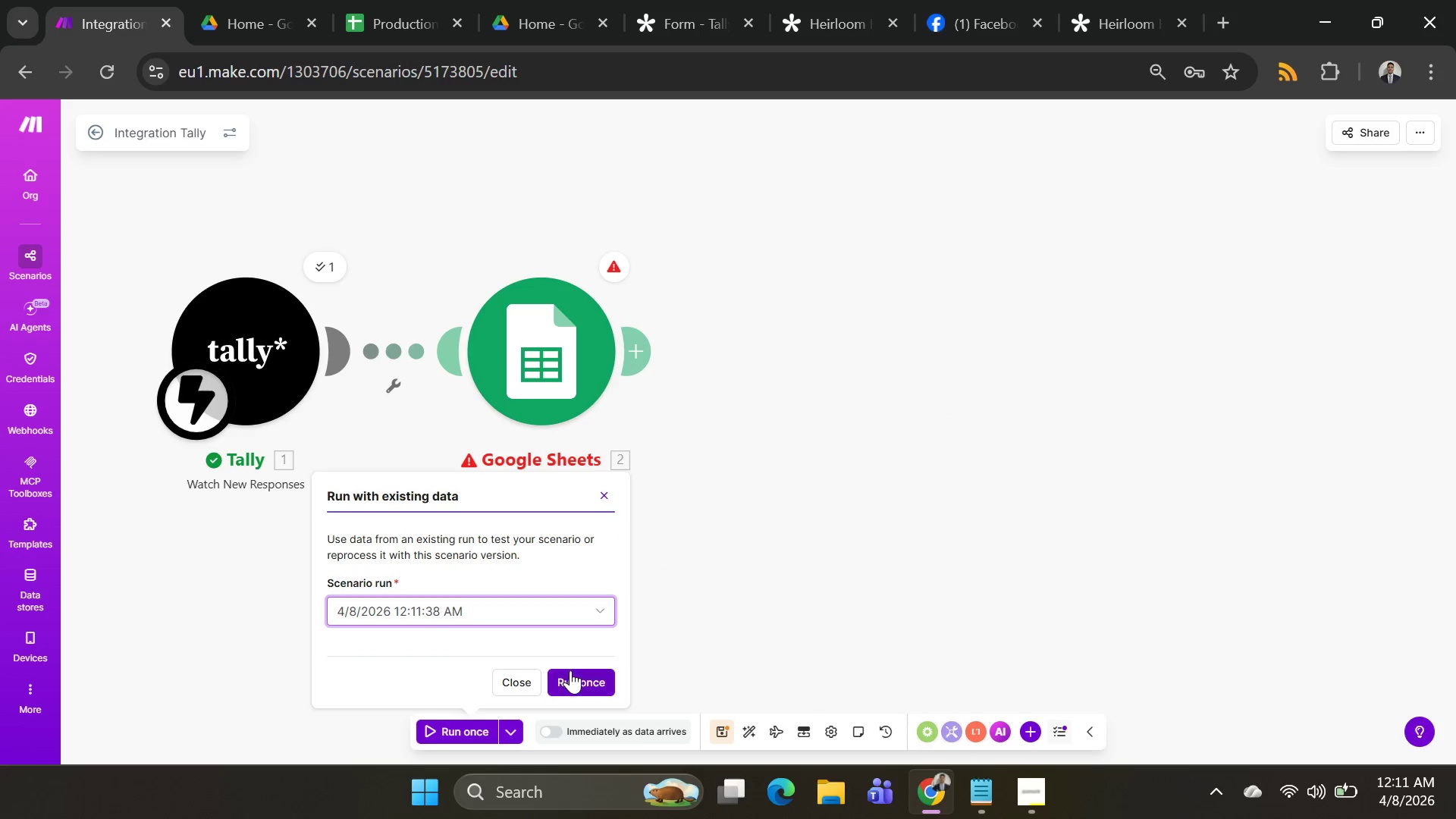 
left_click([576, 673])
 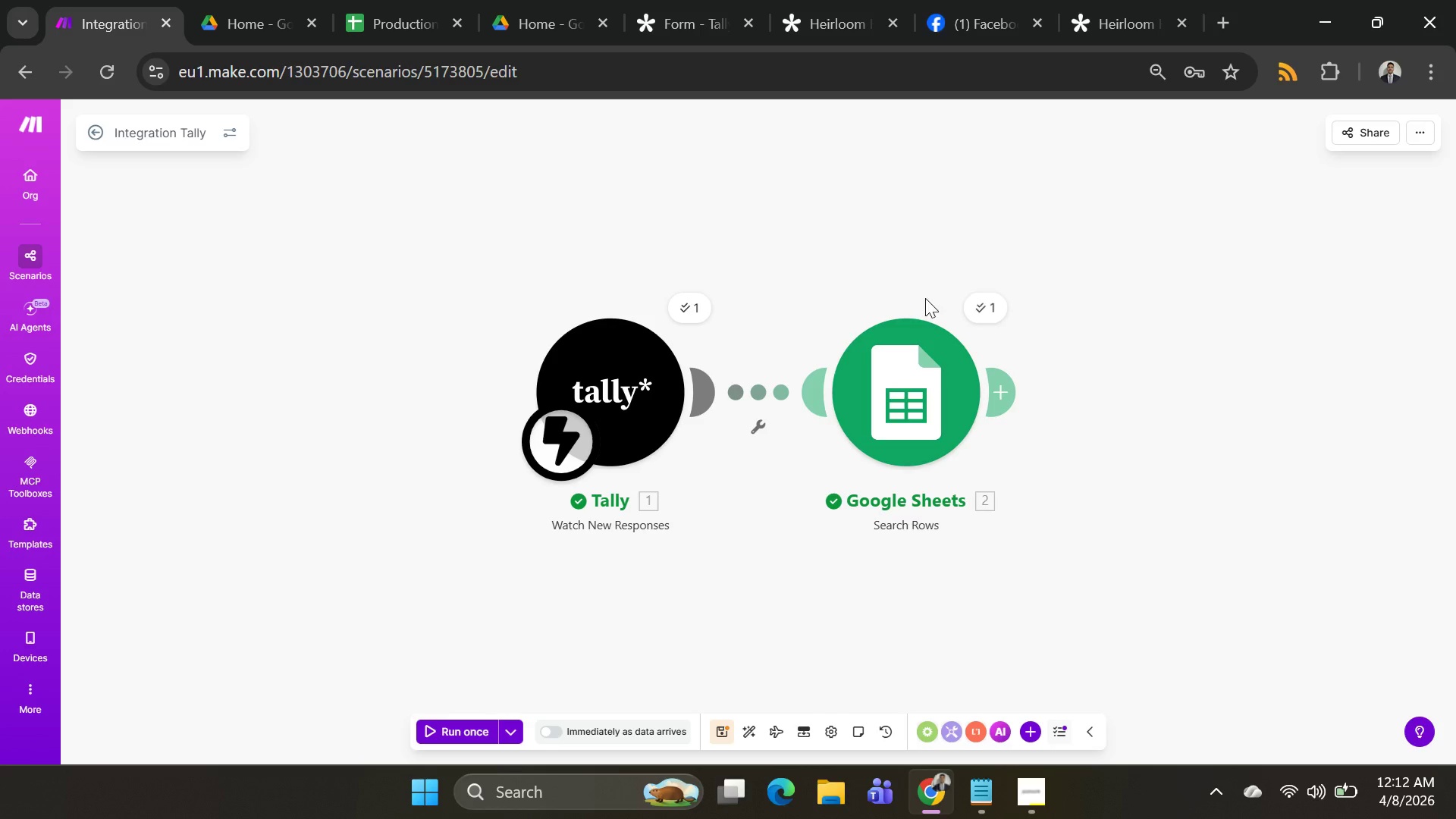 
left_click([1004, 303])
 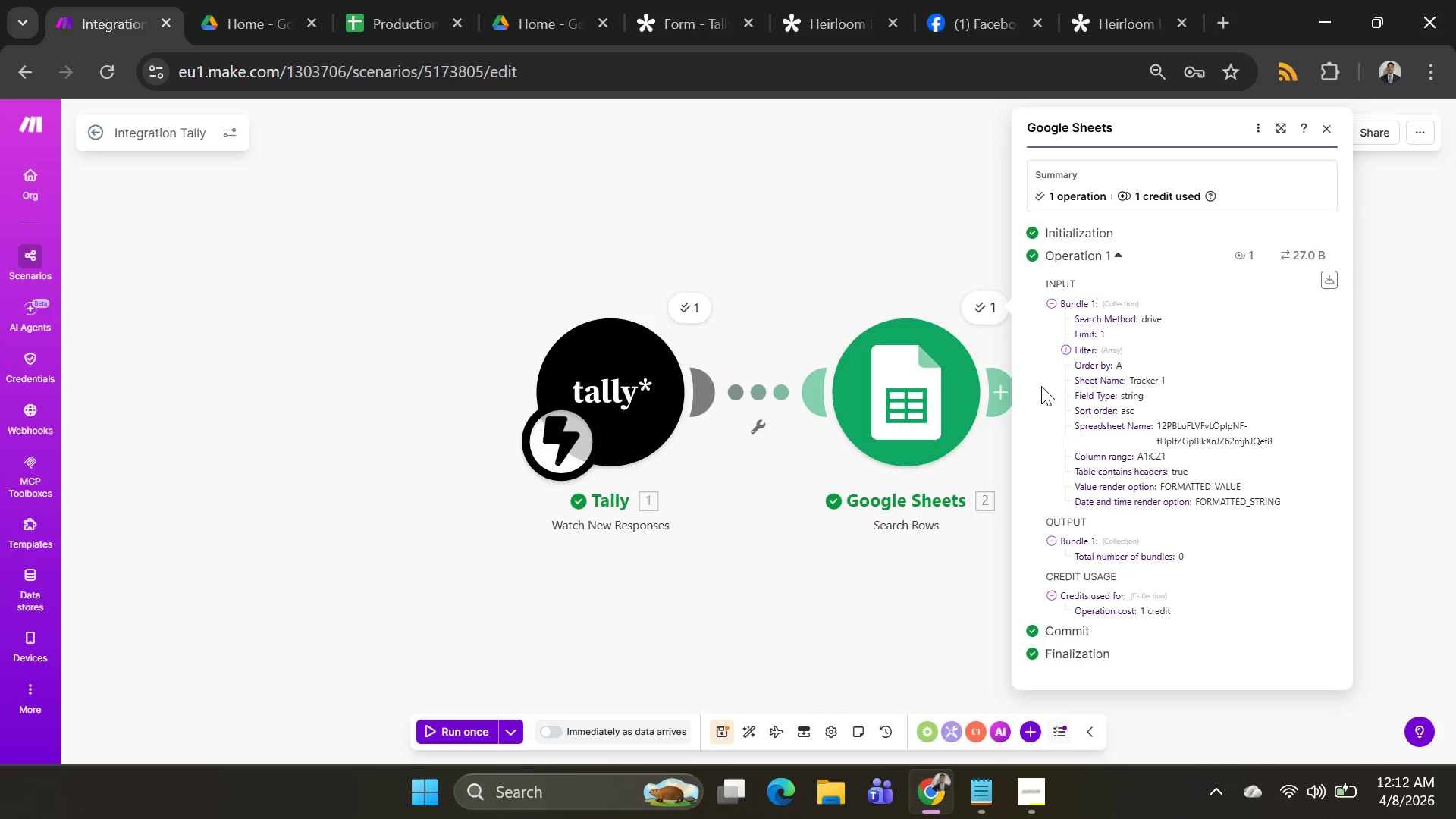 
scroll: coordinate [1079, 421], scroll_direction: down, amount: 3.0
 